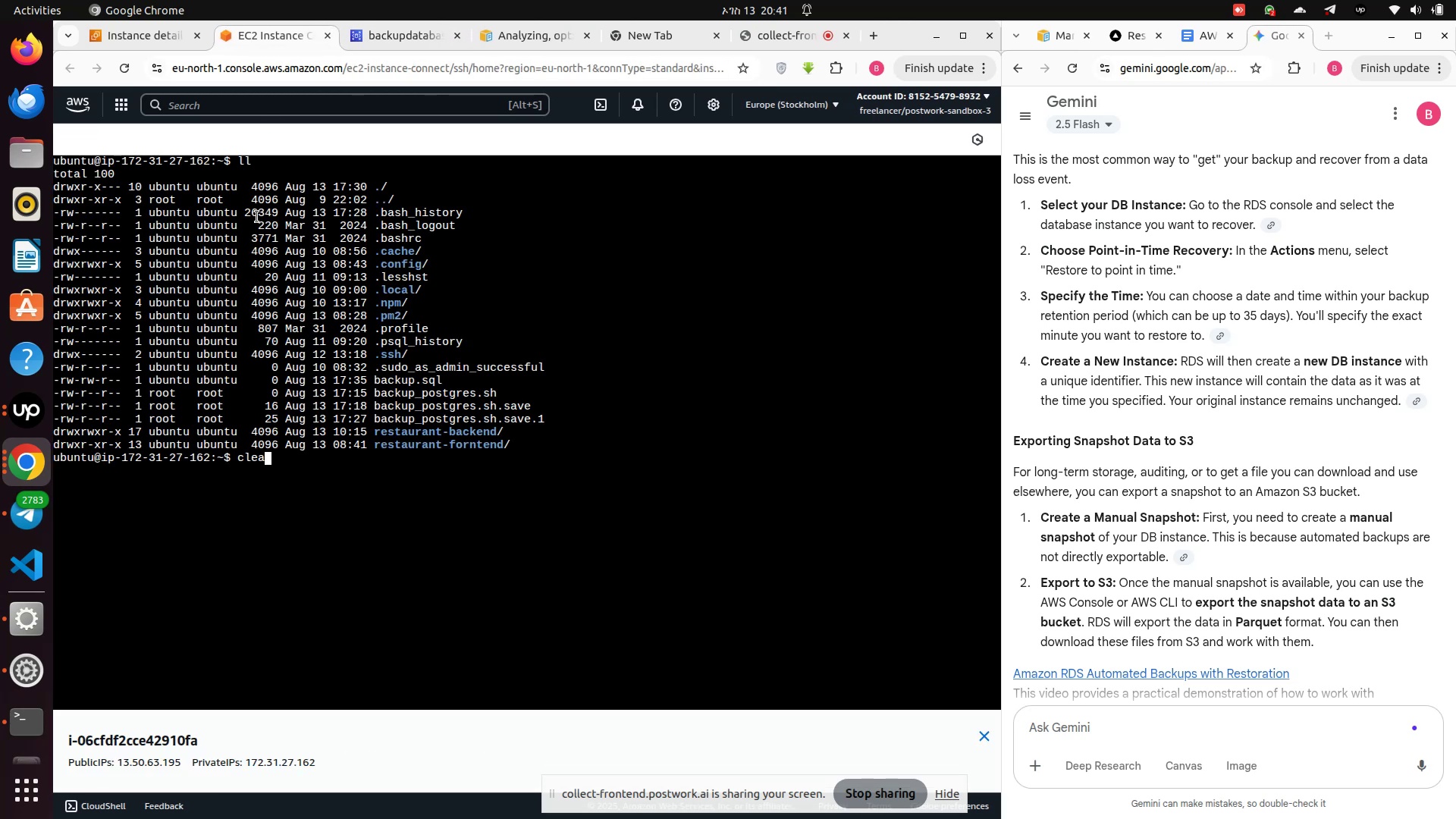 
key(Enter)
 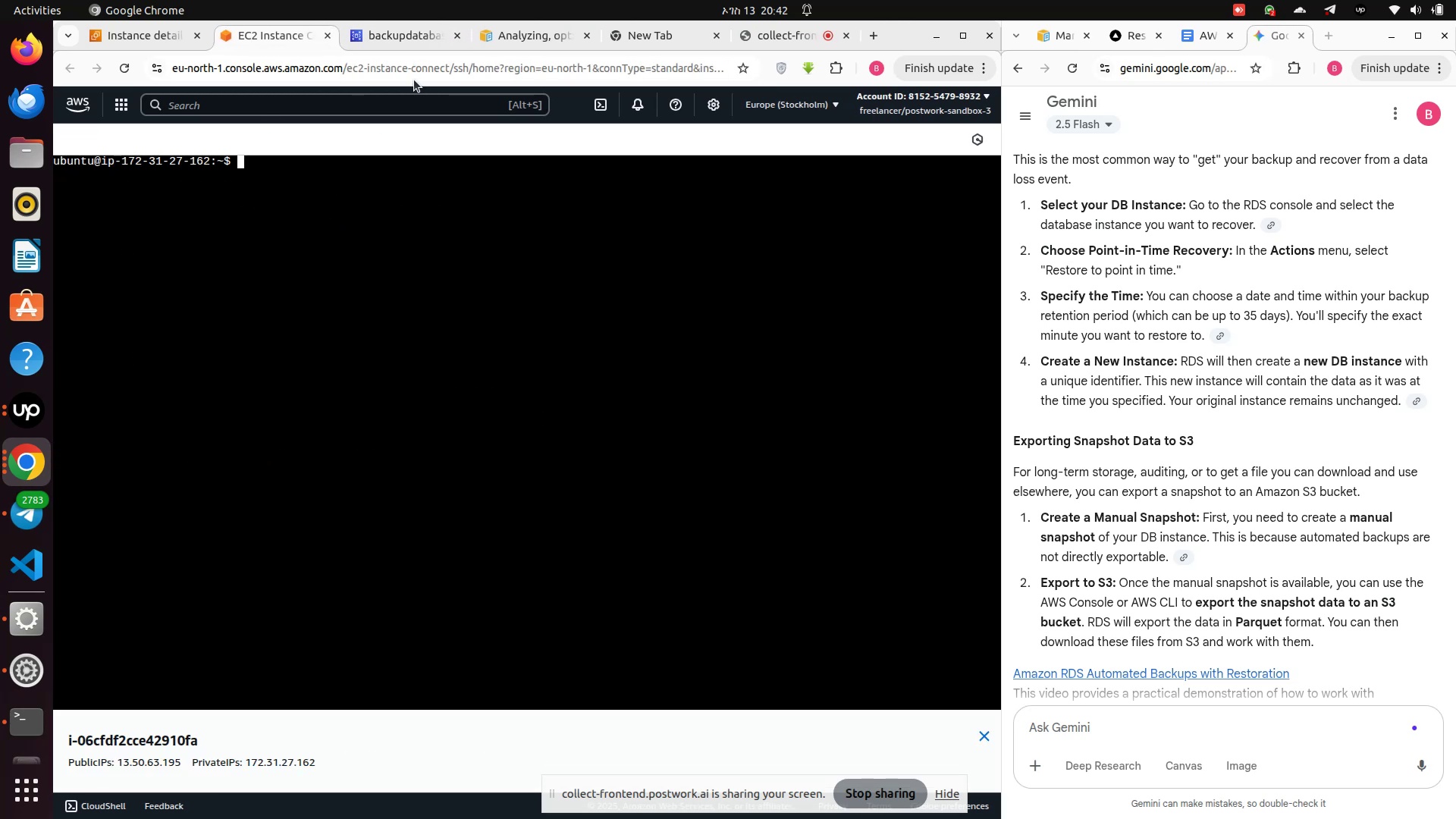 
left_click([384, 36])
 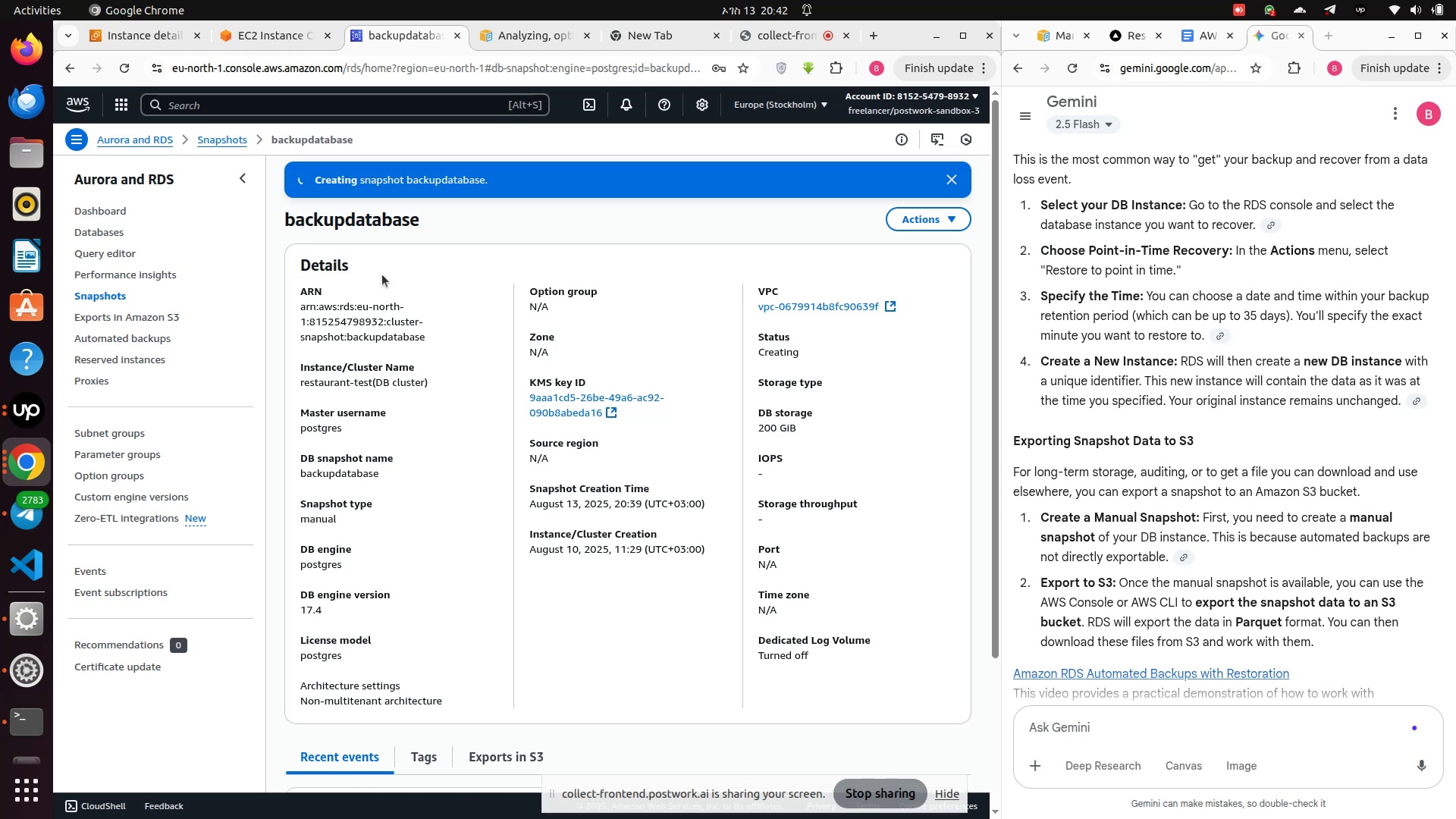 
wait(11.36)
 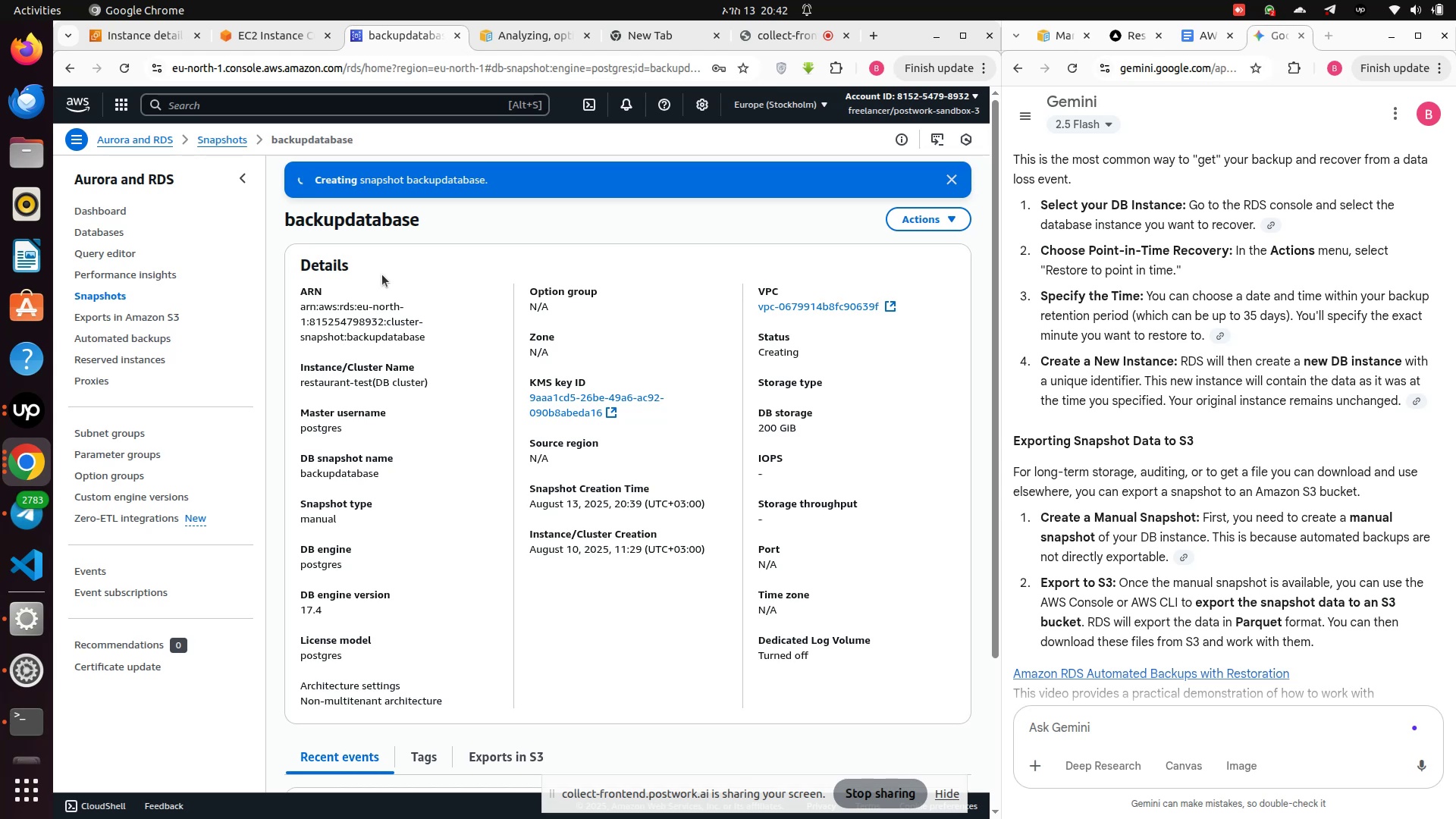 
left_click([39, 418])
 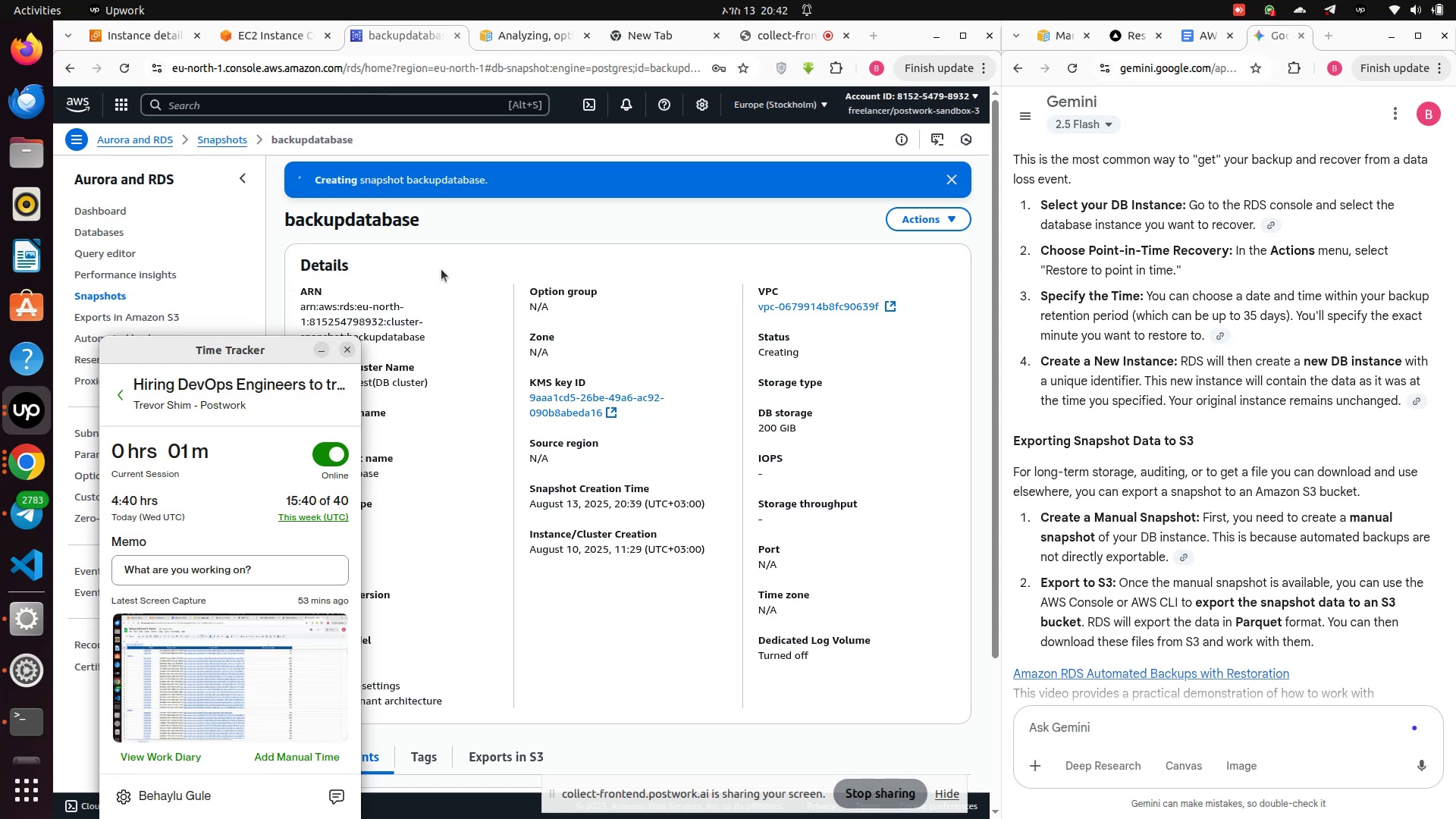 
left_click([441, 269])
 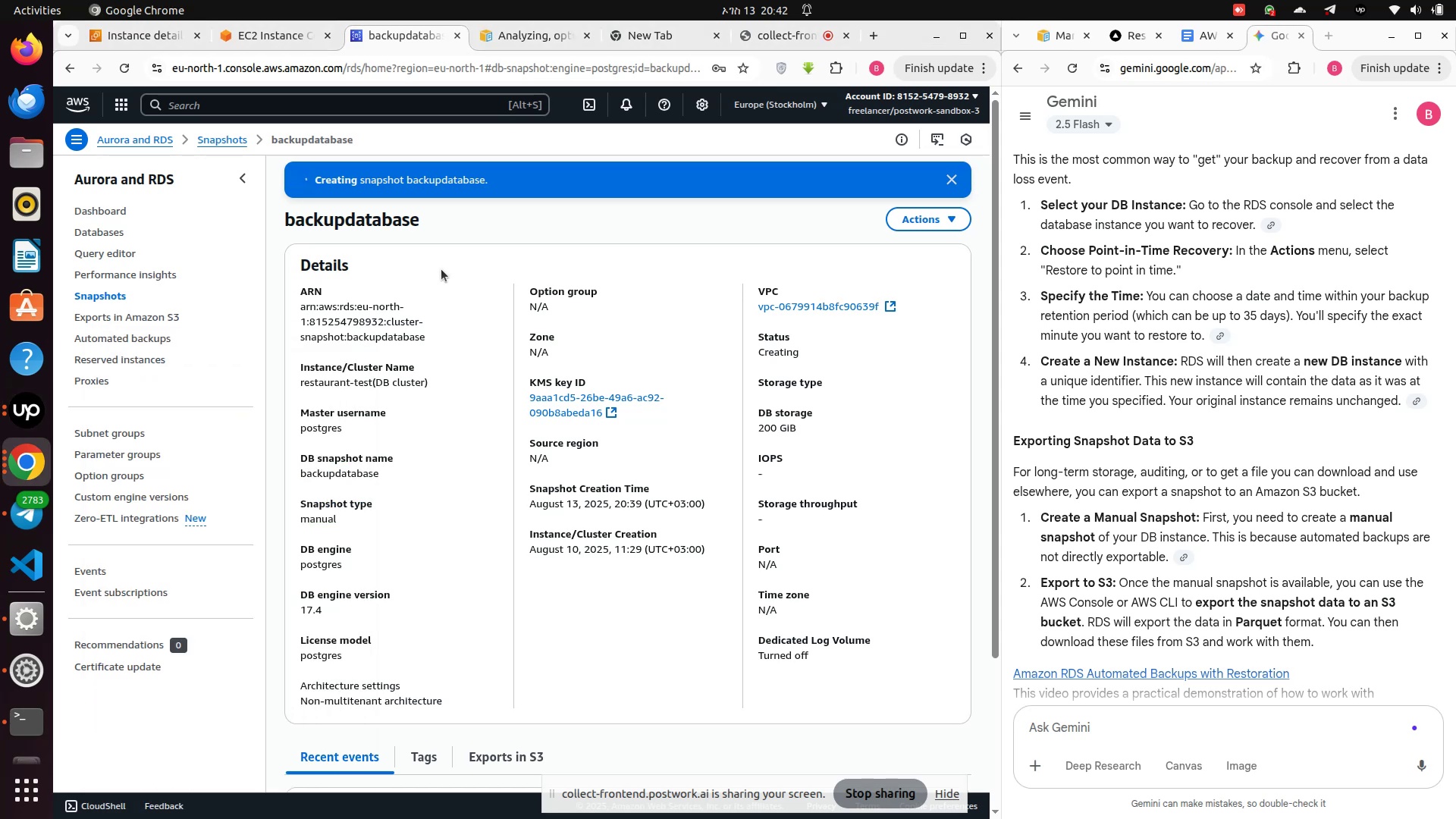 
mouse_move([20, 803])
 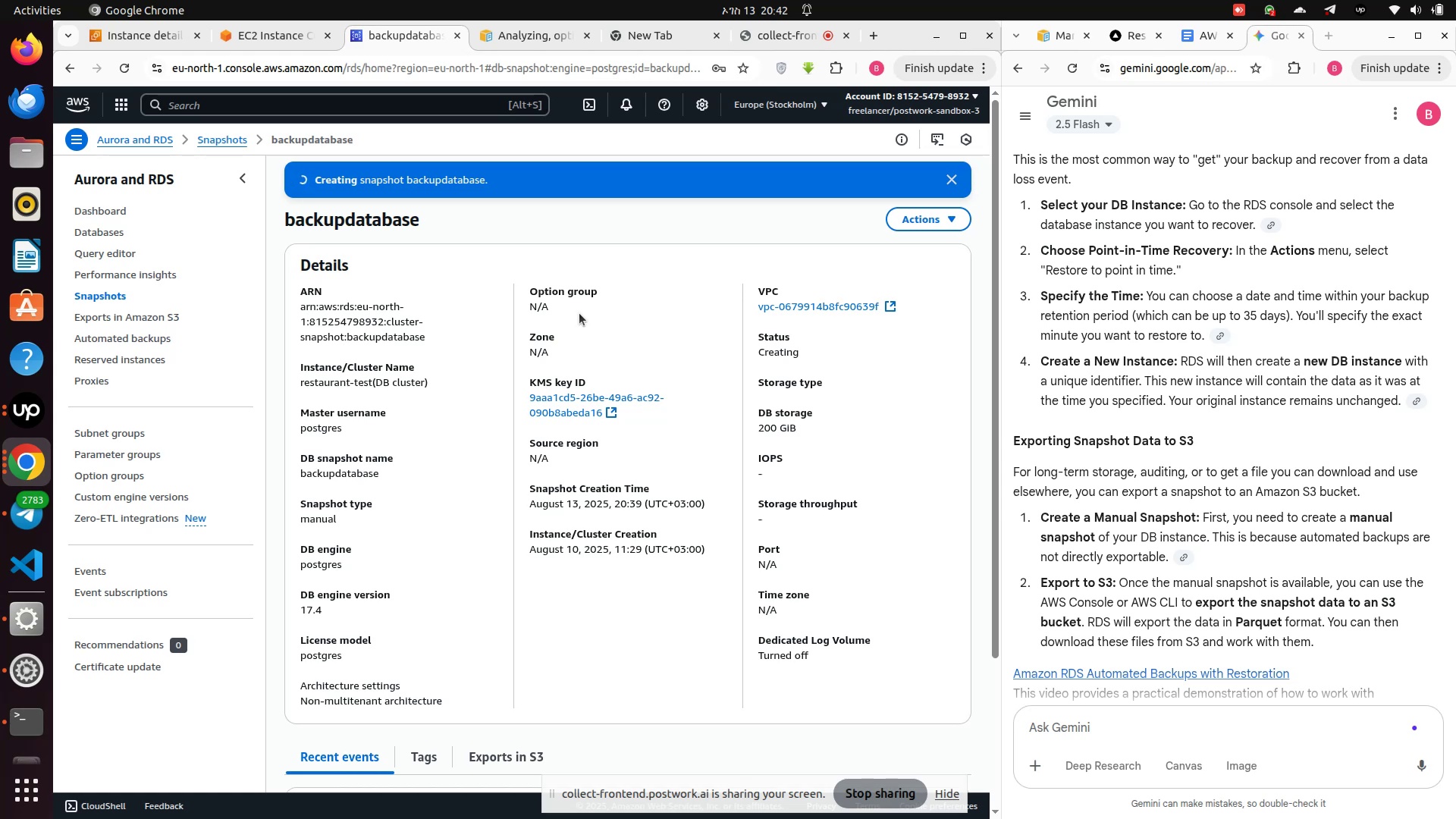 
wait(37.17)
 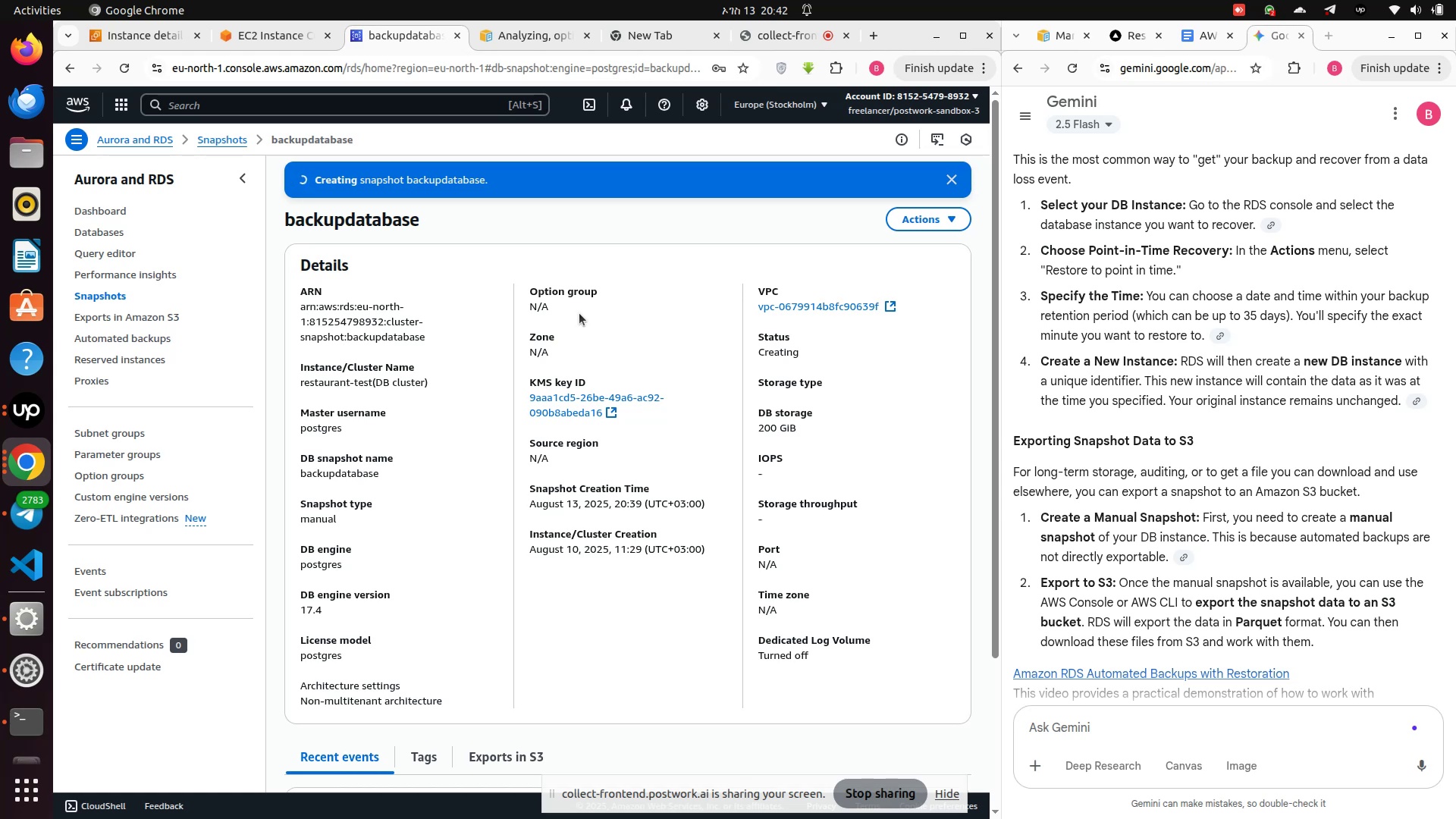 
left_click([111, 316])
 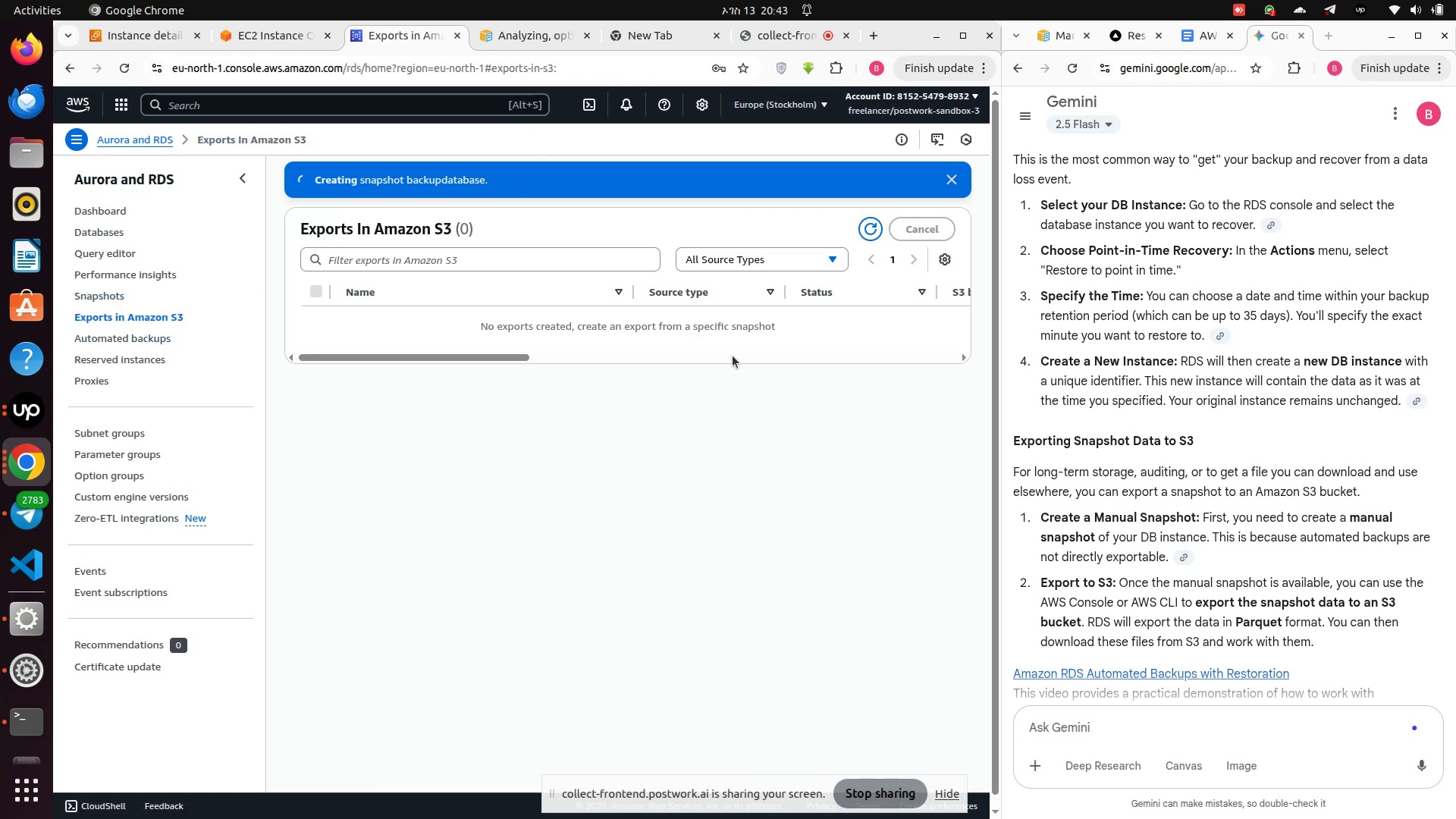 
wait(5.06)
 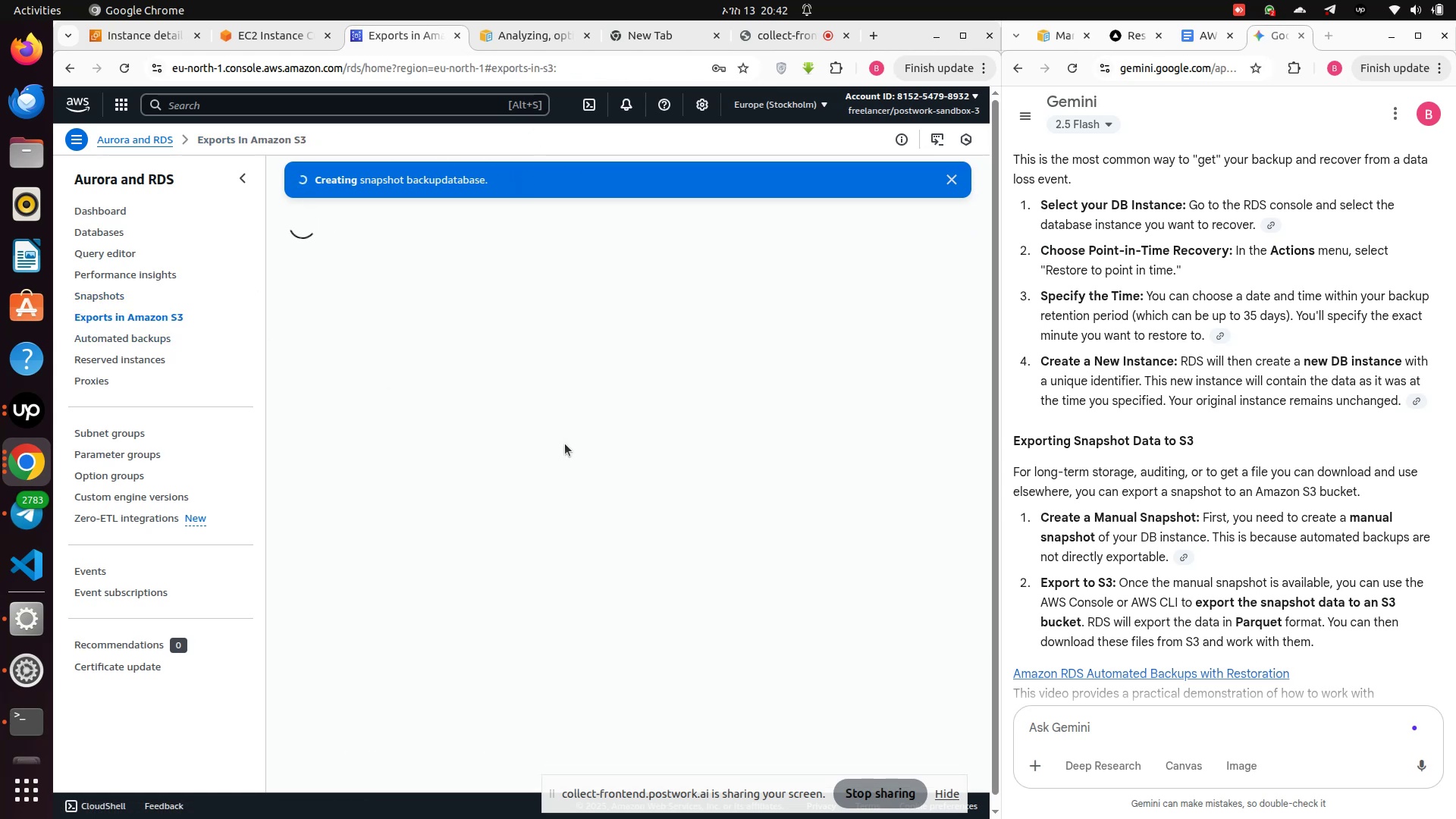 
scroll: coordinate [728, 317], scroll_direction: up, amount: 3.0
 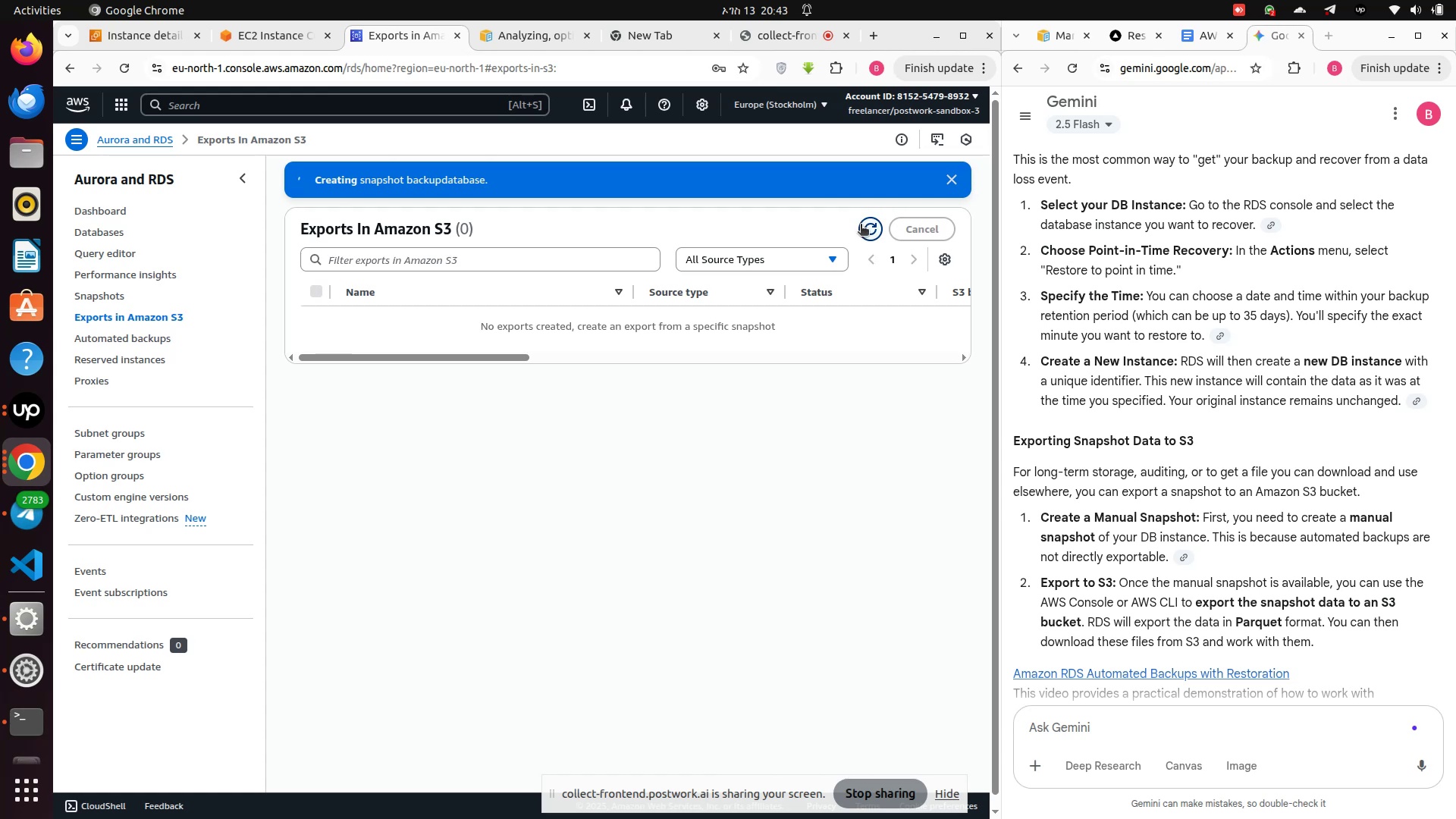 
left_click([865, 221])
 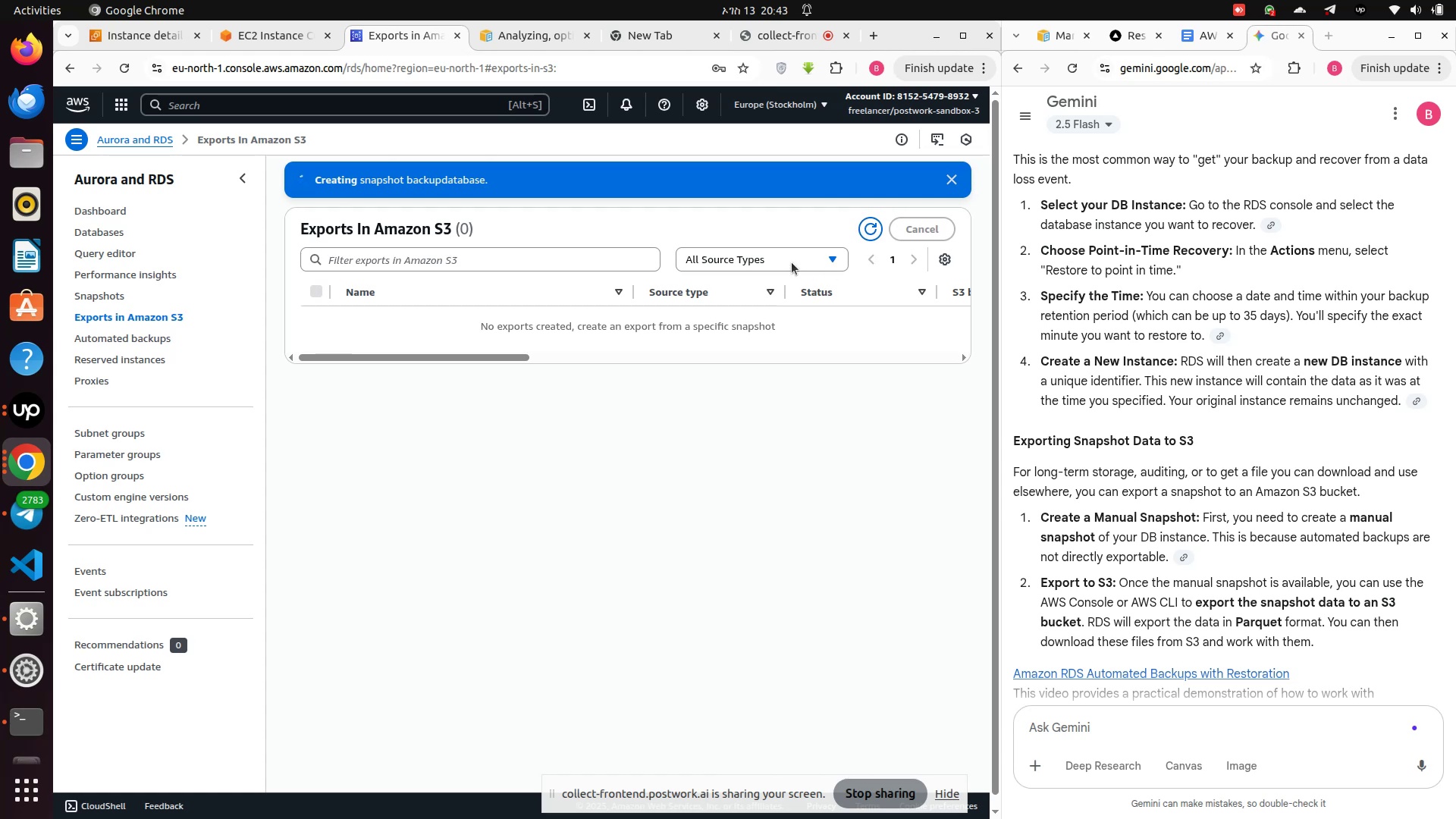 
left_click([795, 259])
 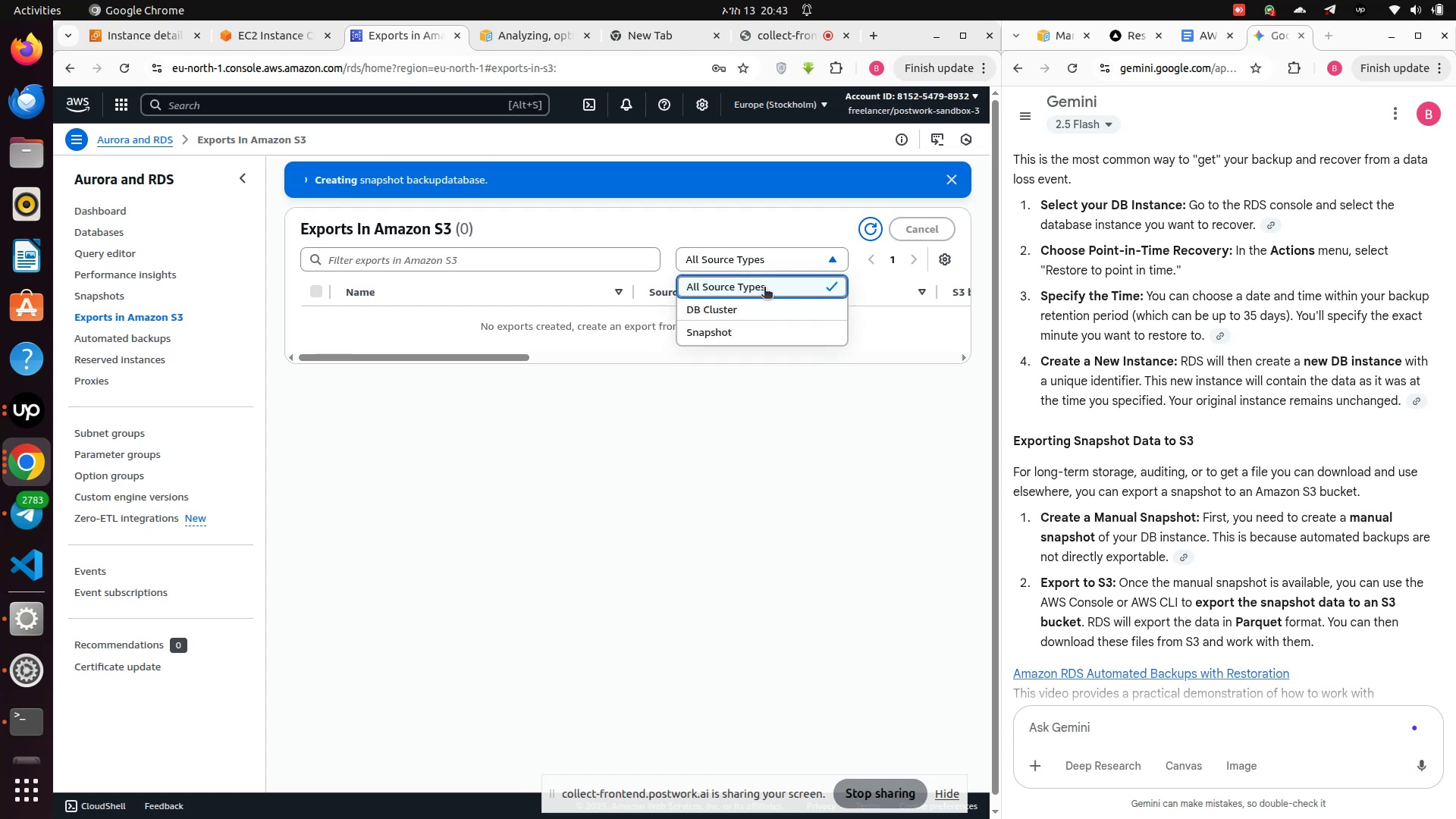 
left_click([745, 306])
 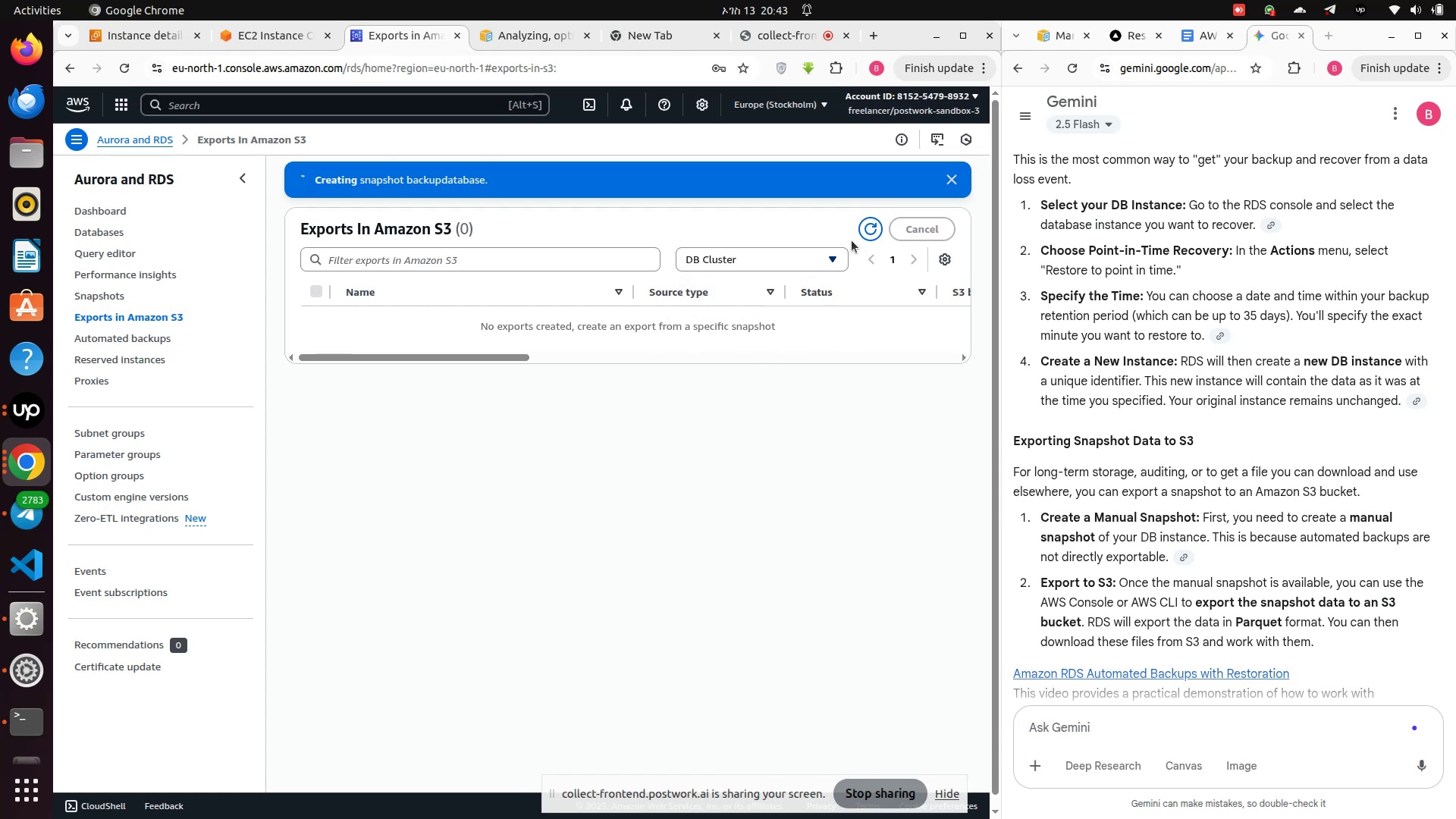 
left_click([870, 223])
 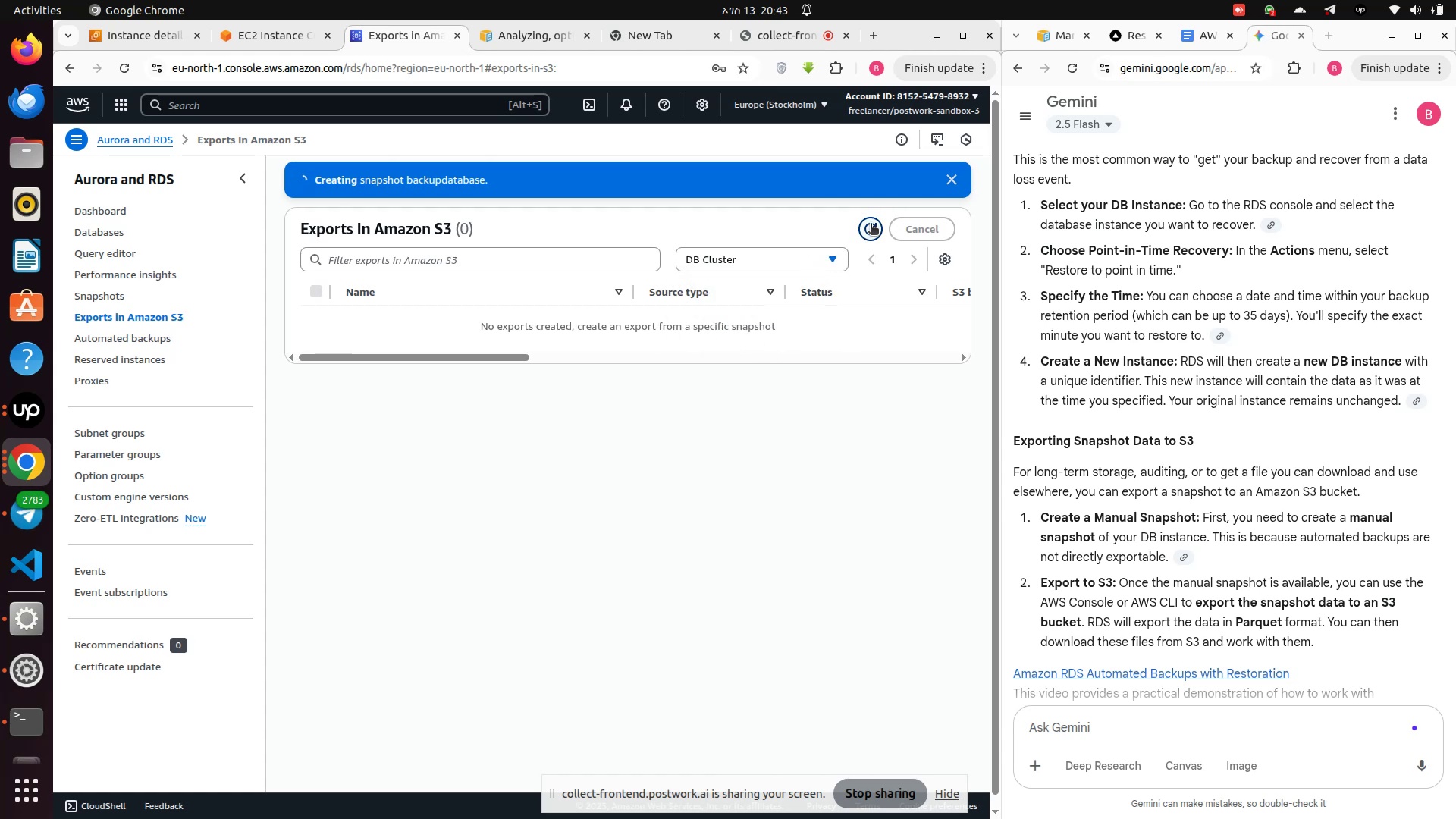 
left_click([868, 234])
 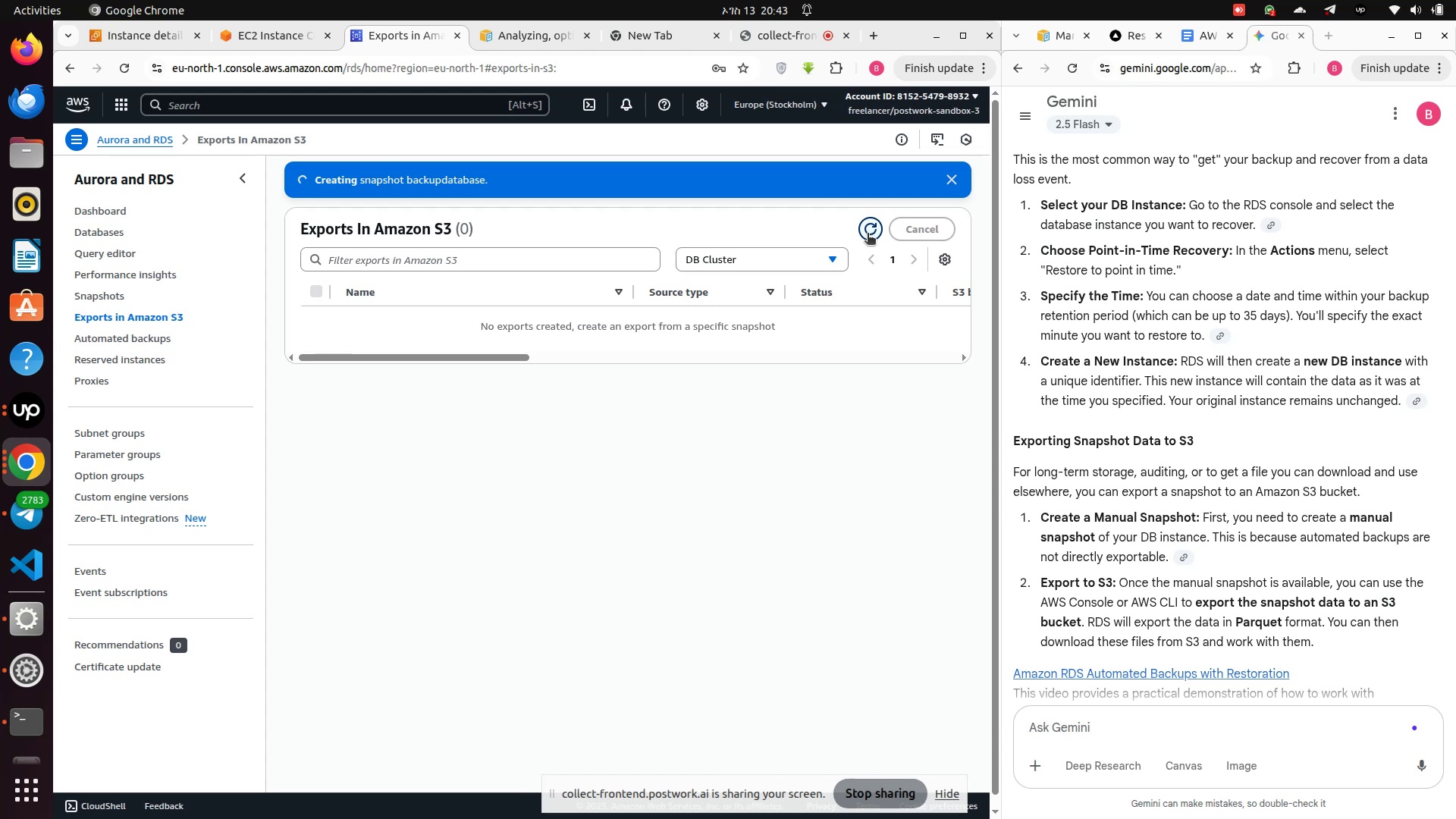 
double_click([868, 234])
 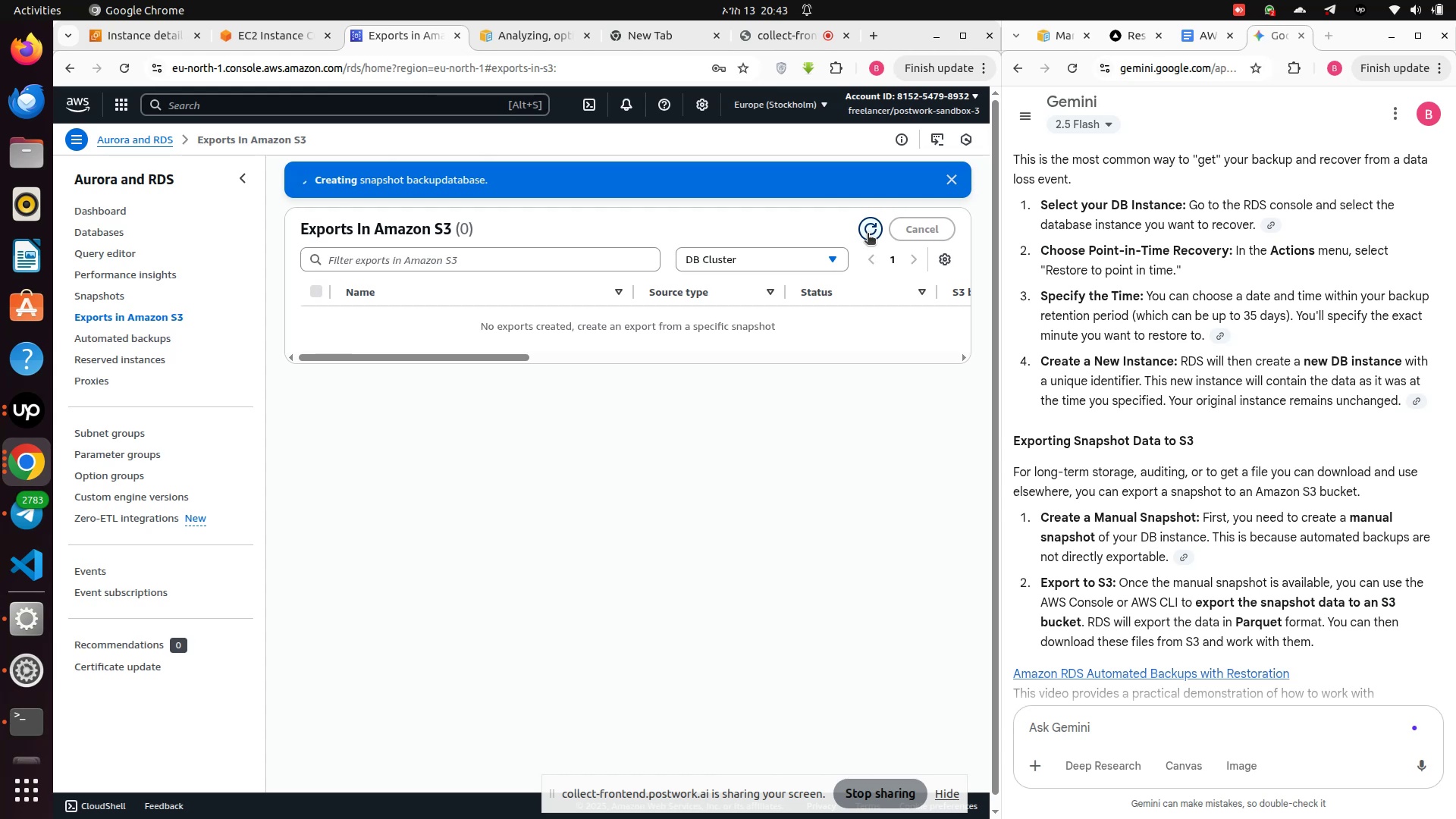 
left_click([868, 234])
 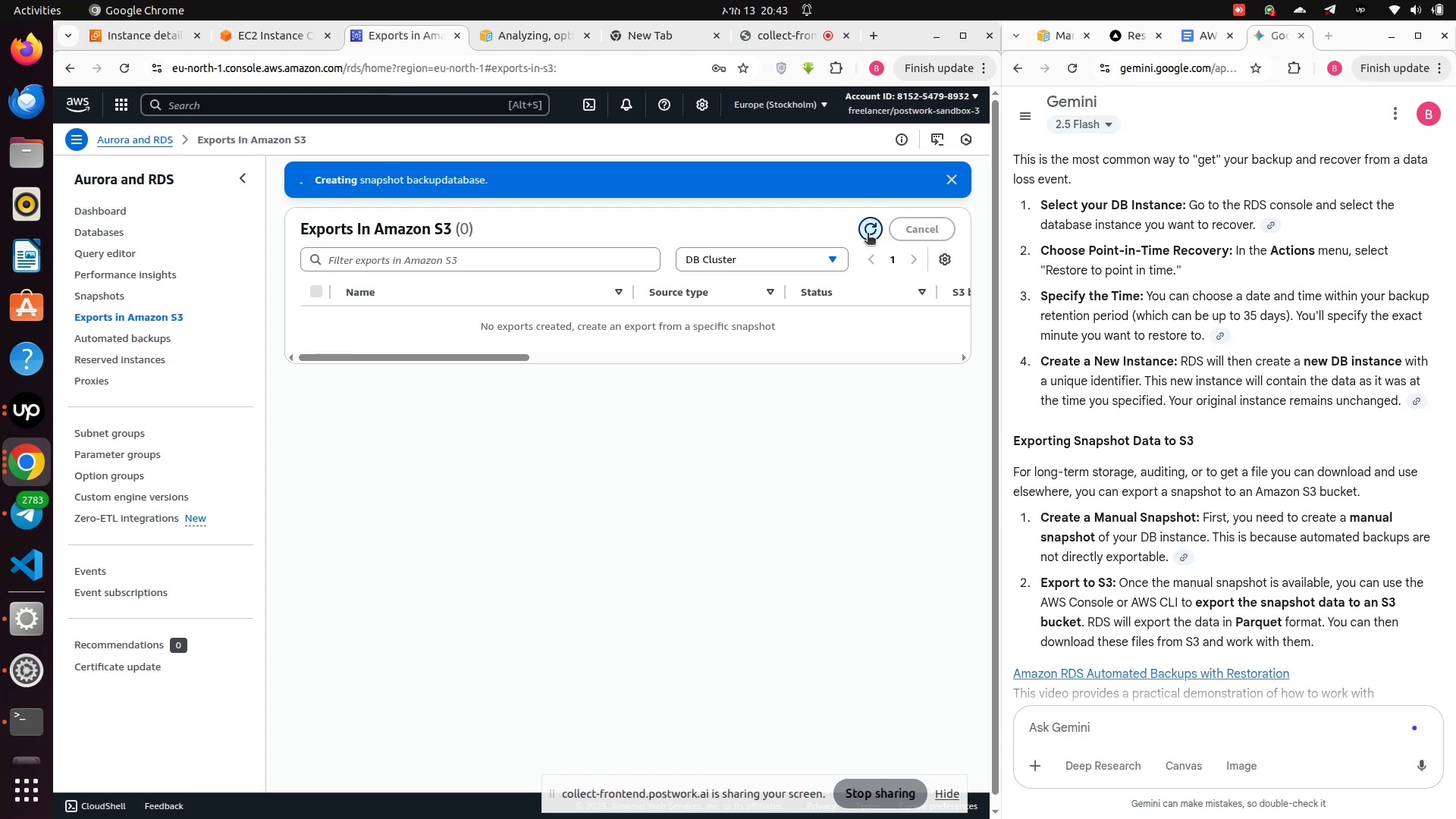 
left_click_drag(start_coordinate=[868, 234], to_coordinate=[868, 246])
 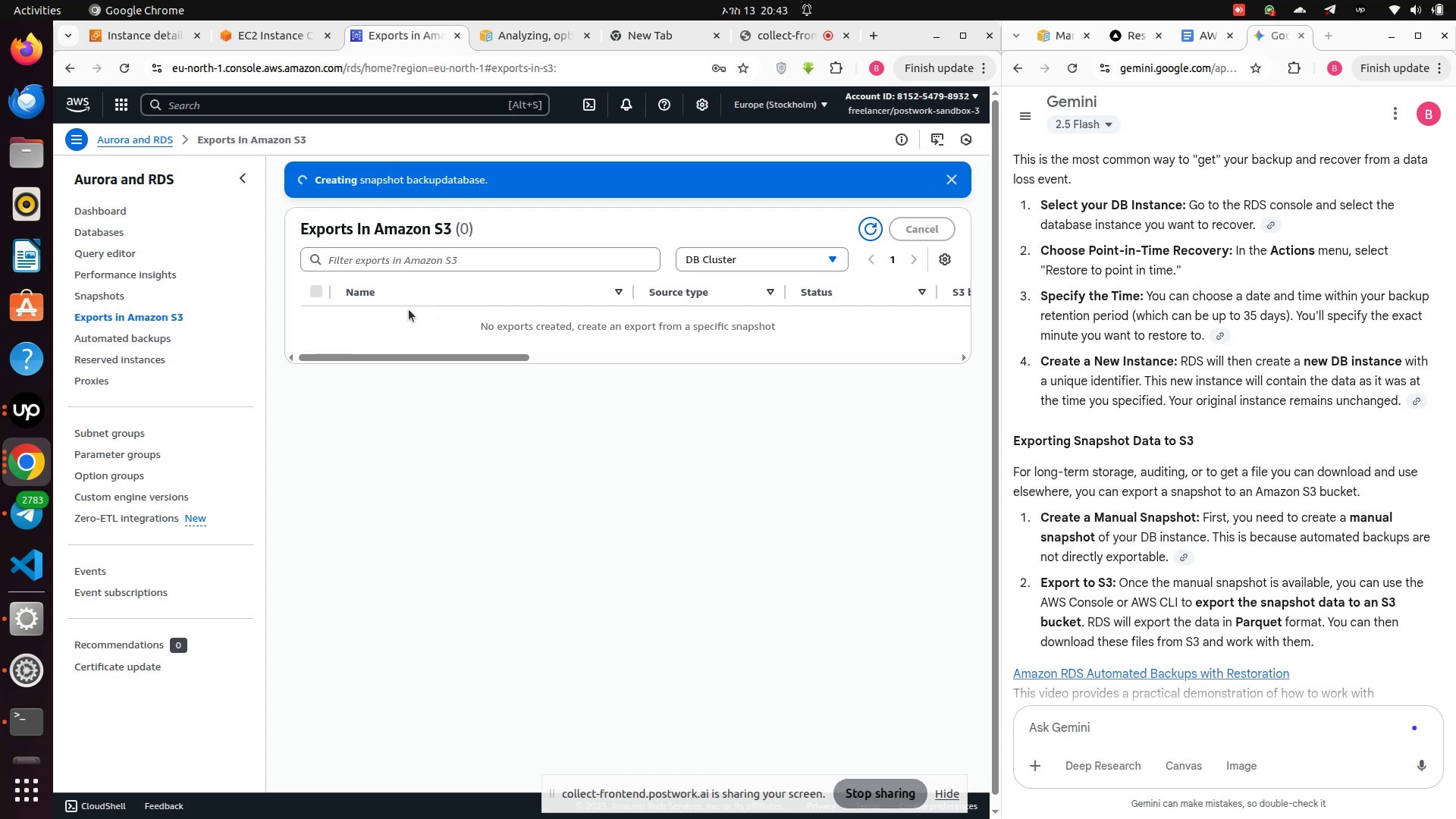 
left_click([409, 309])
 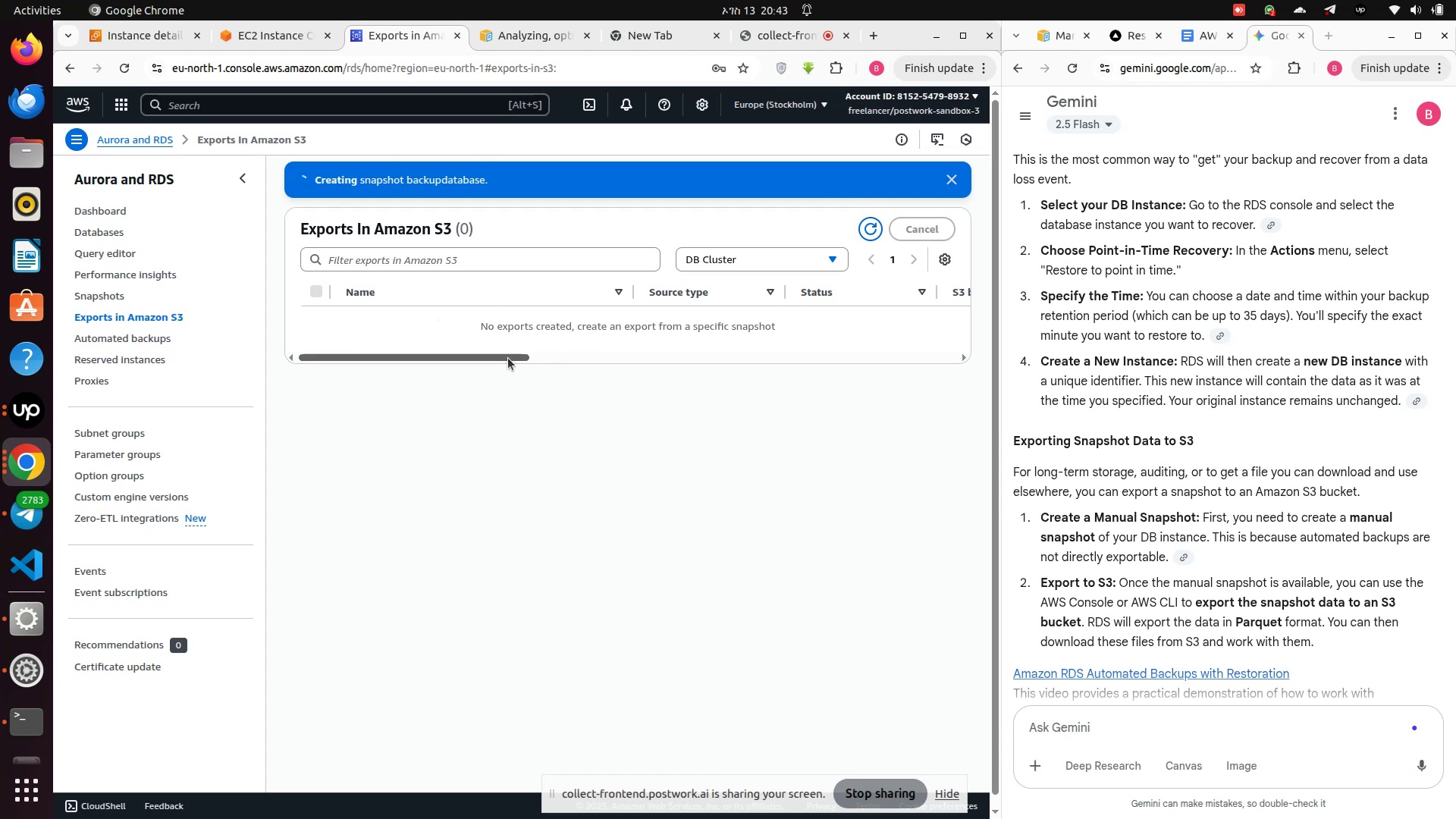 
left_click_drag(start_coordinate=[507, 358], to_coordinate=[535, 367])
 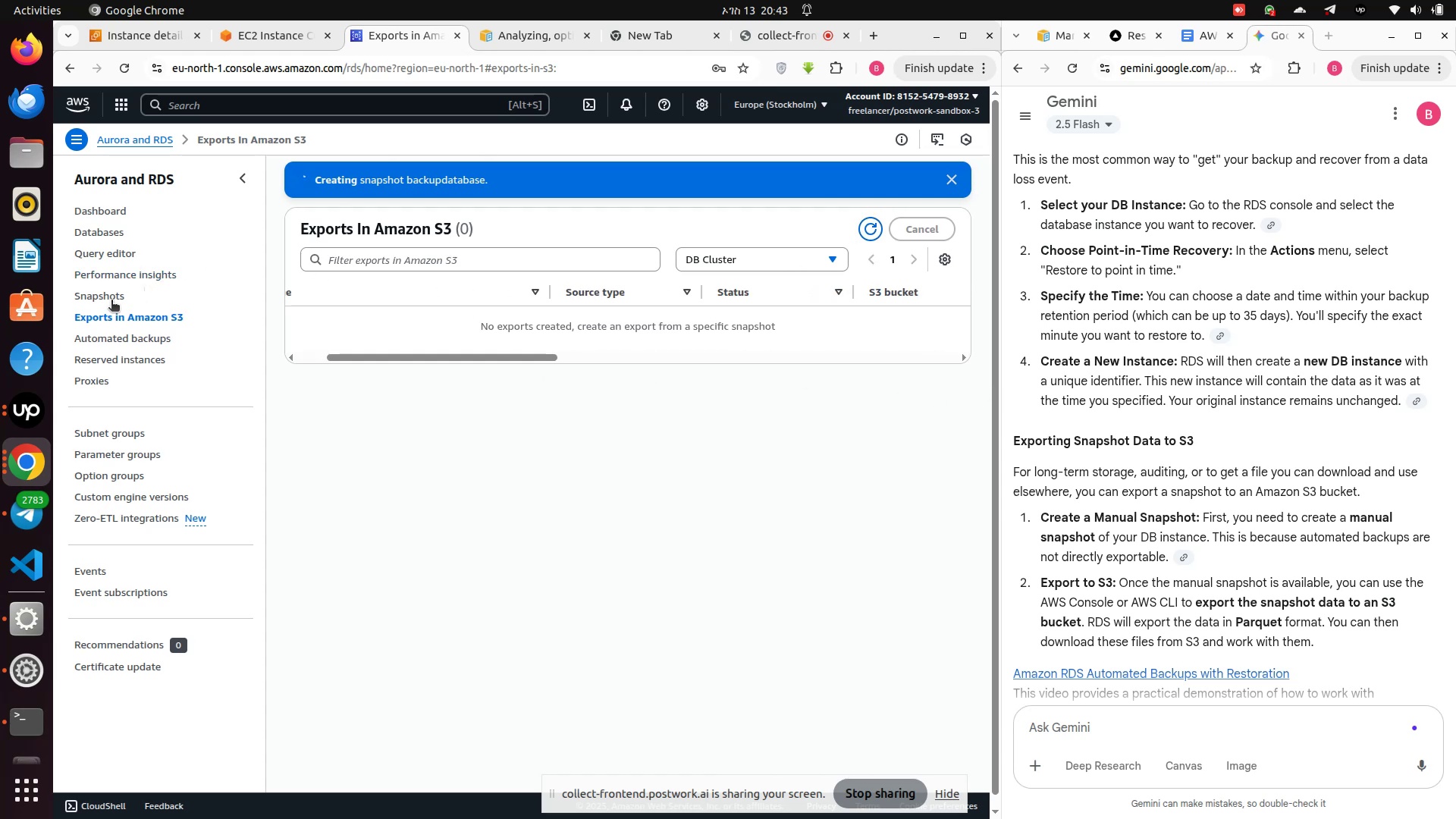 
left_click([111, 292])
 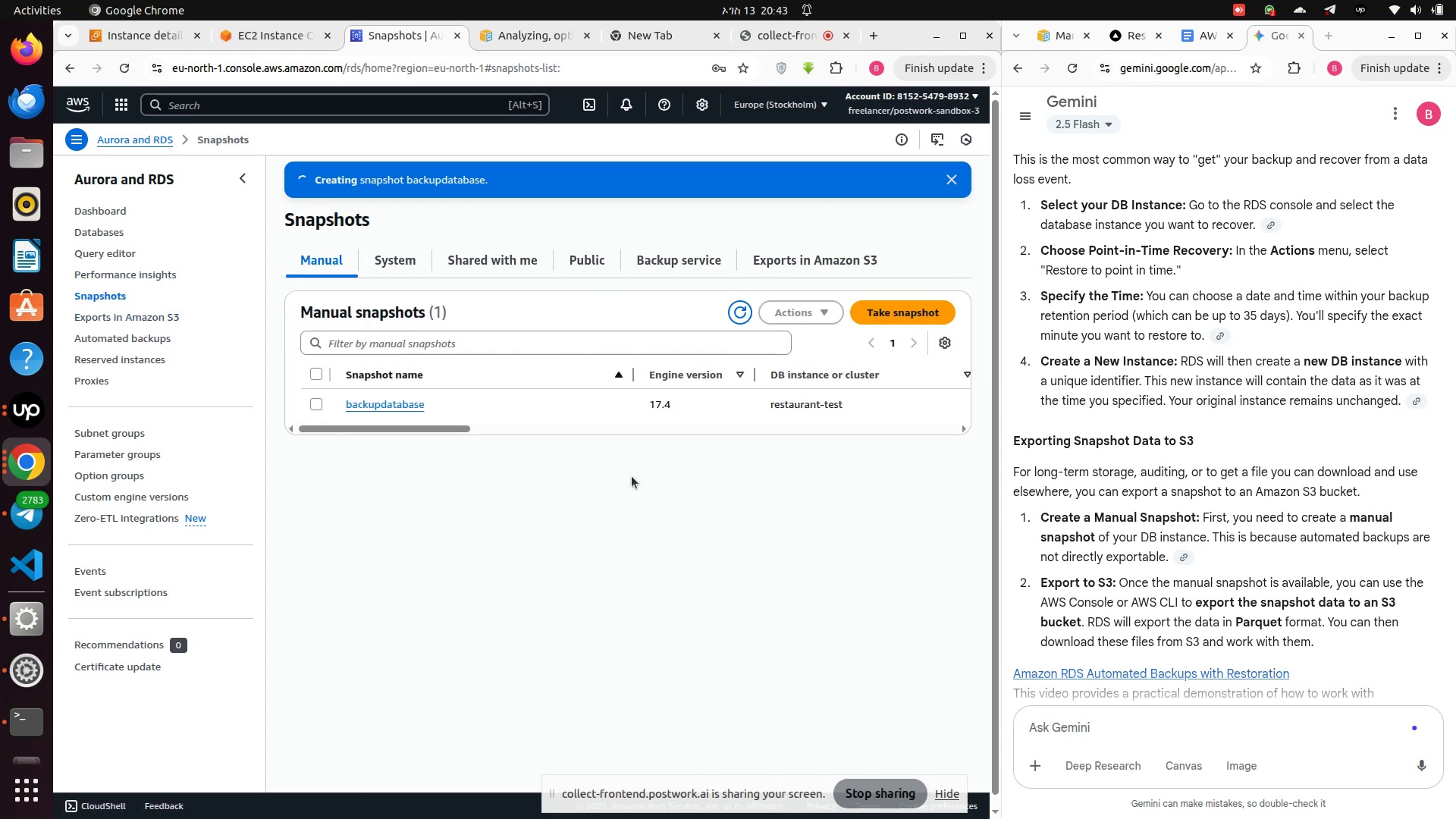 
wait(9.26)
 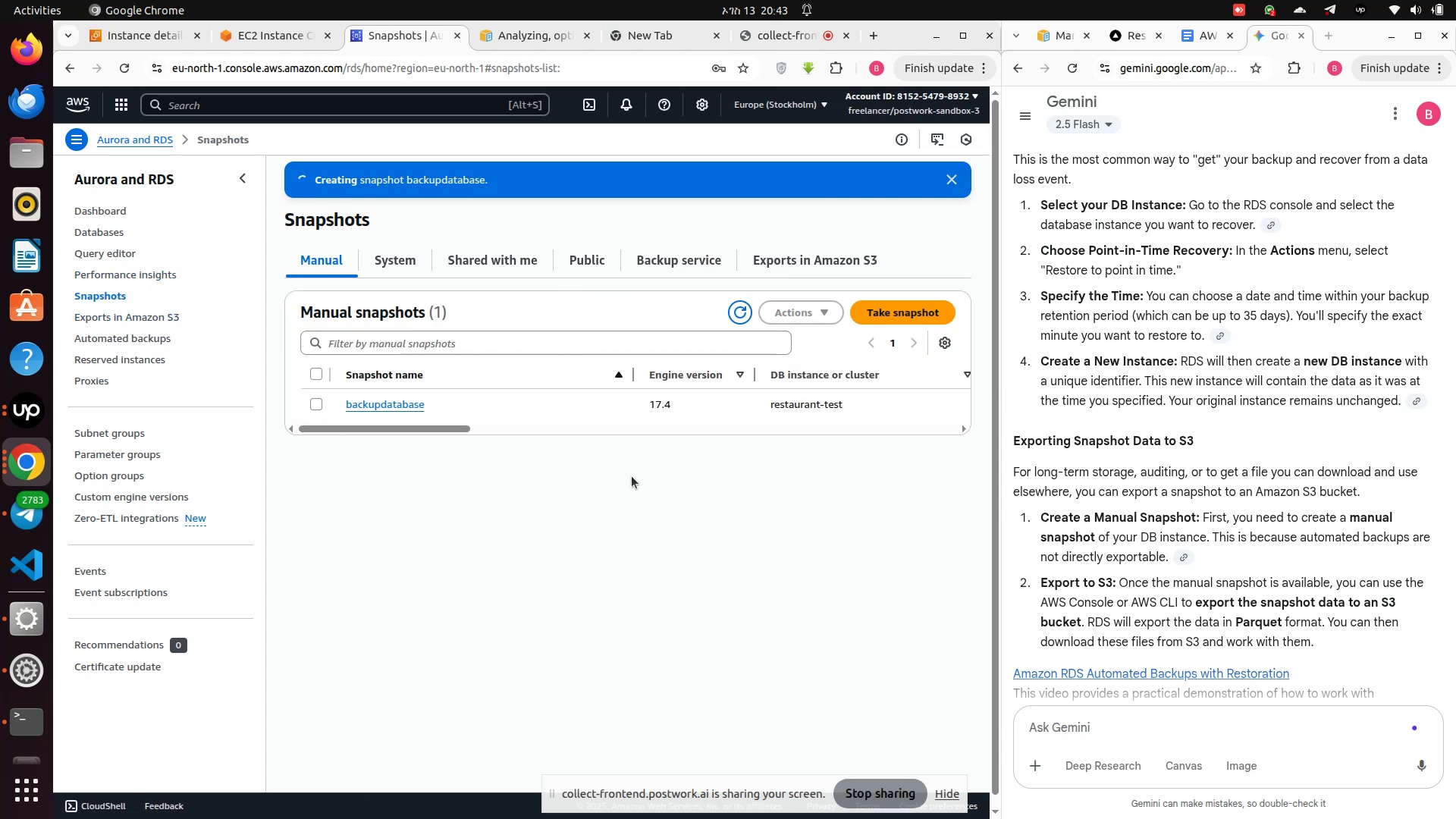 
left_click([416, 180])
 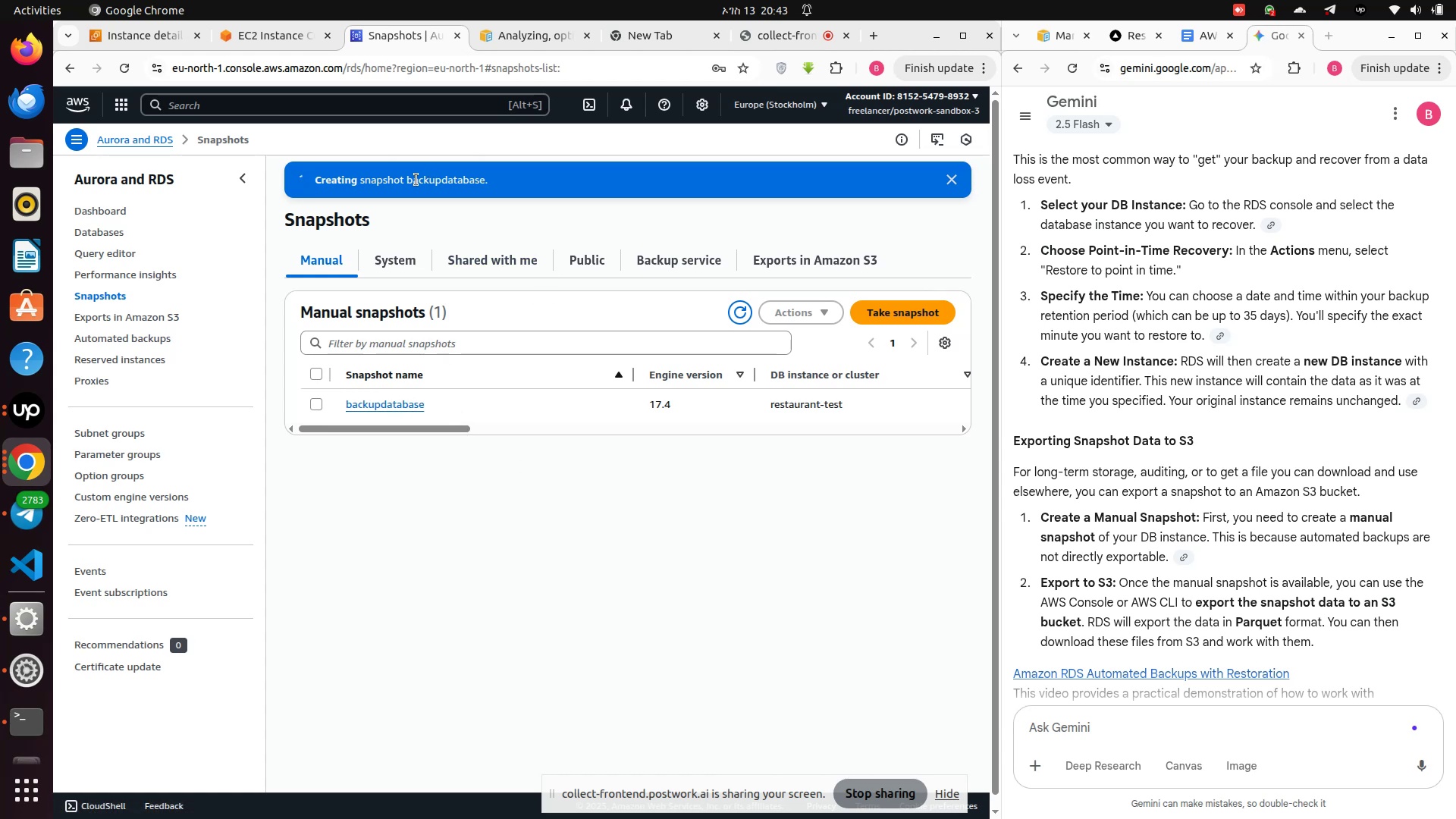 
double_click([416, 180])
 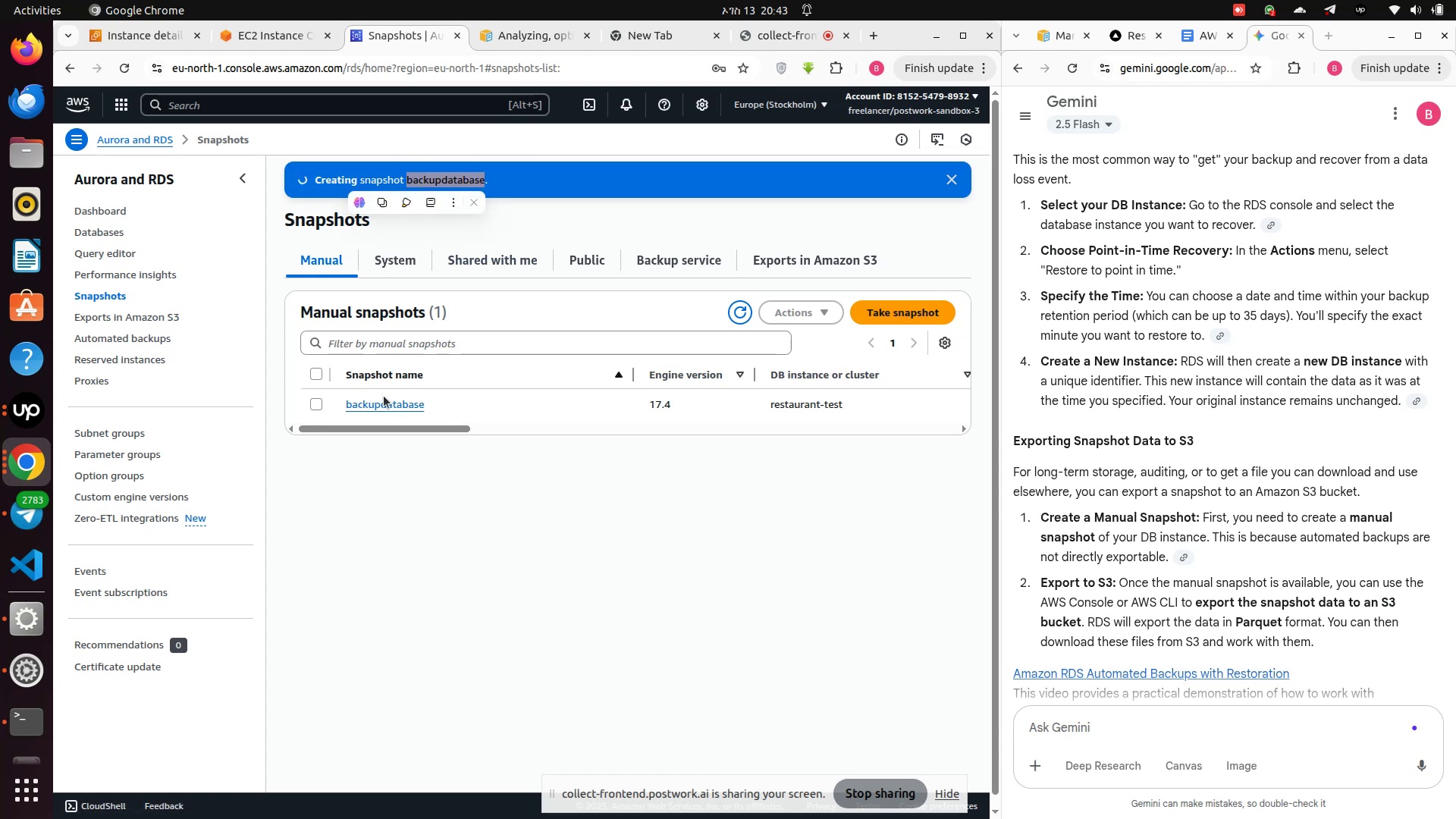 
left_click([384, 396])
 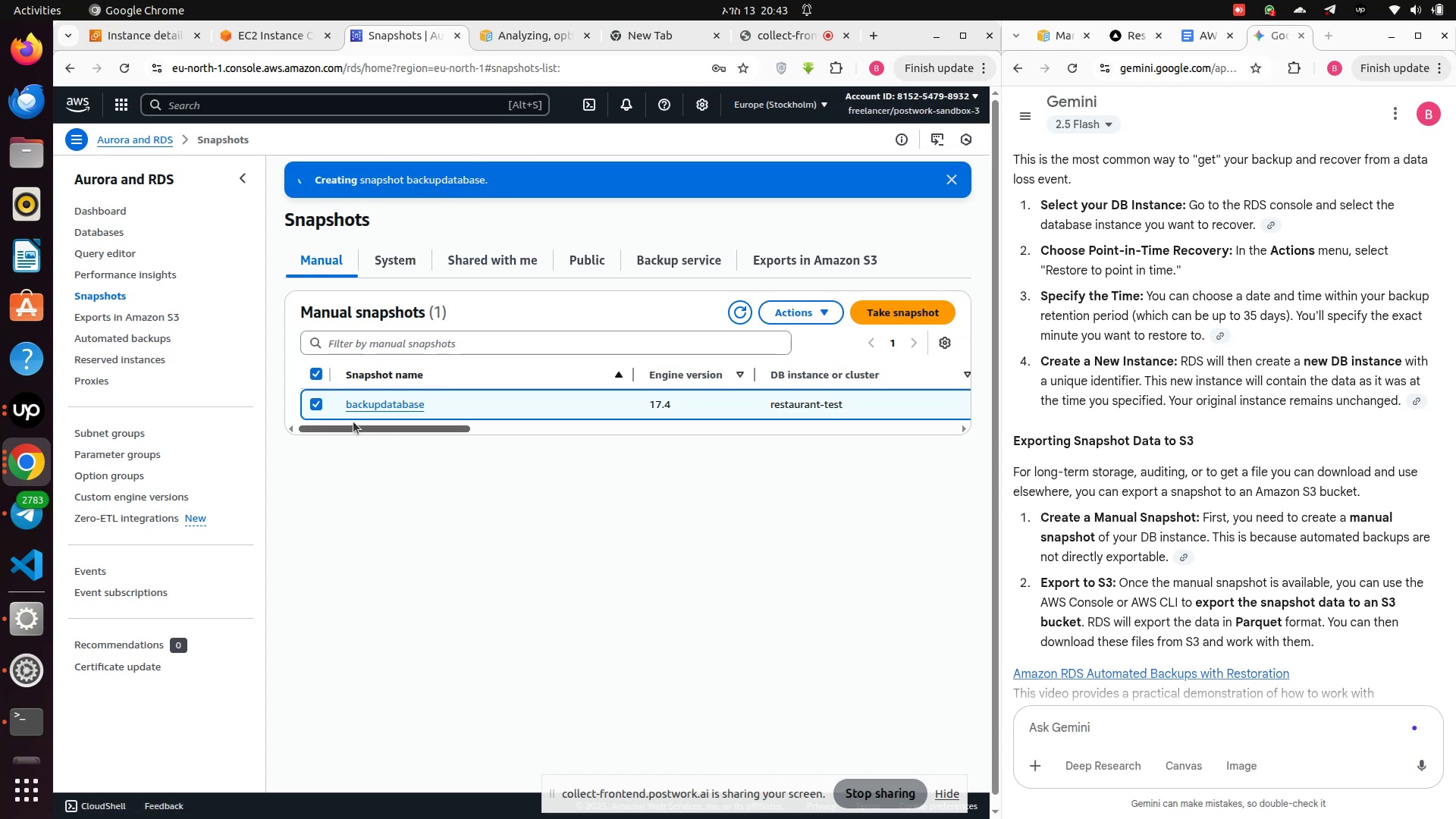 
left_click([318, 403])
 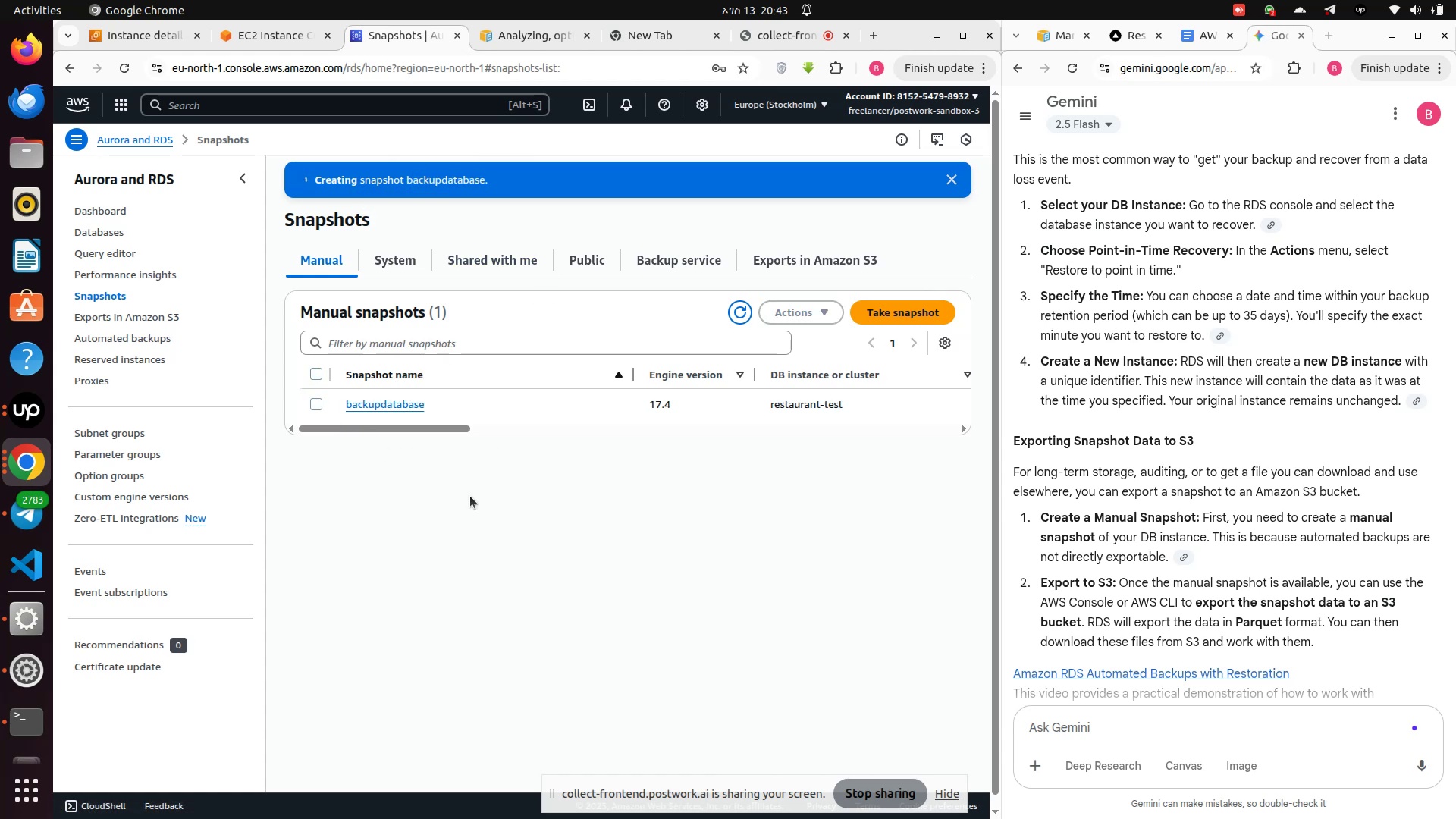 
left_click([472, 500])
 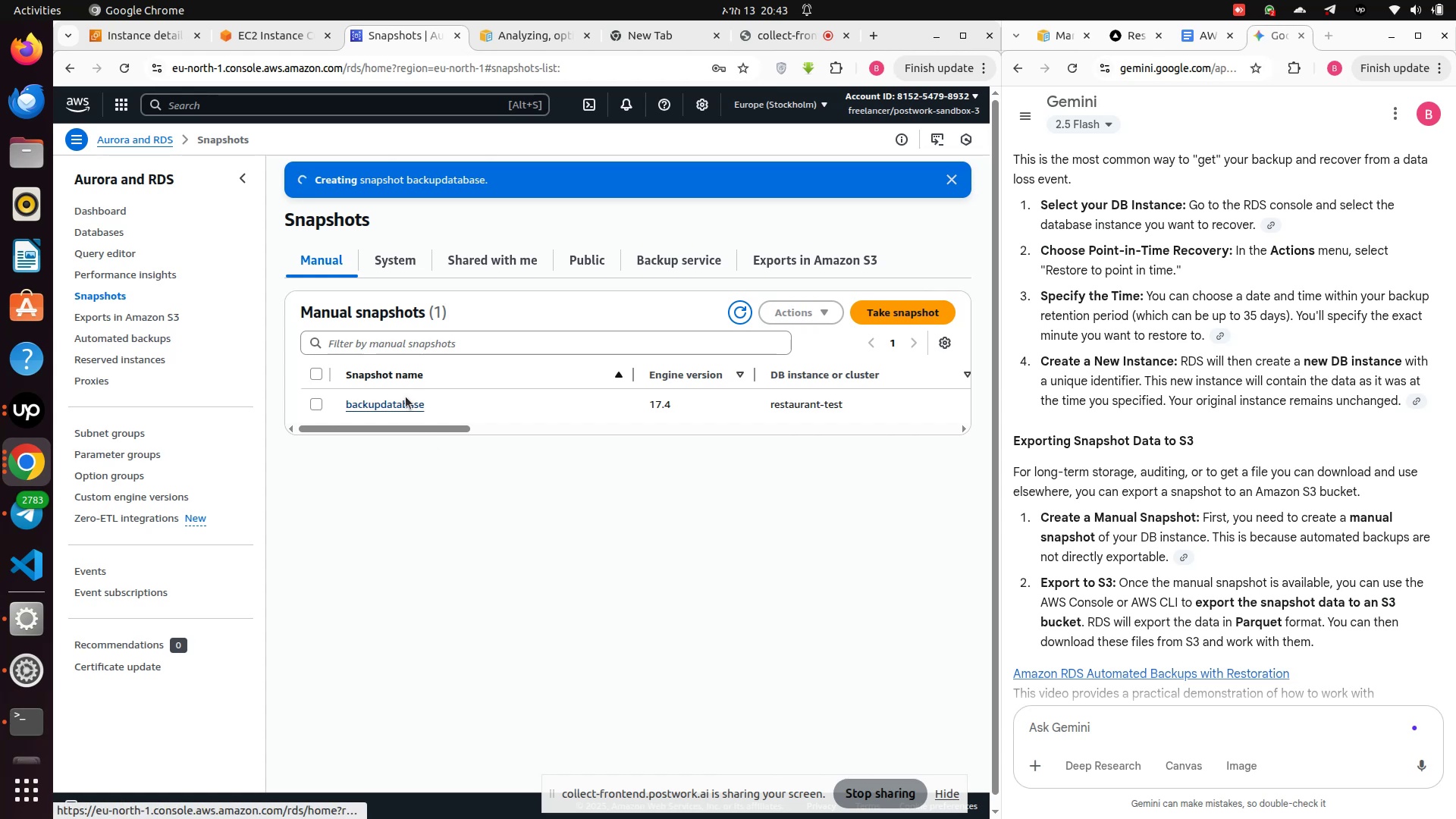 
left_click([406, 397])
 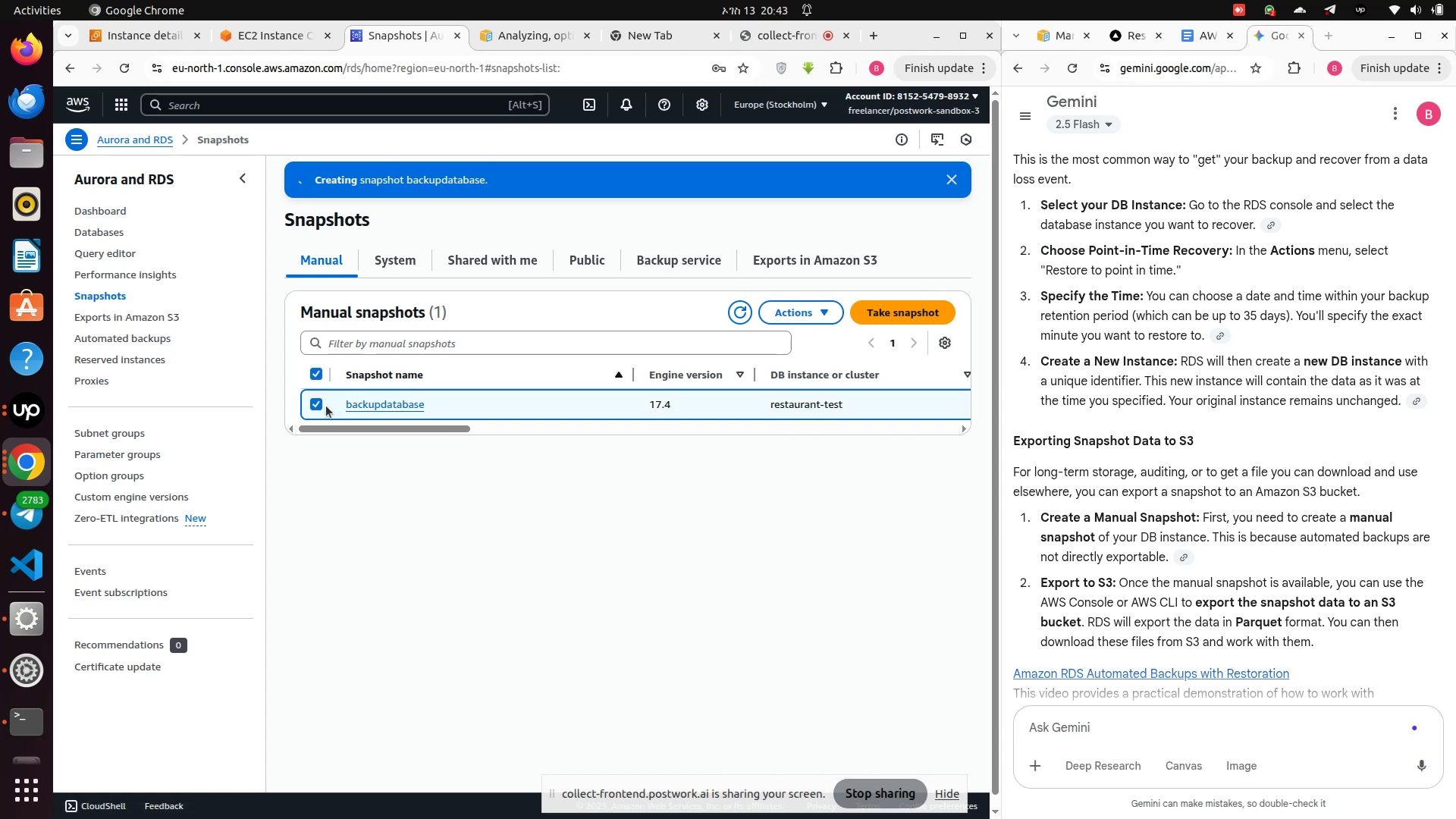 
left_click([318, 404])
 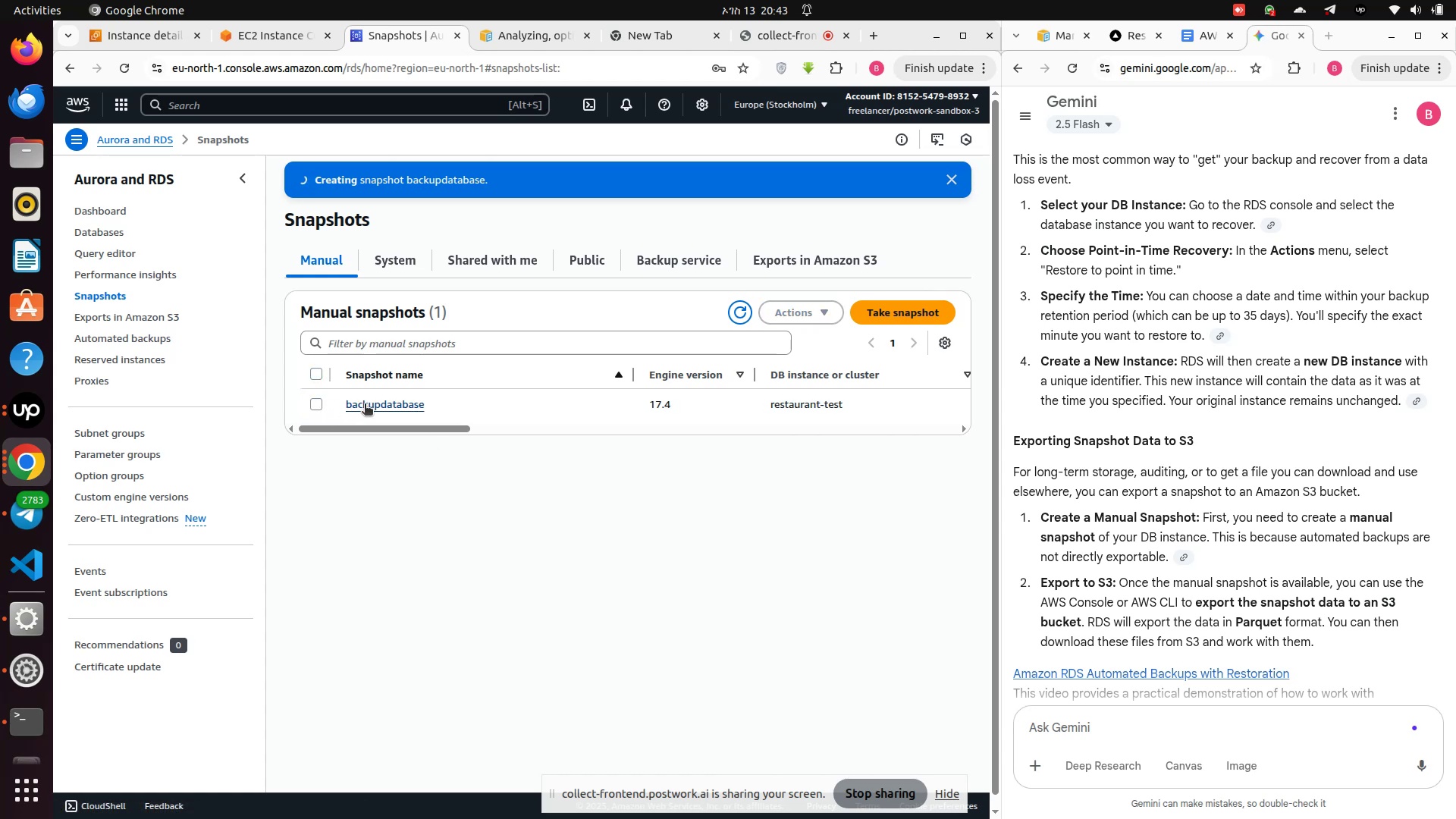 
left_click([369, 405])
 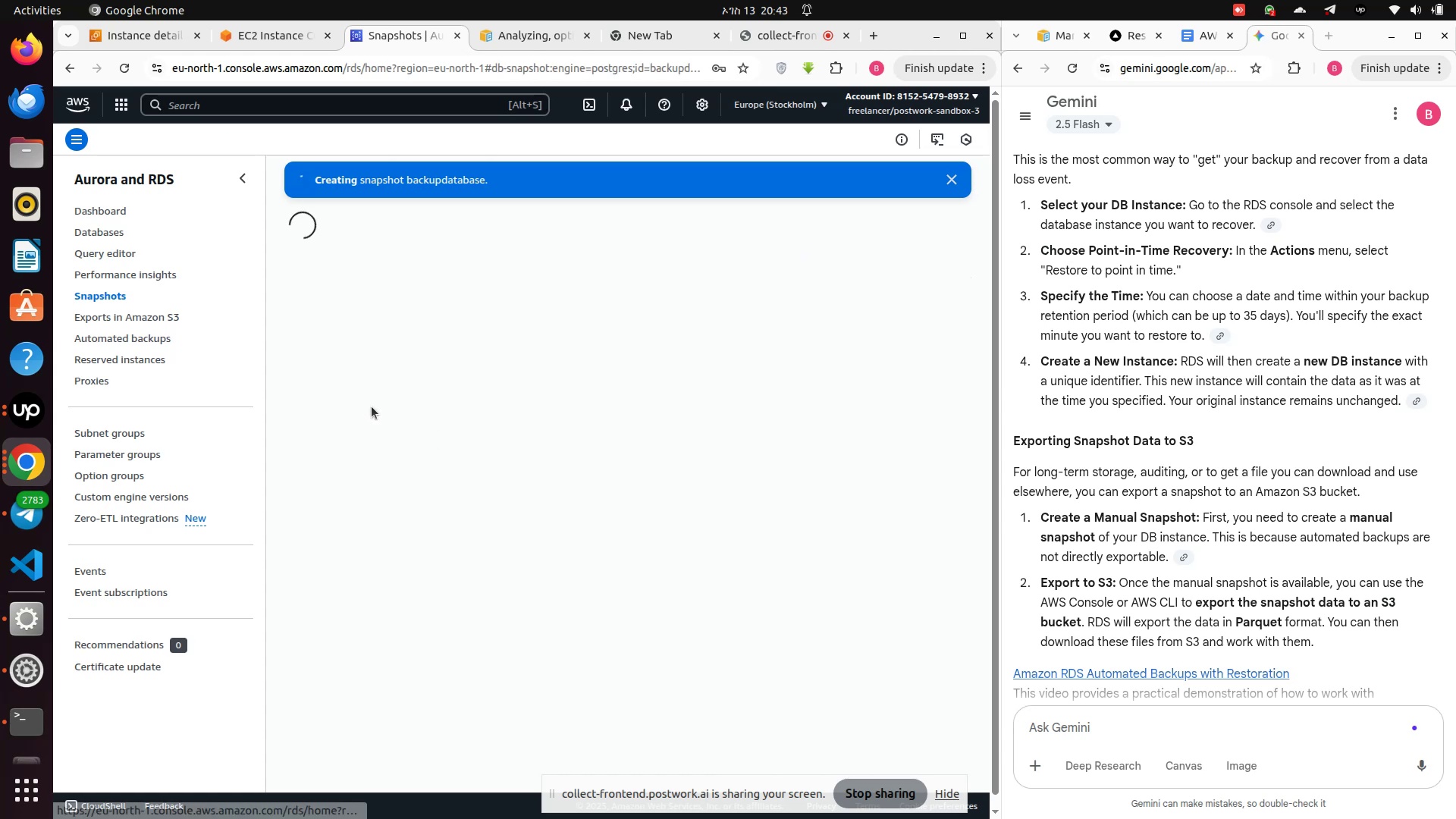 
mouse_move([583, 480])
 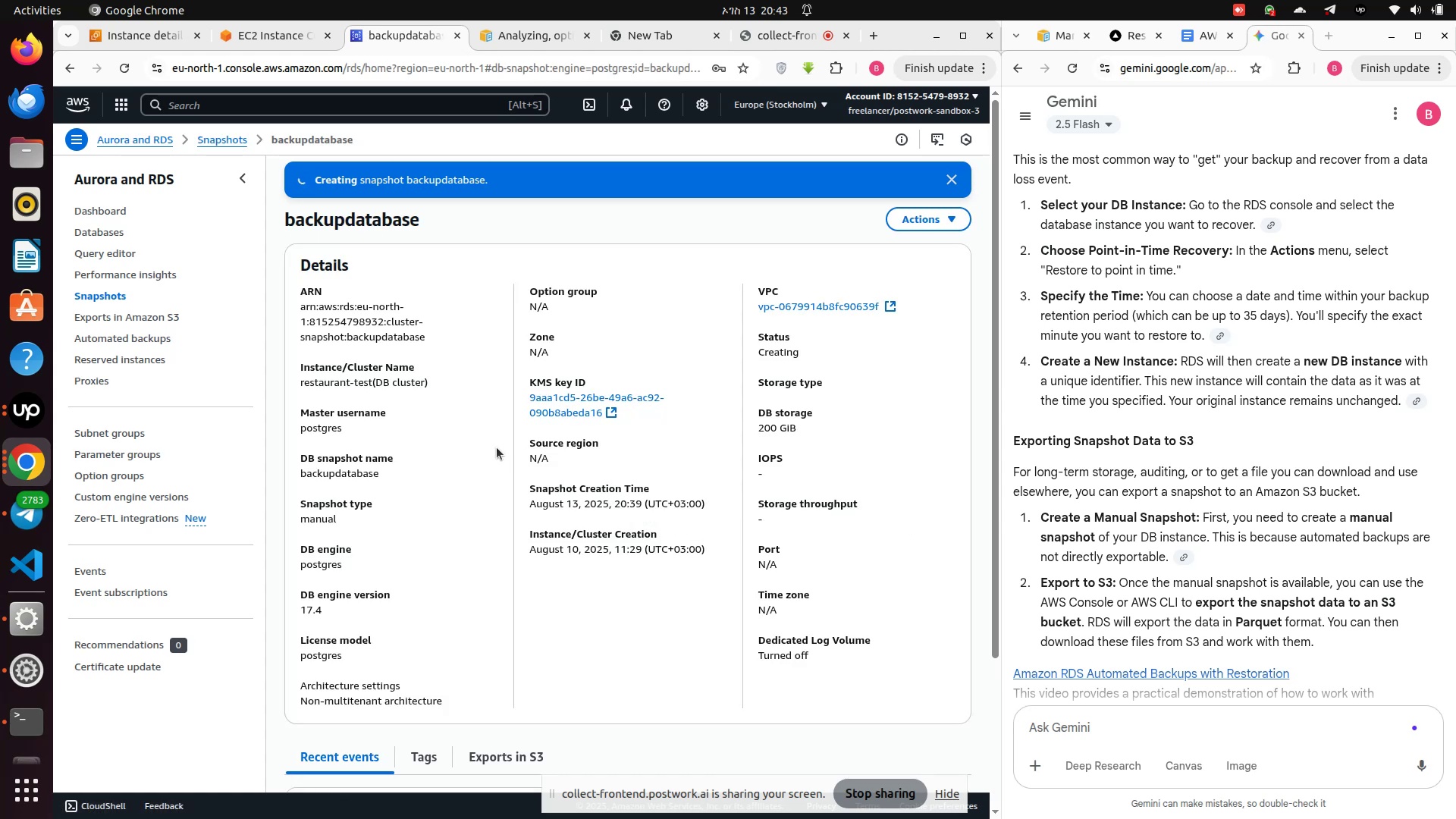 
scroll: coordinate [497, 447], scroll_direction: down, amount: 4.0
 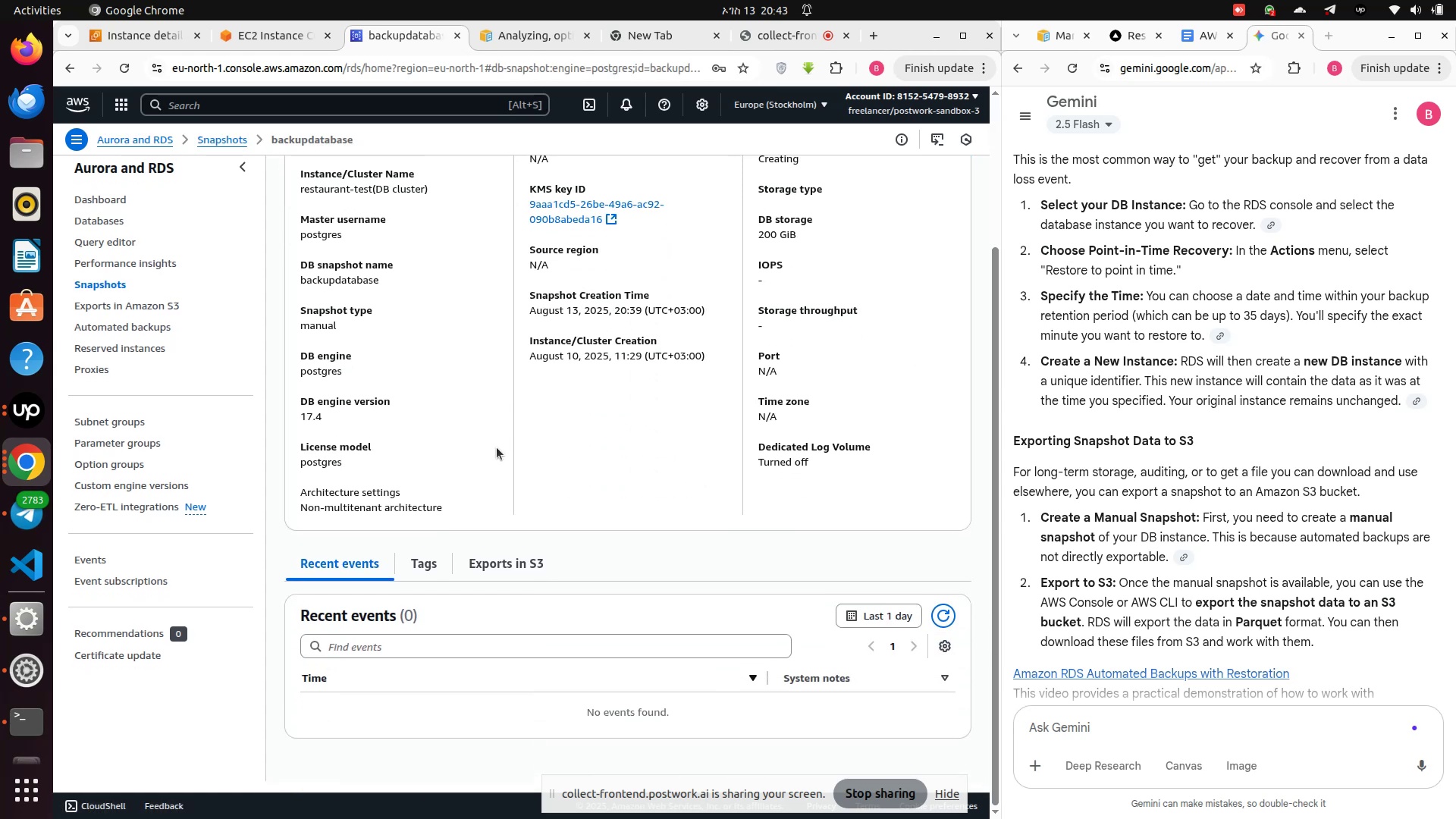 
scroll: coordinate [497, 447], scroll_direction: up, amount: 3.0
 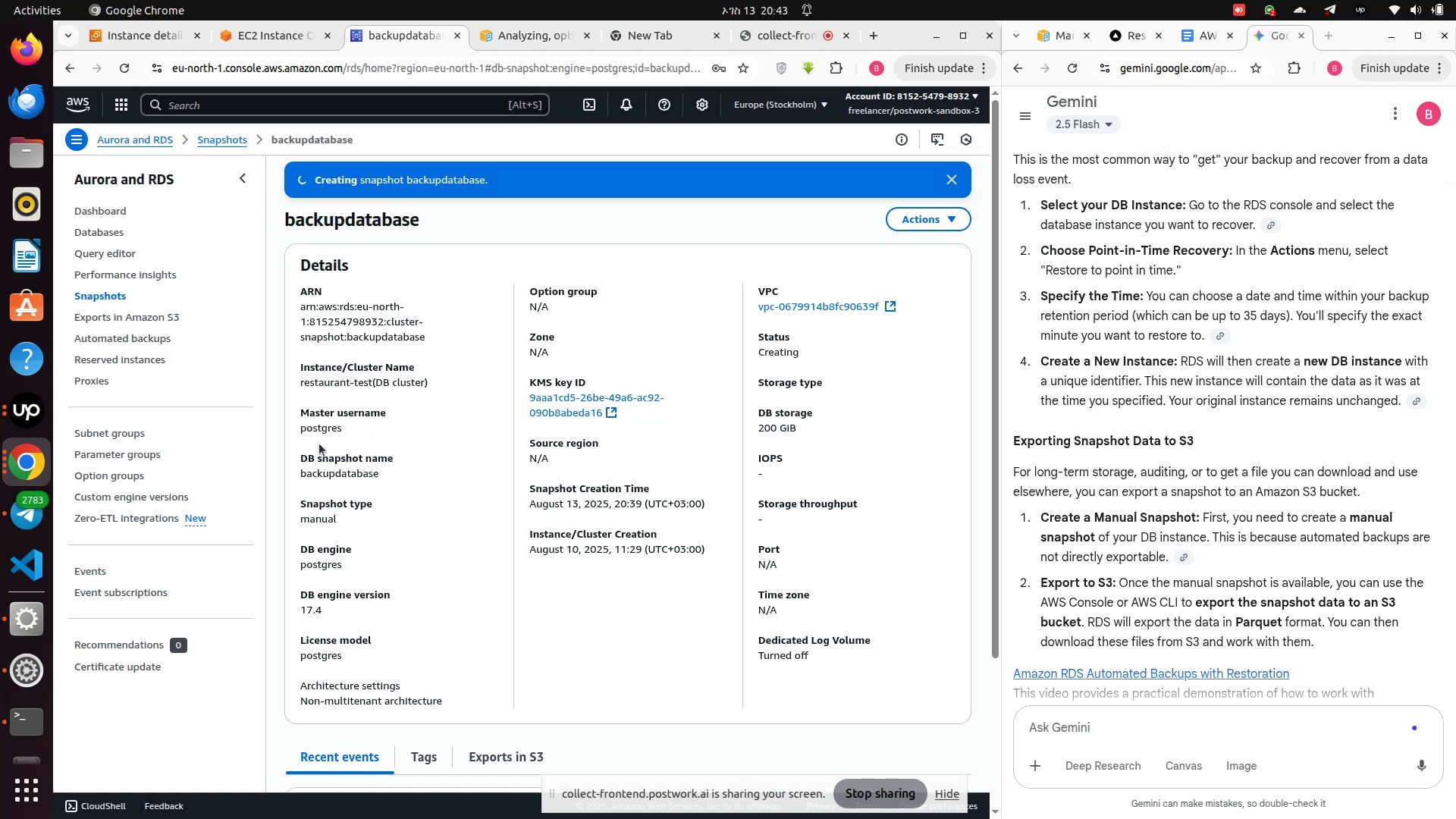 
wait(13.21)
 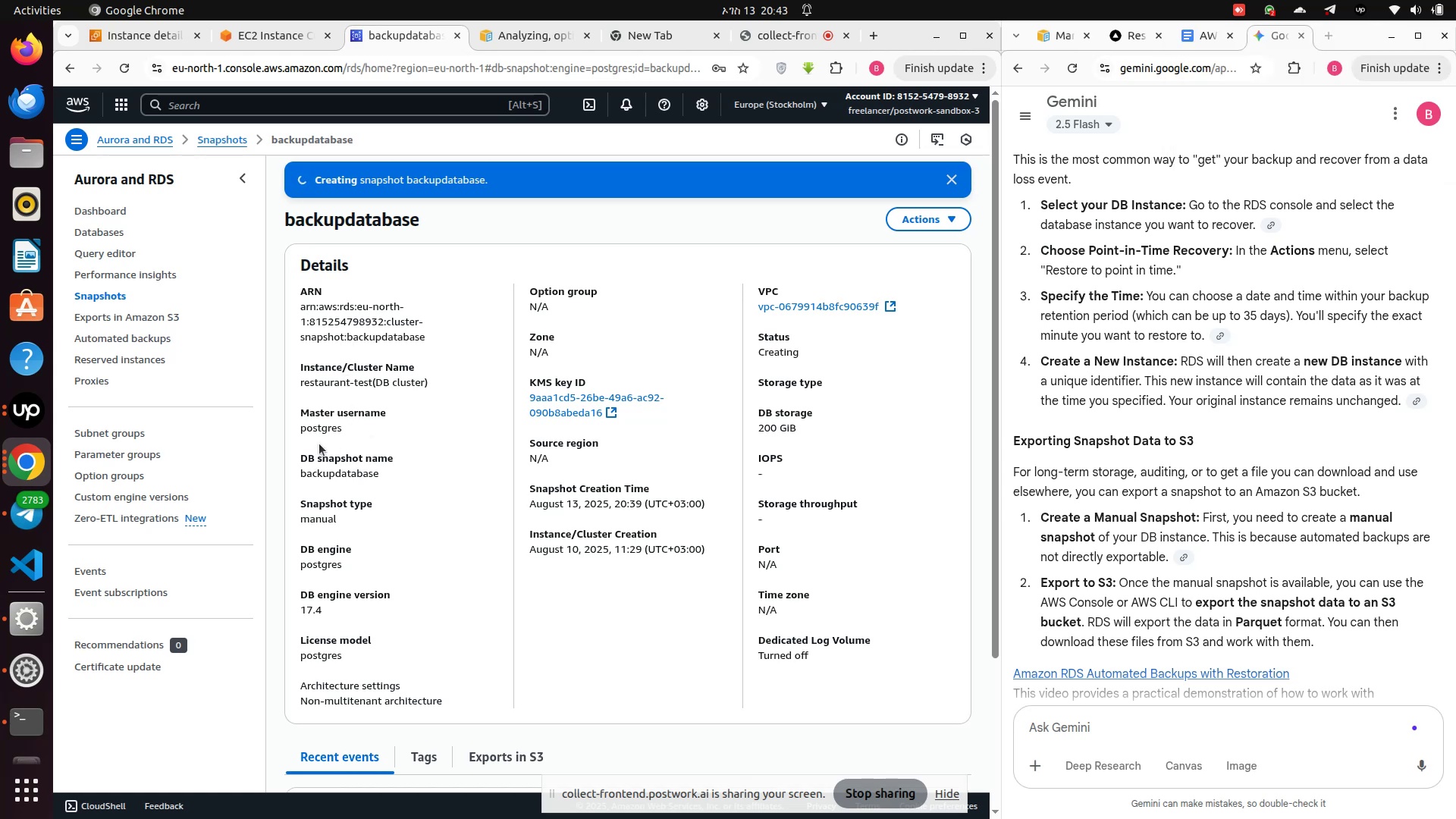 
scroll: coordinate [341, 564], scroll_direction: up, amount: 2.0
 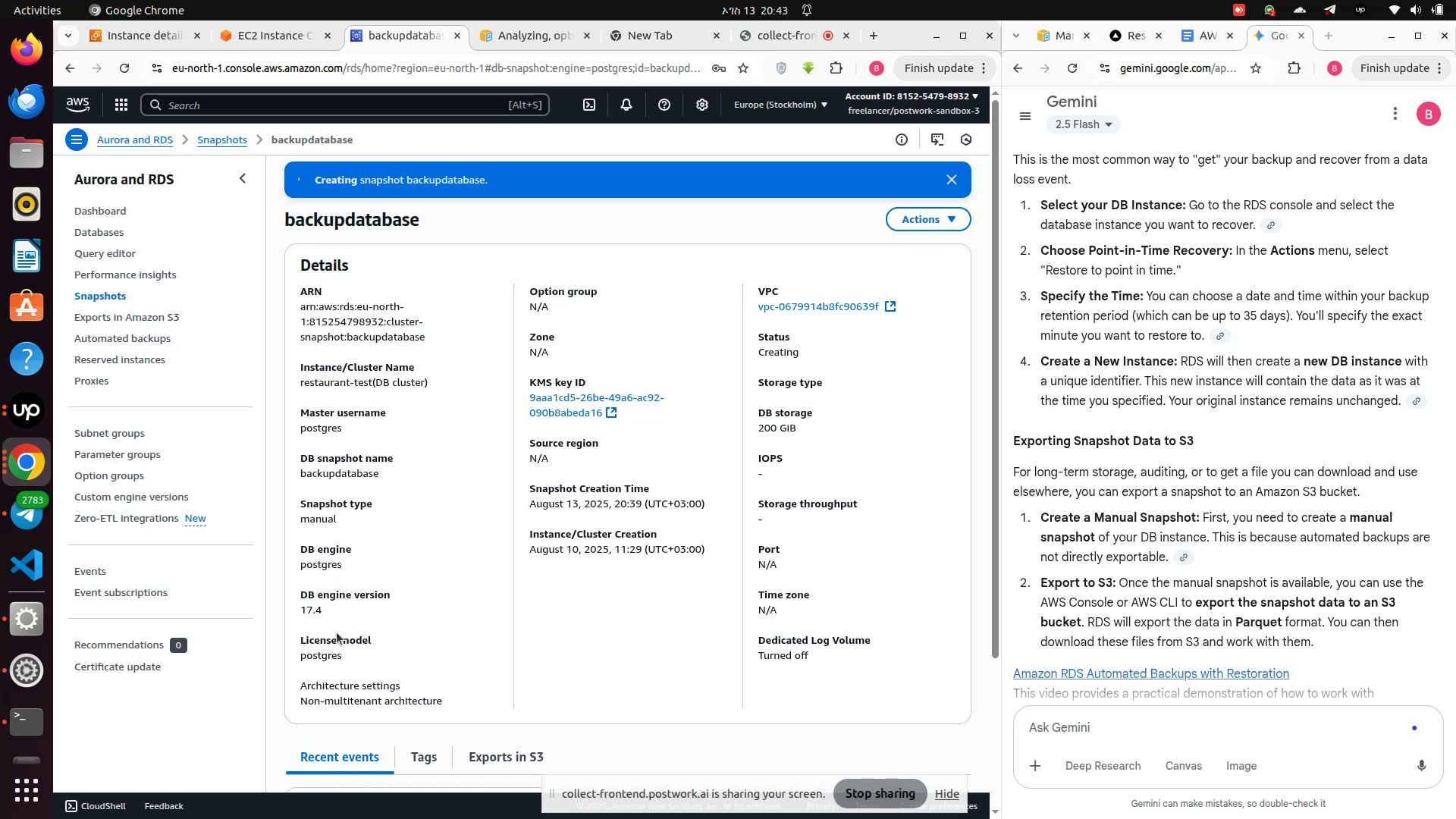 
left_click_drag(start_coordinate=[323, 610], to_coordinate=[306, 610])
 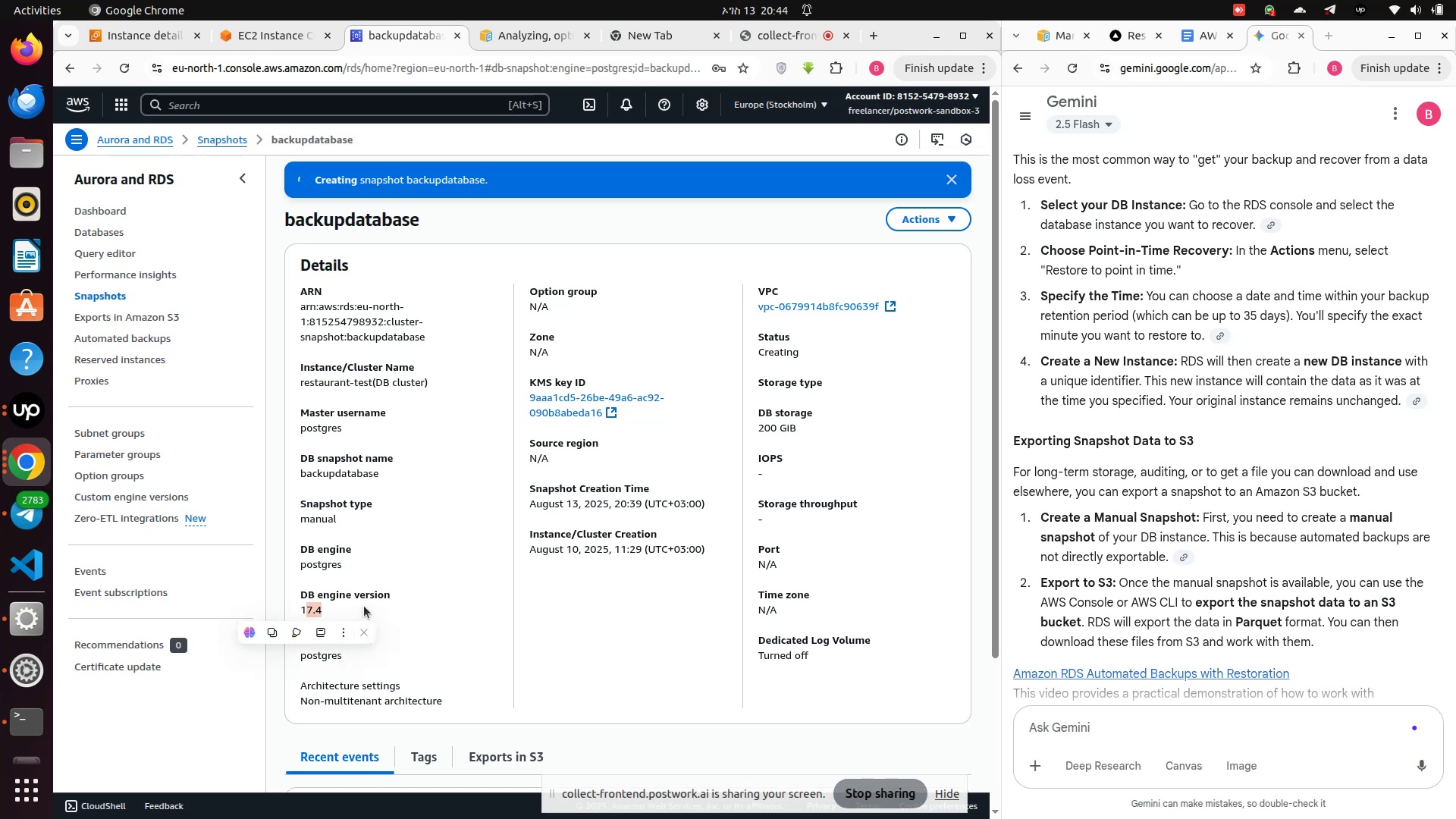 
left_click([370, 597])
 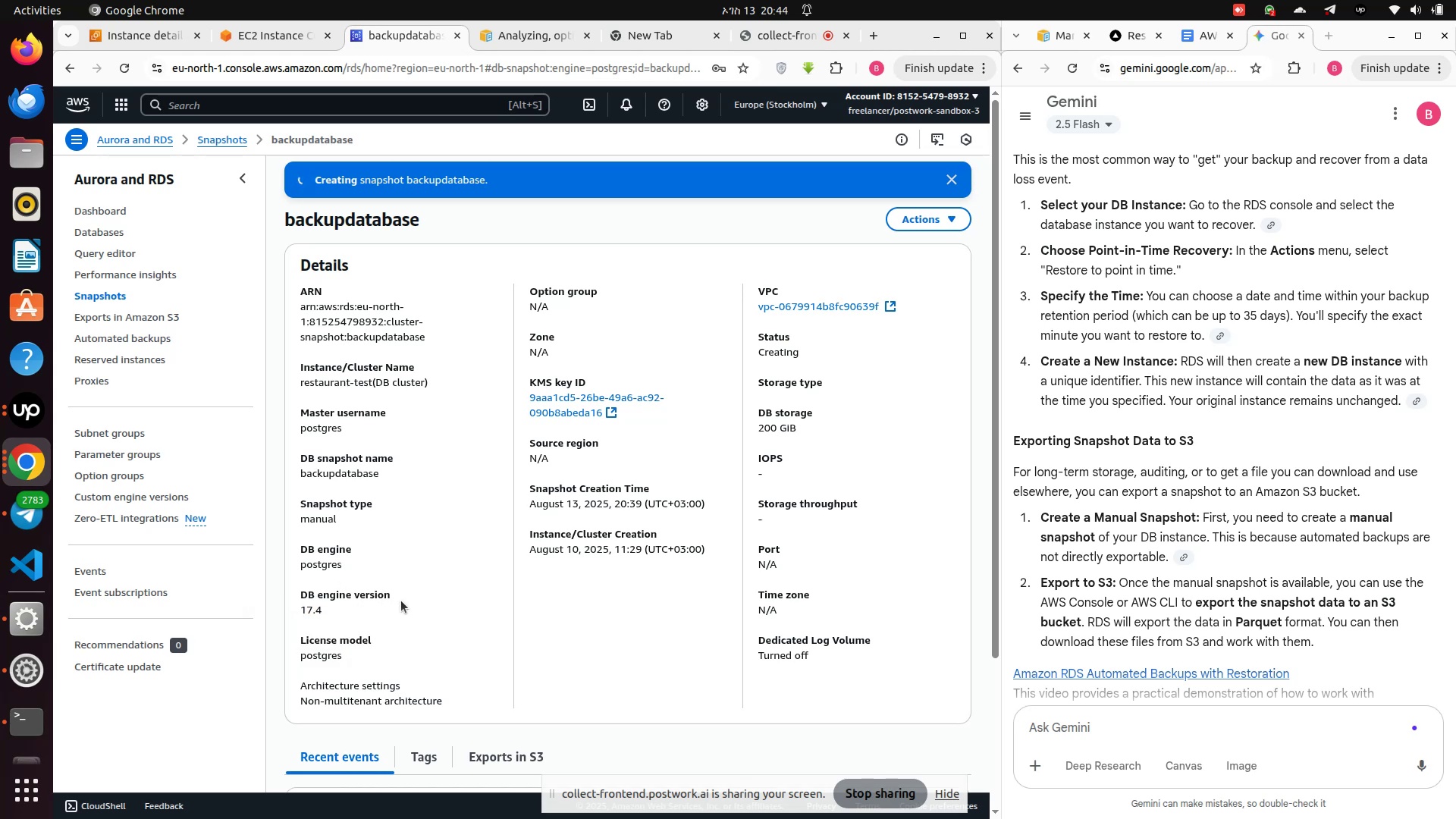 
scroll: coordinate [1034, 722], scroll_direction: down, amount: 8.0
 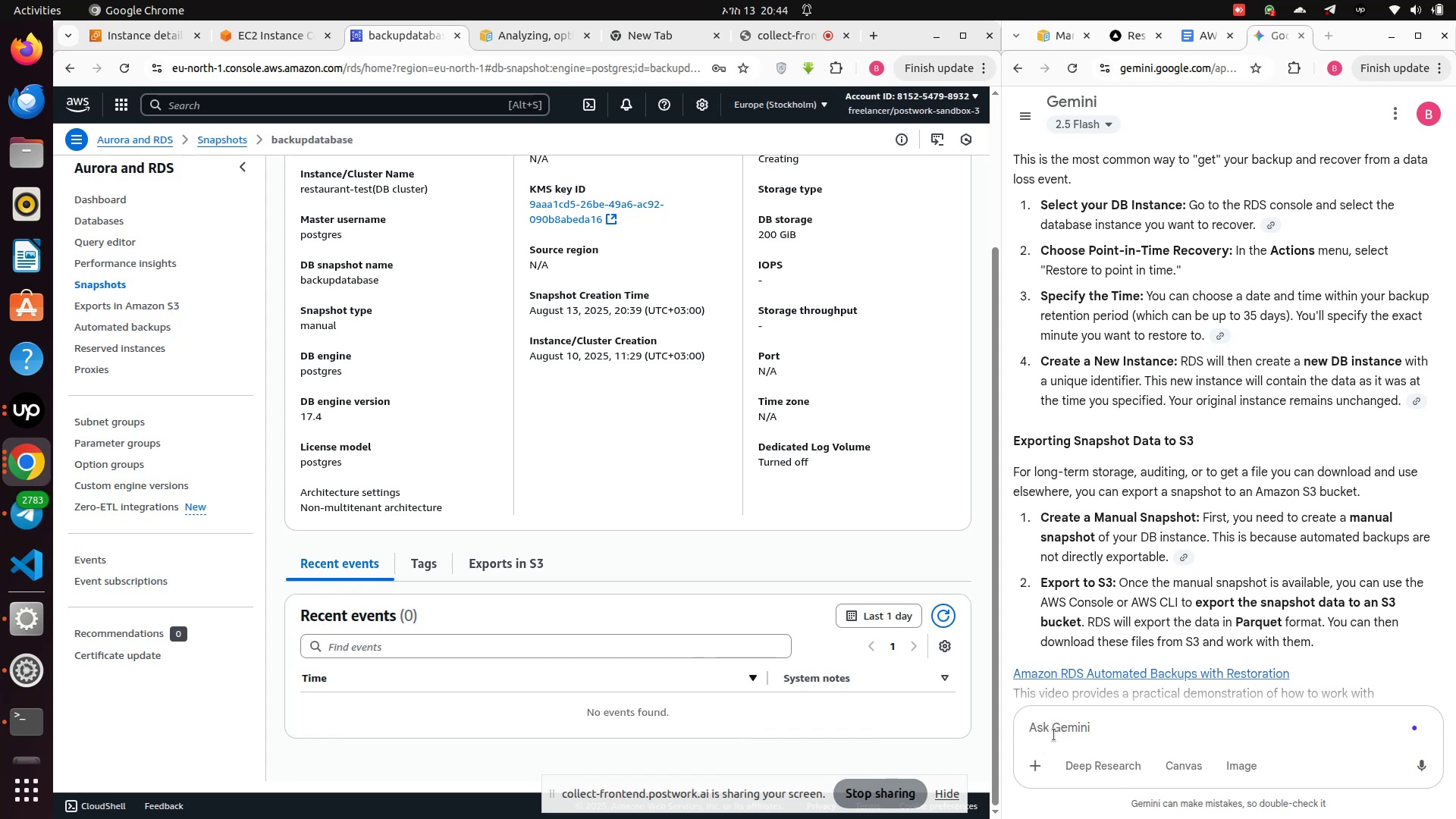 
left_click([1062, 730])
 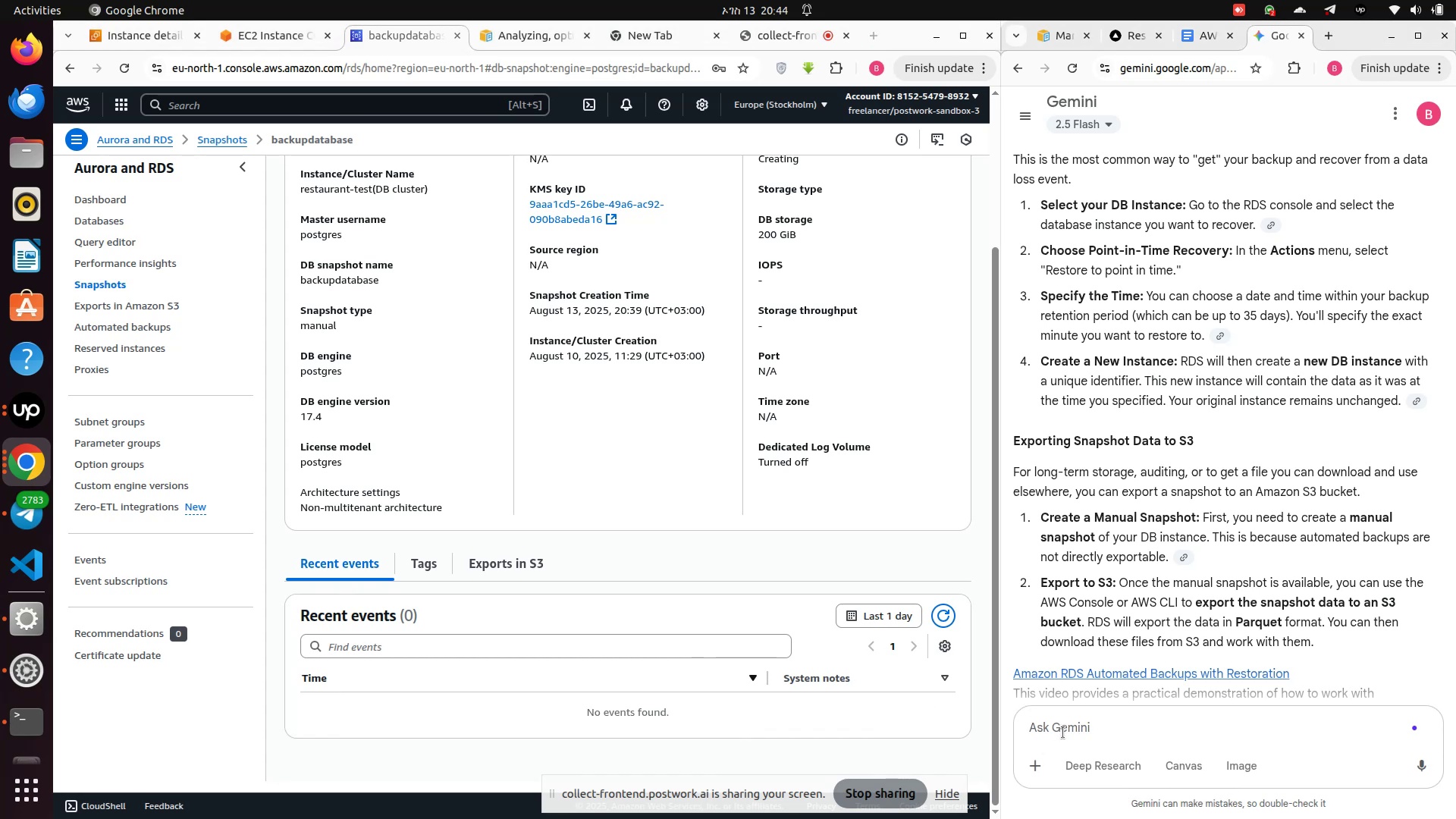 
type(postgres 17 in linux)
 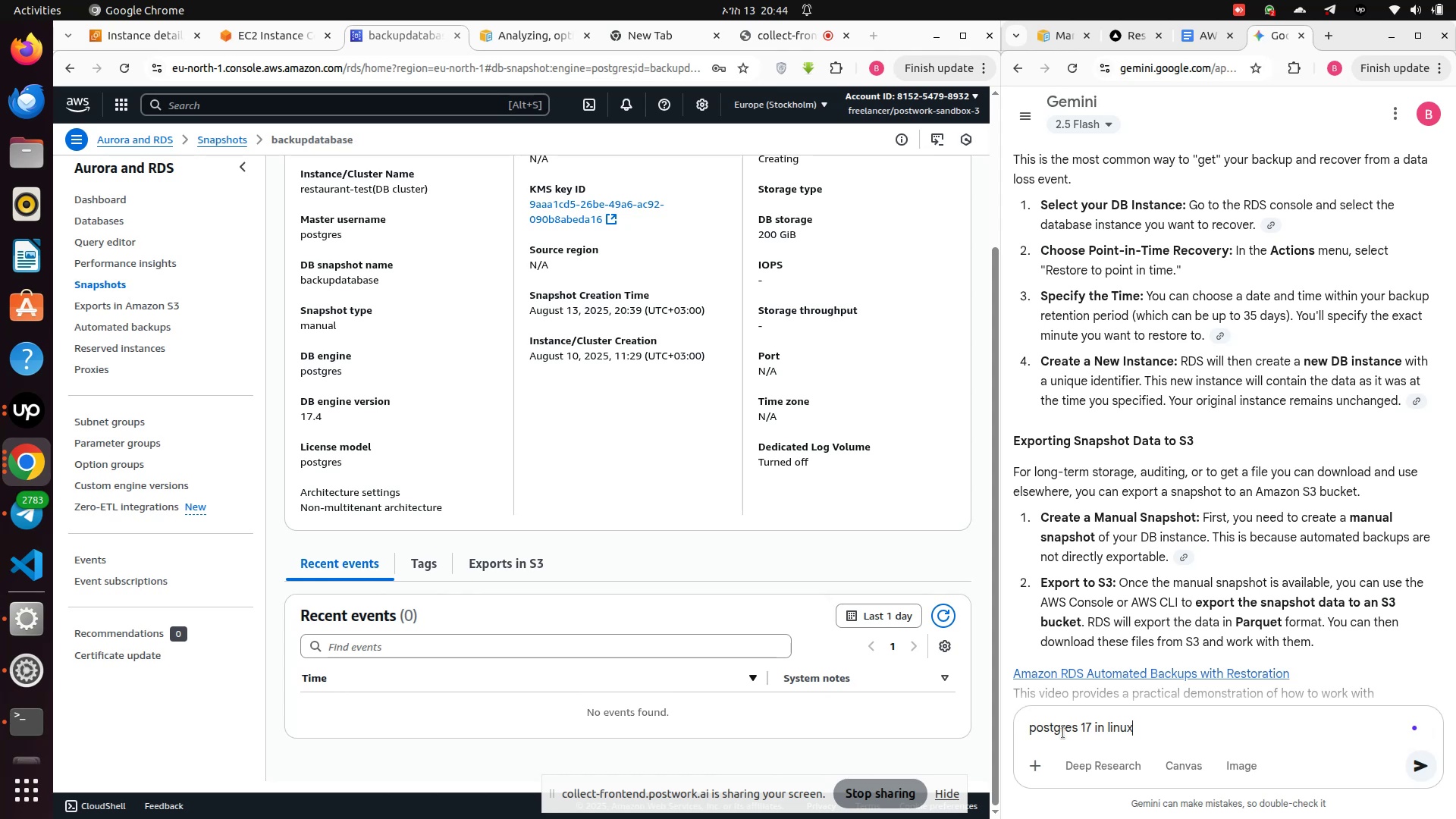 
key(Enter)
 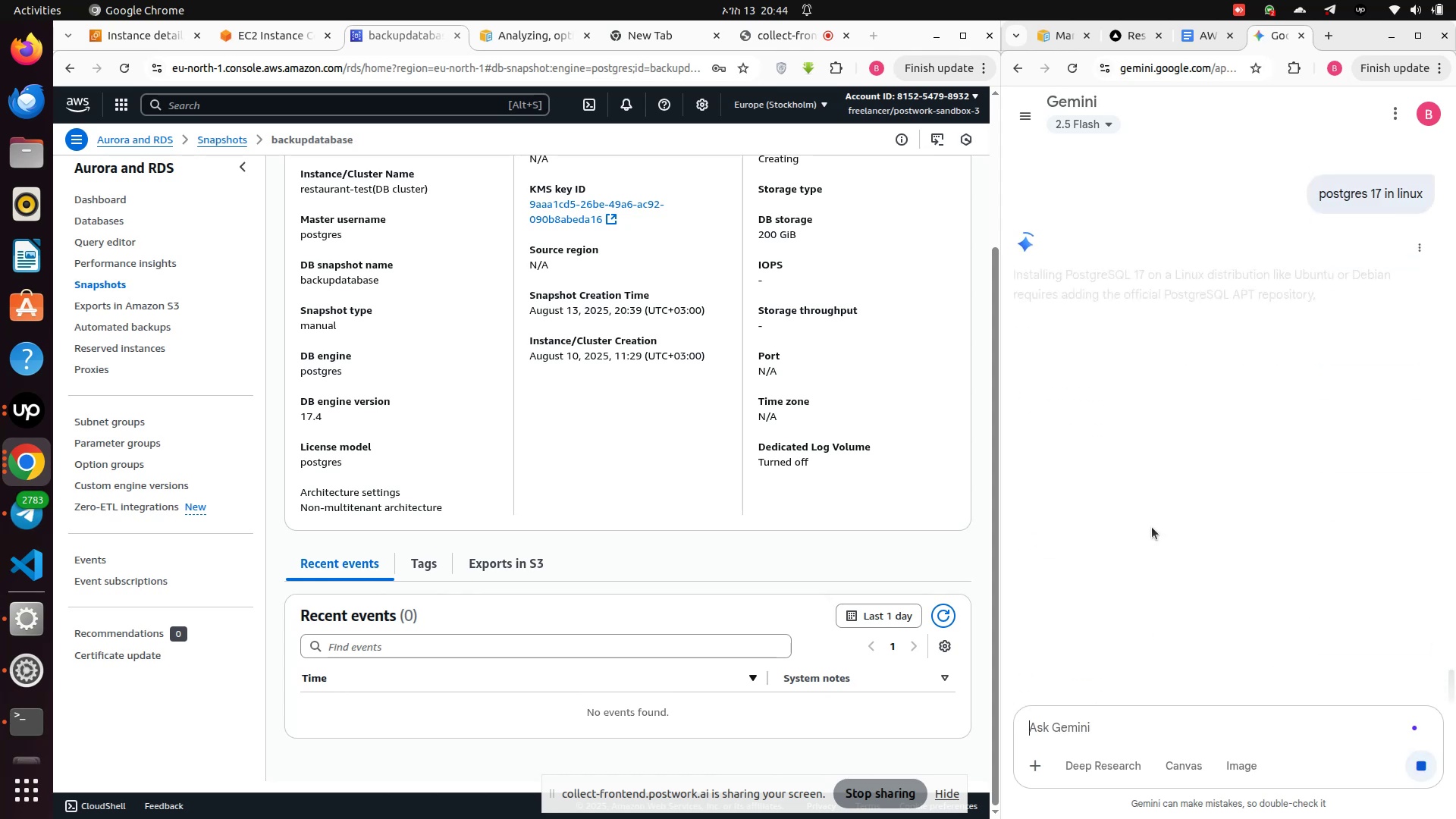 
wait(5.67)
 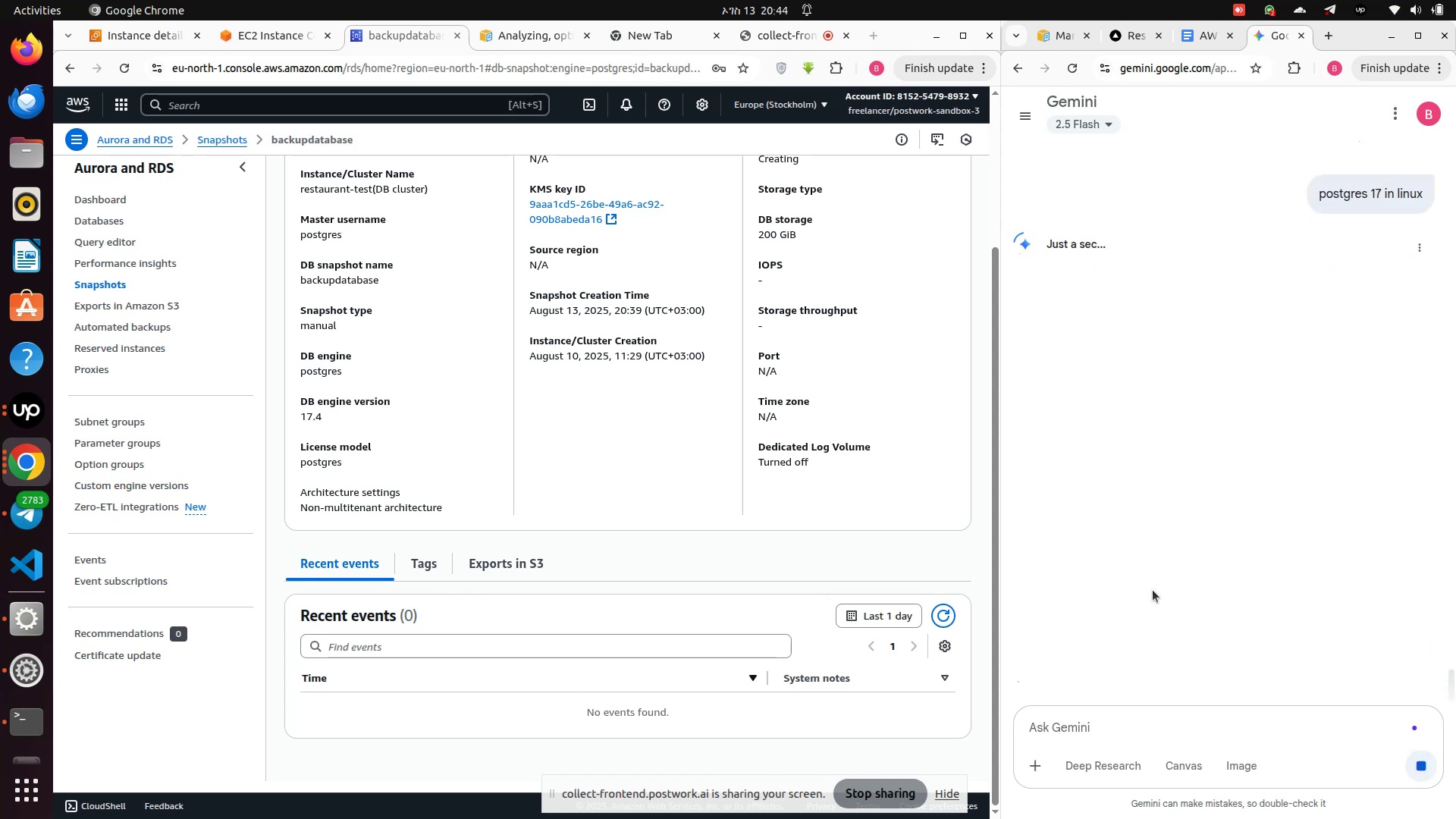 
scroll: coordinate [1210, 546], scroll_direction: down, amount: 2.0
 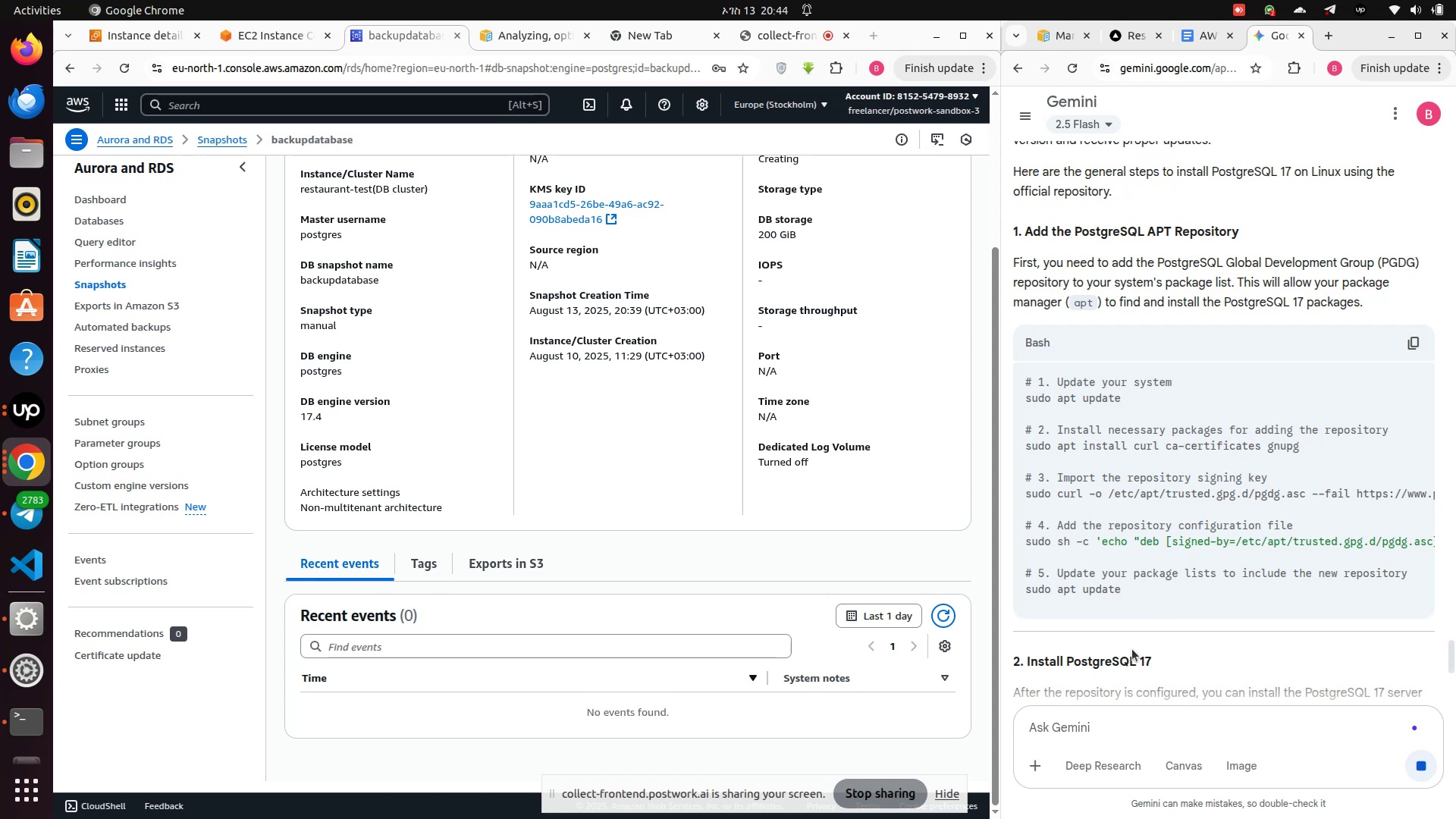 
wait(5.36)
 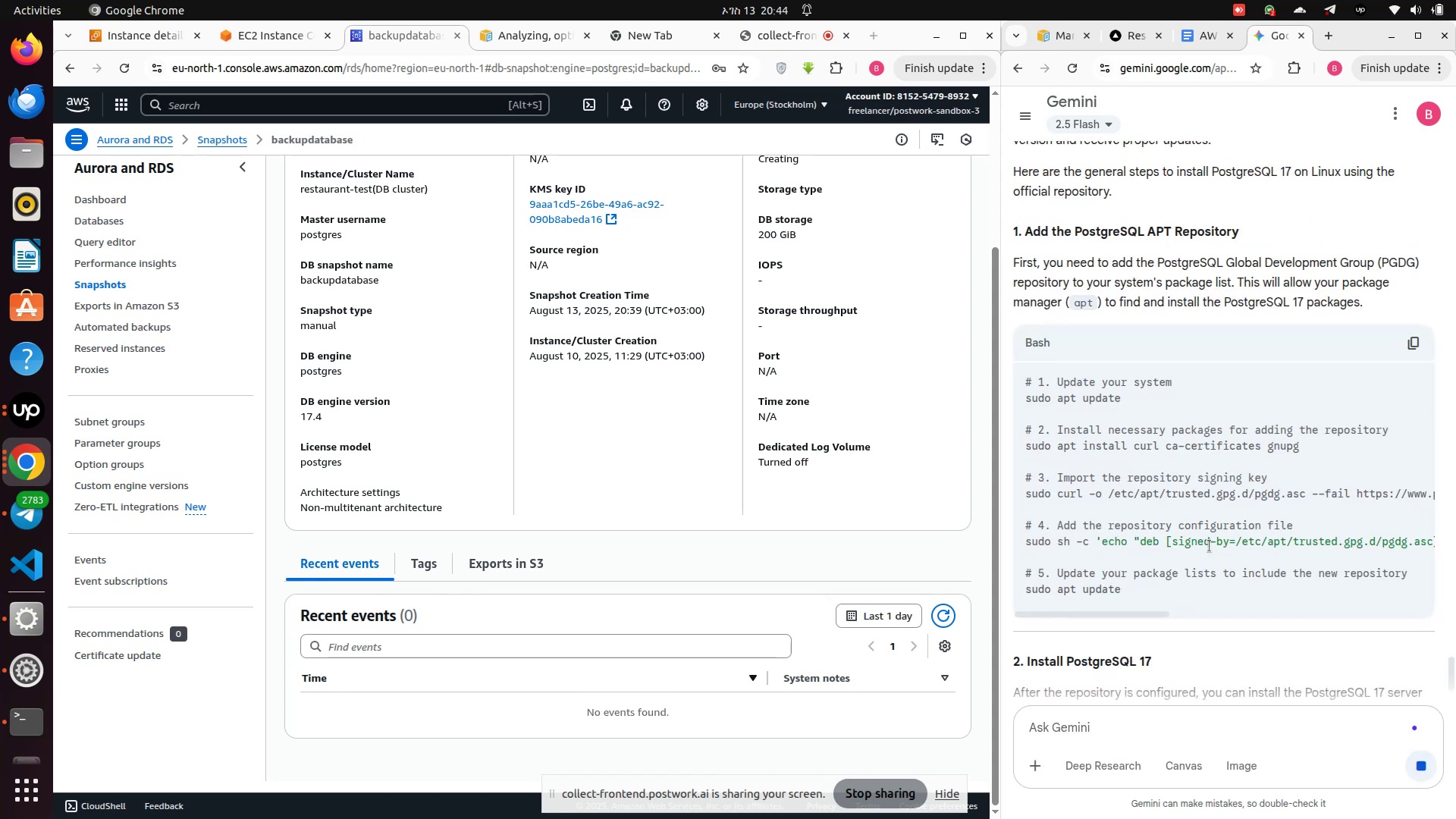 
left_click([1073, 734])
 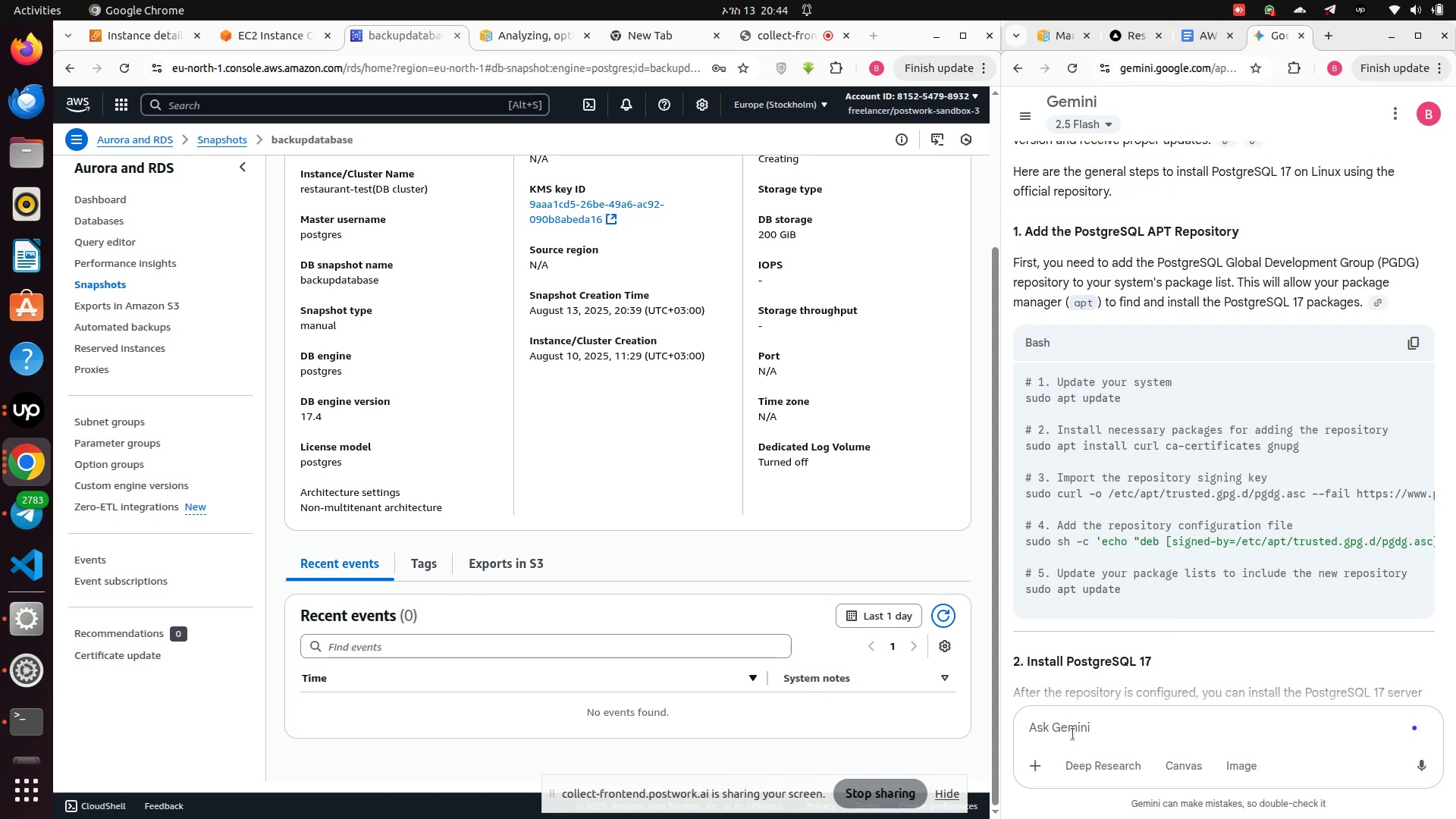 
scroll: coordinate [1100, 687], scroll_direction: down, amount: 17.0
 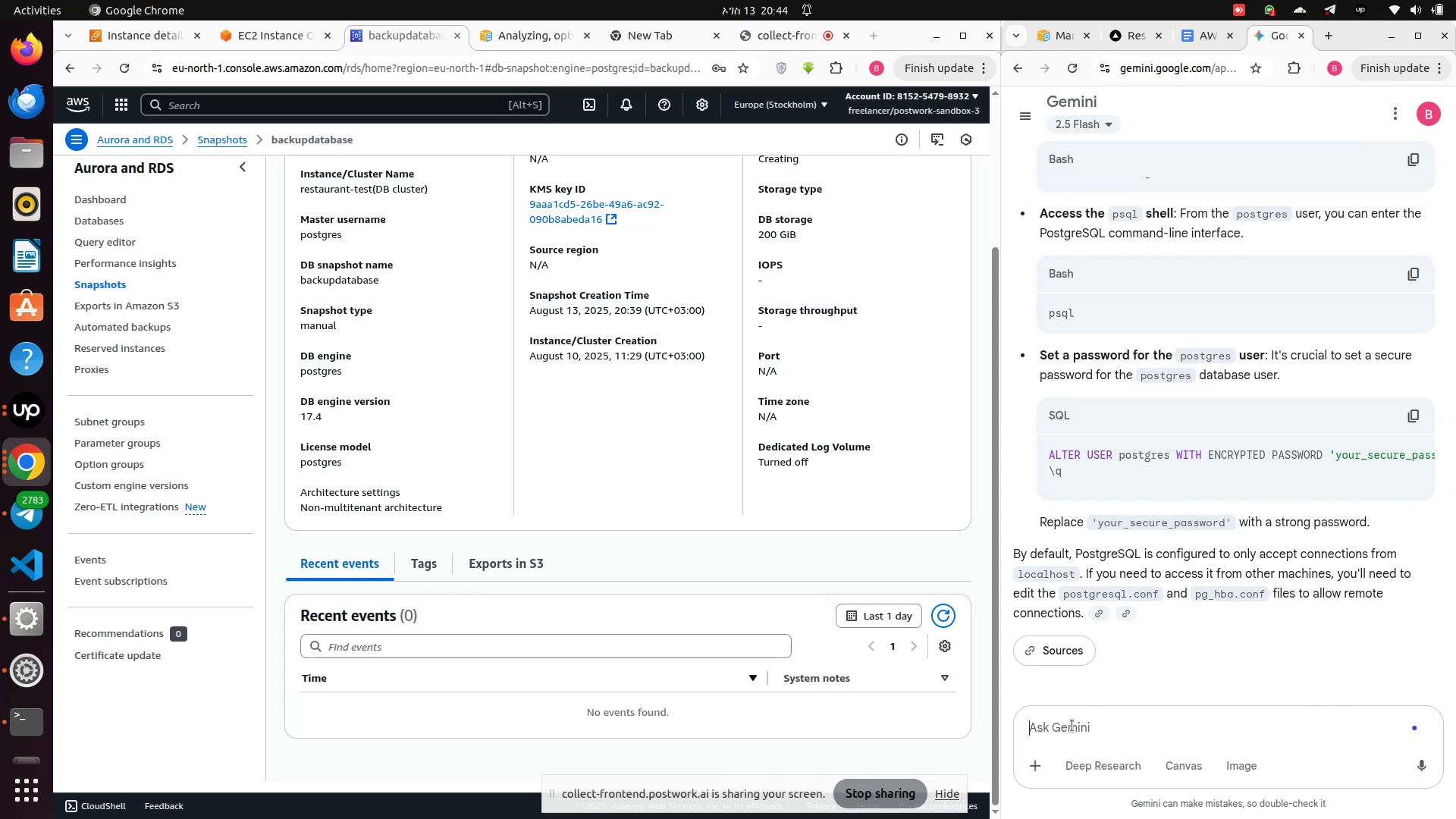 
left_click([1072, 726])
 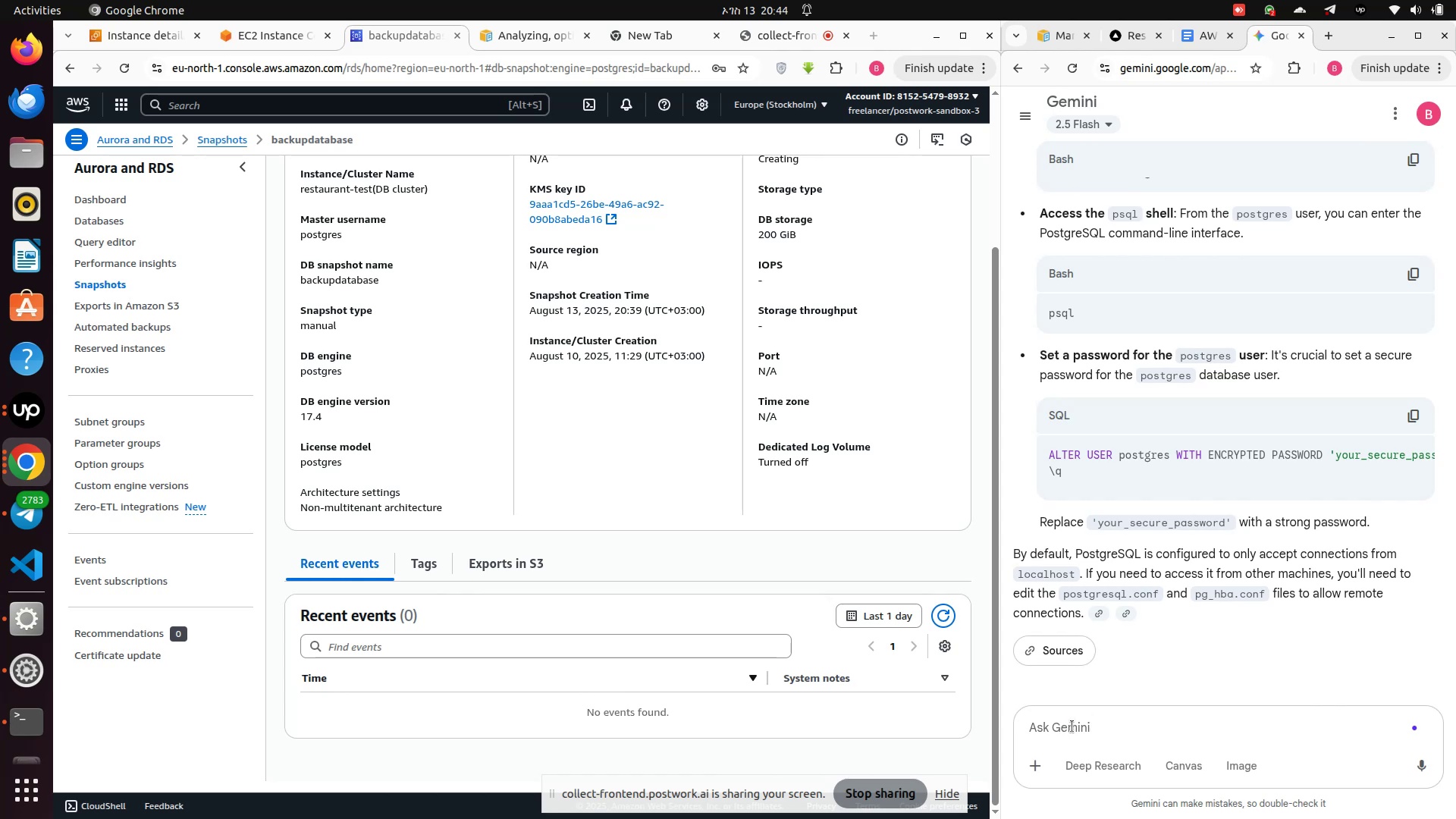 
type(post )
key(Backspace)
type(gres client)
 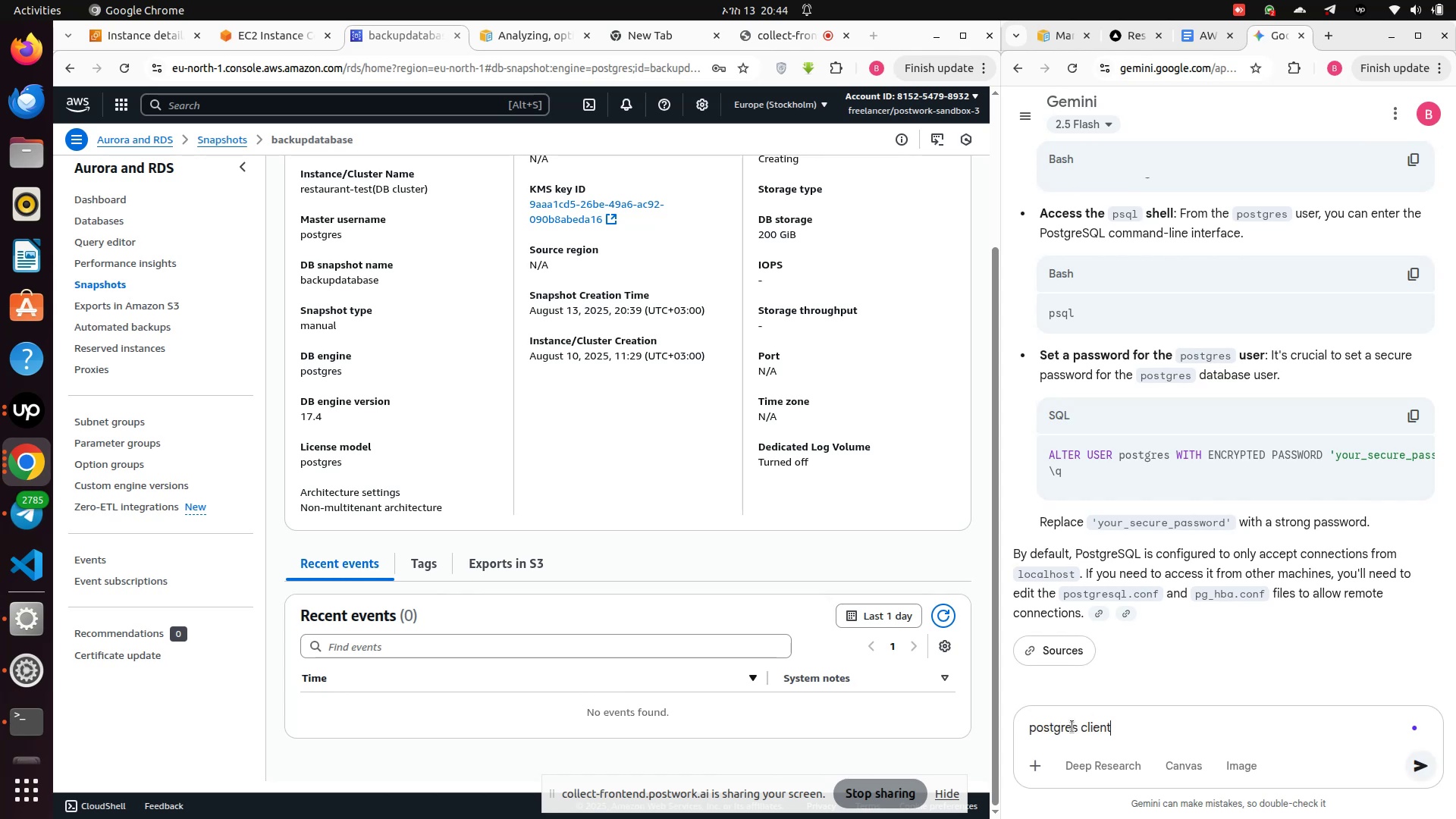 
key(Enter)
 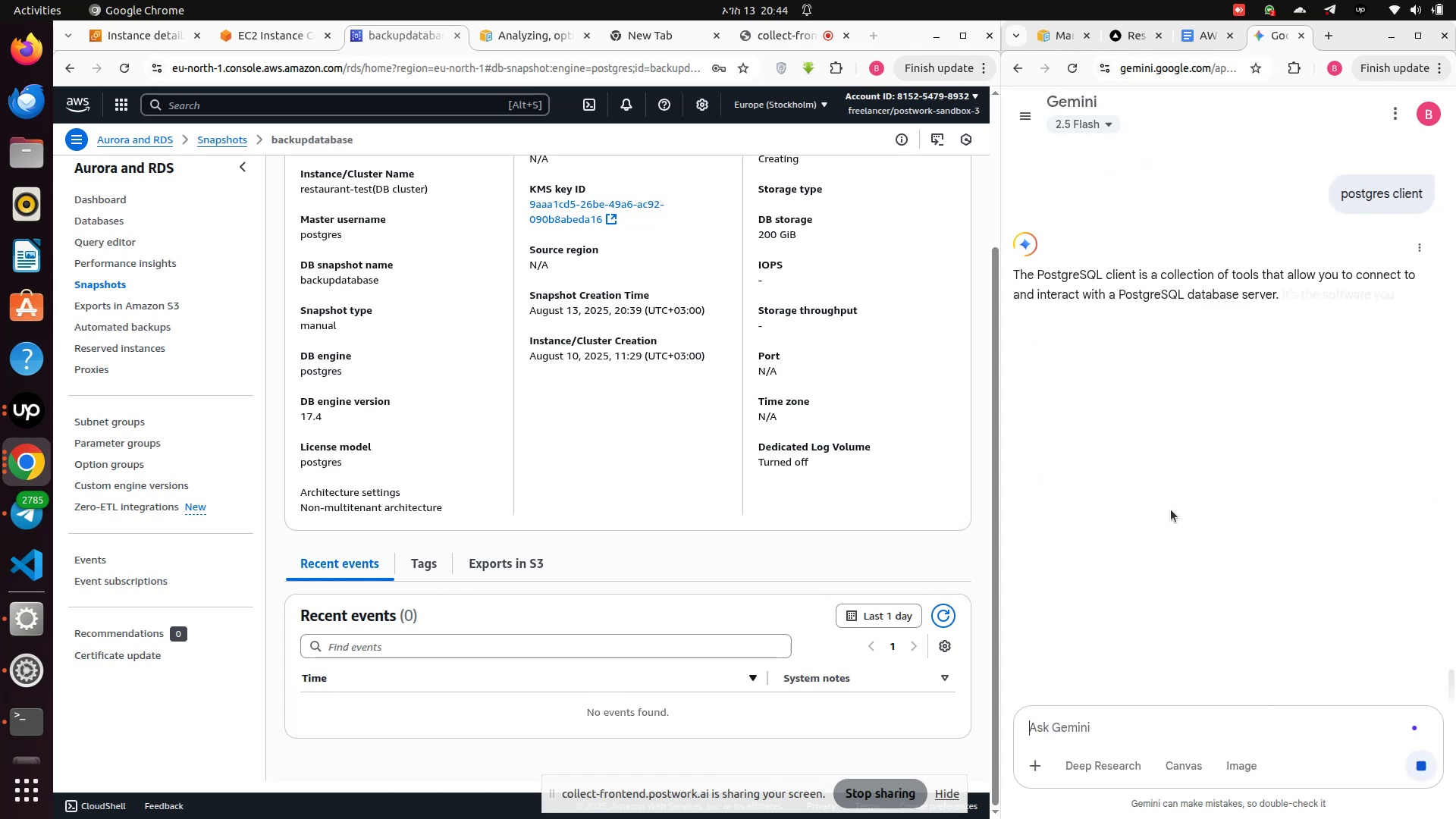 
scroll: coordinate [1183, 604], scroll_direction: down, amount: 7.0
 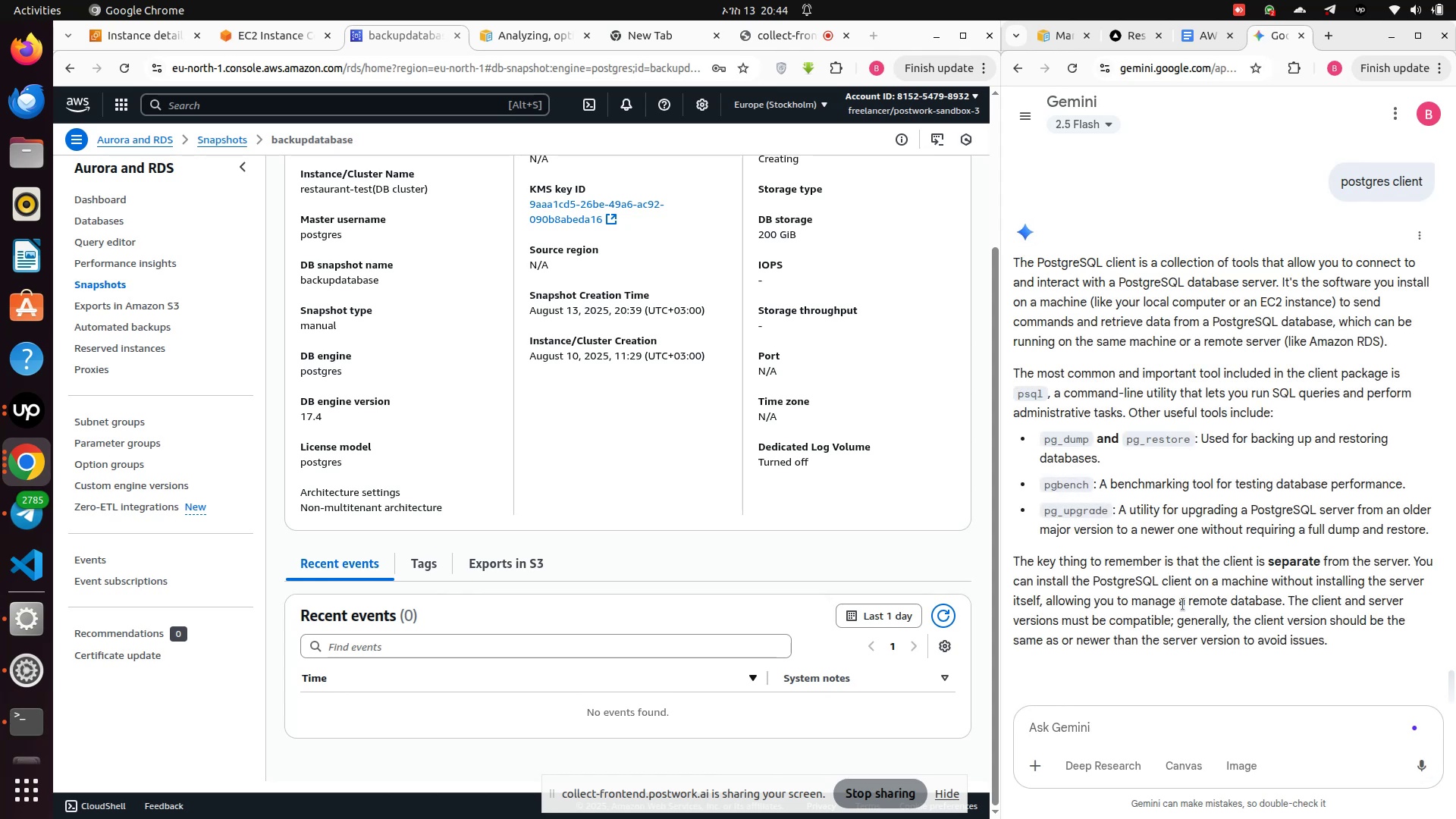 
scroll: coordinate [1183, 604], scroll_direction: up, amount: 1.0
 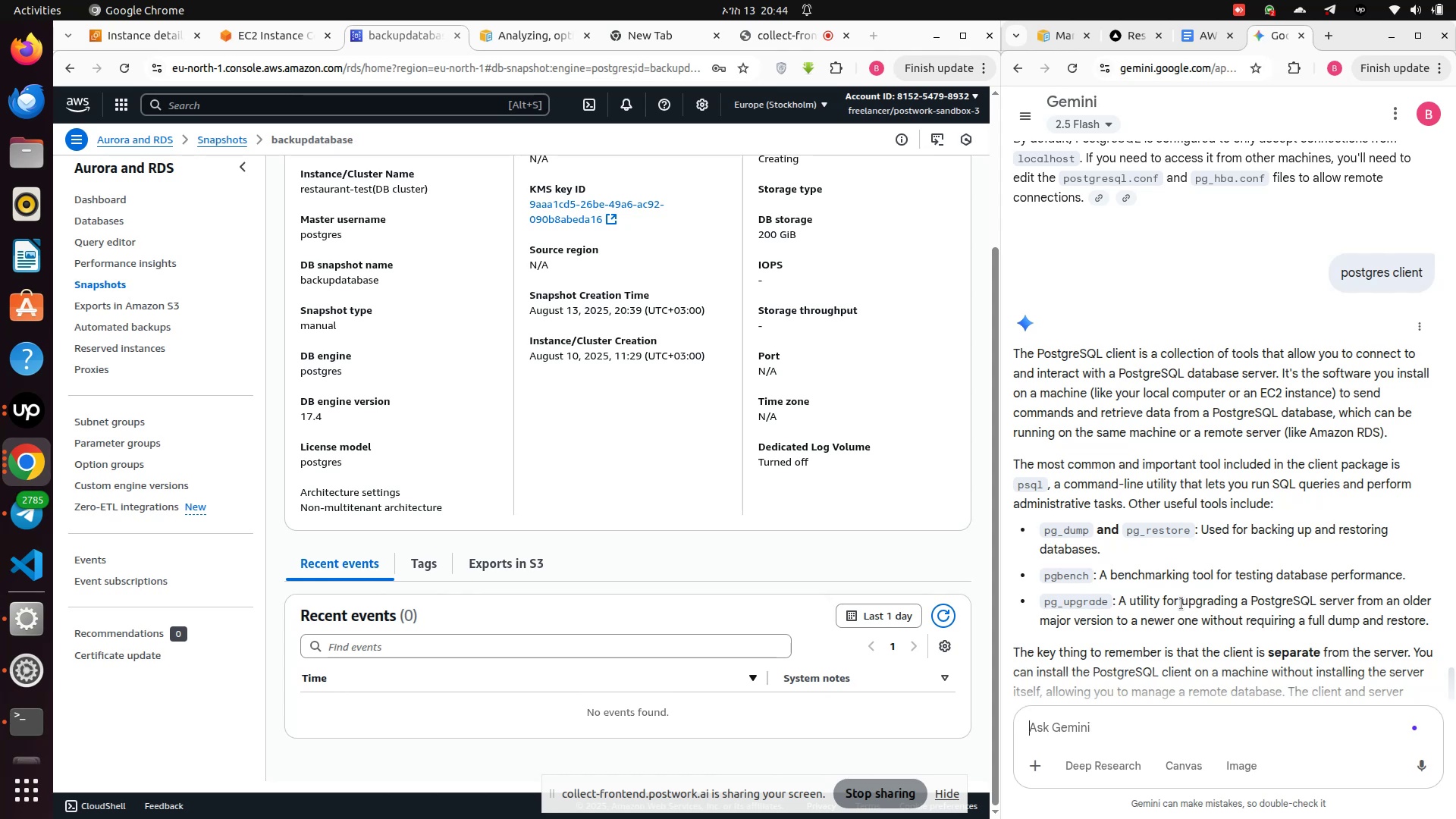 
wait(5.54)
 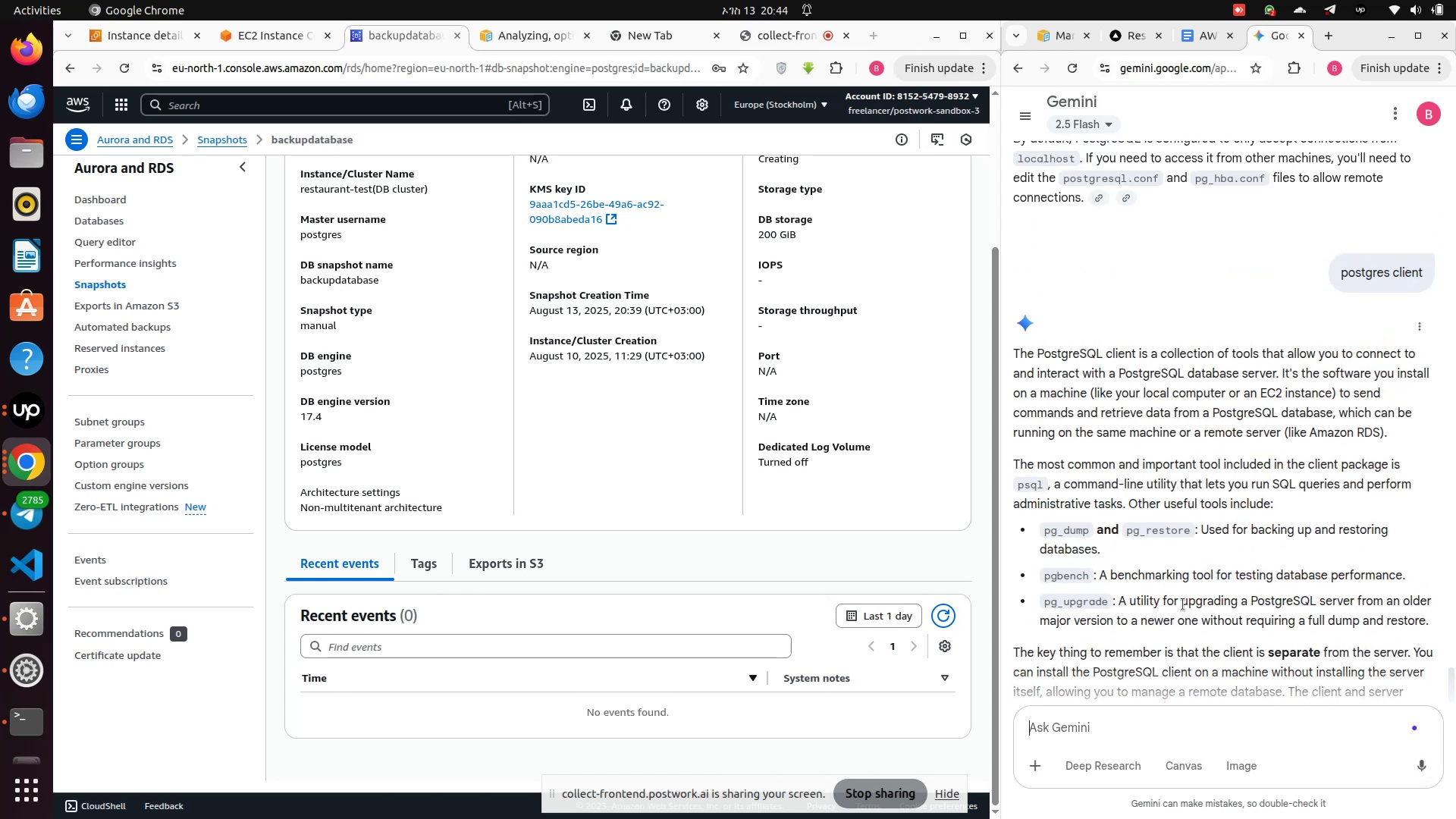 
scroll: coordinate [1180, 604], scroll_direction: down, amount: 5.0
 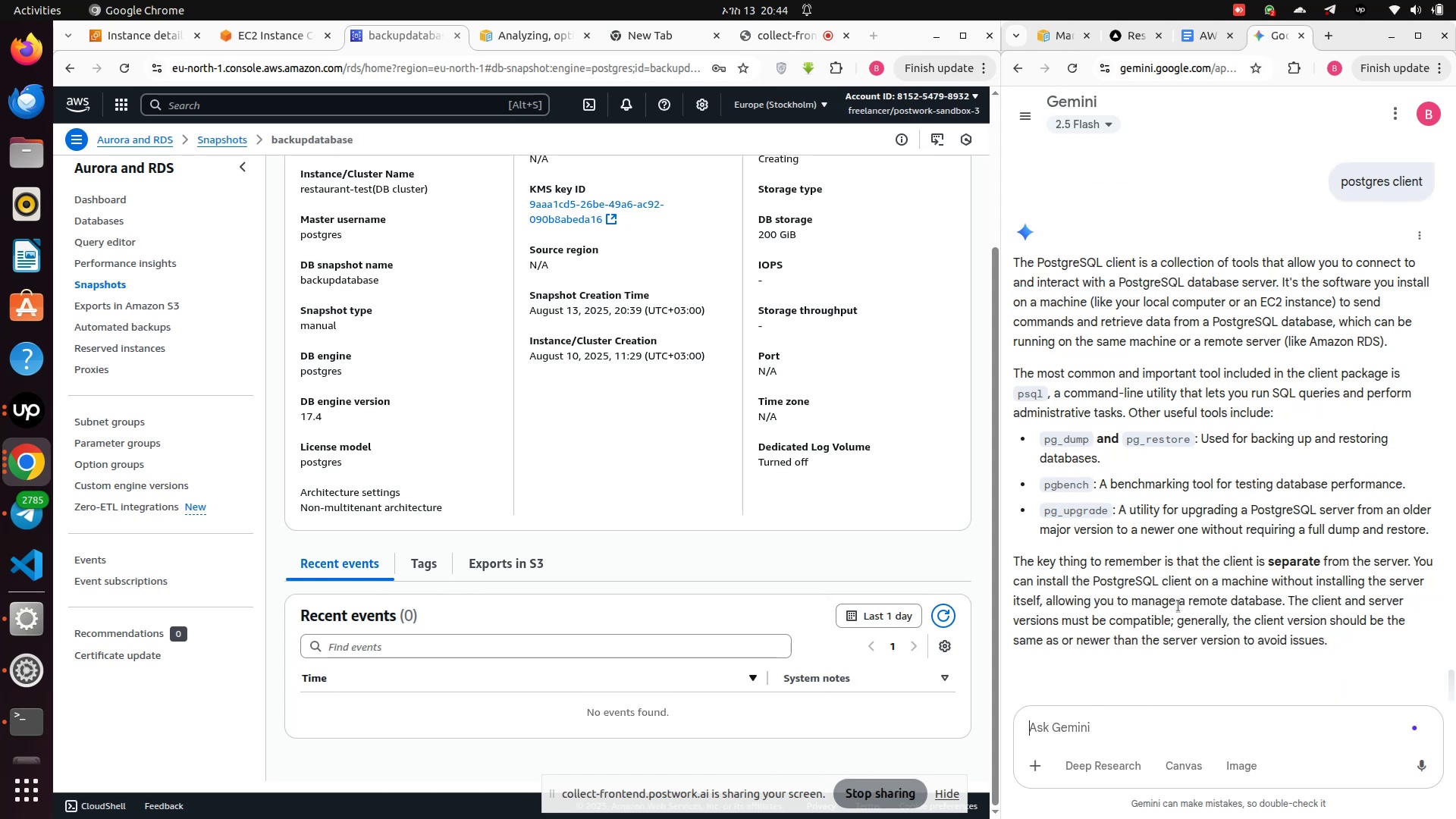 
type(is release v17)
 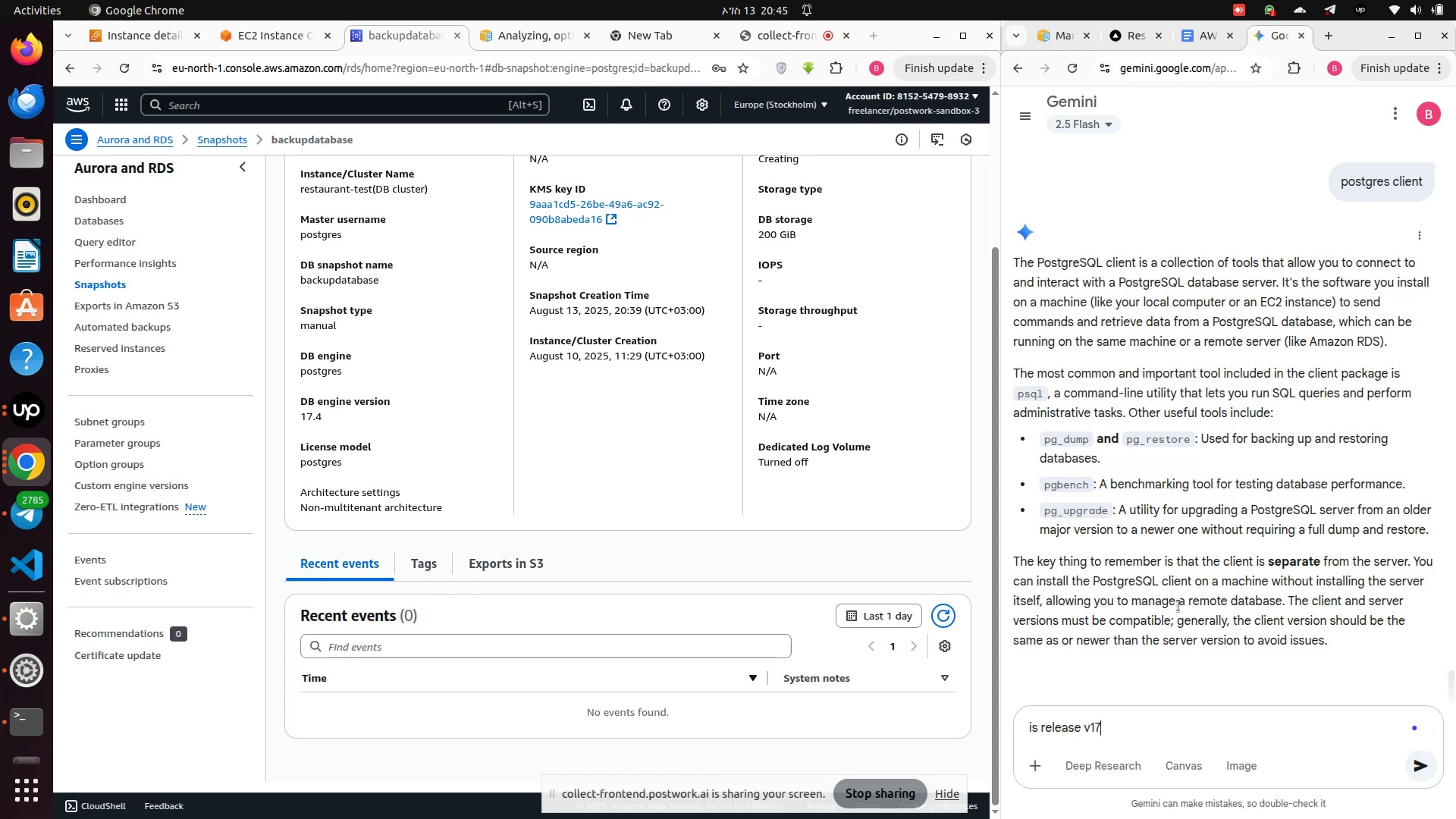 
key(Enter)
 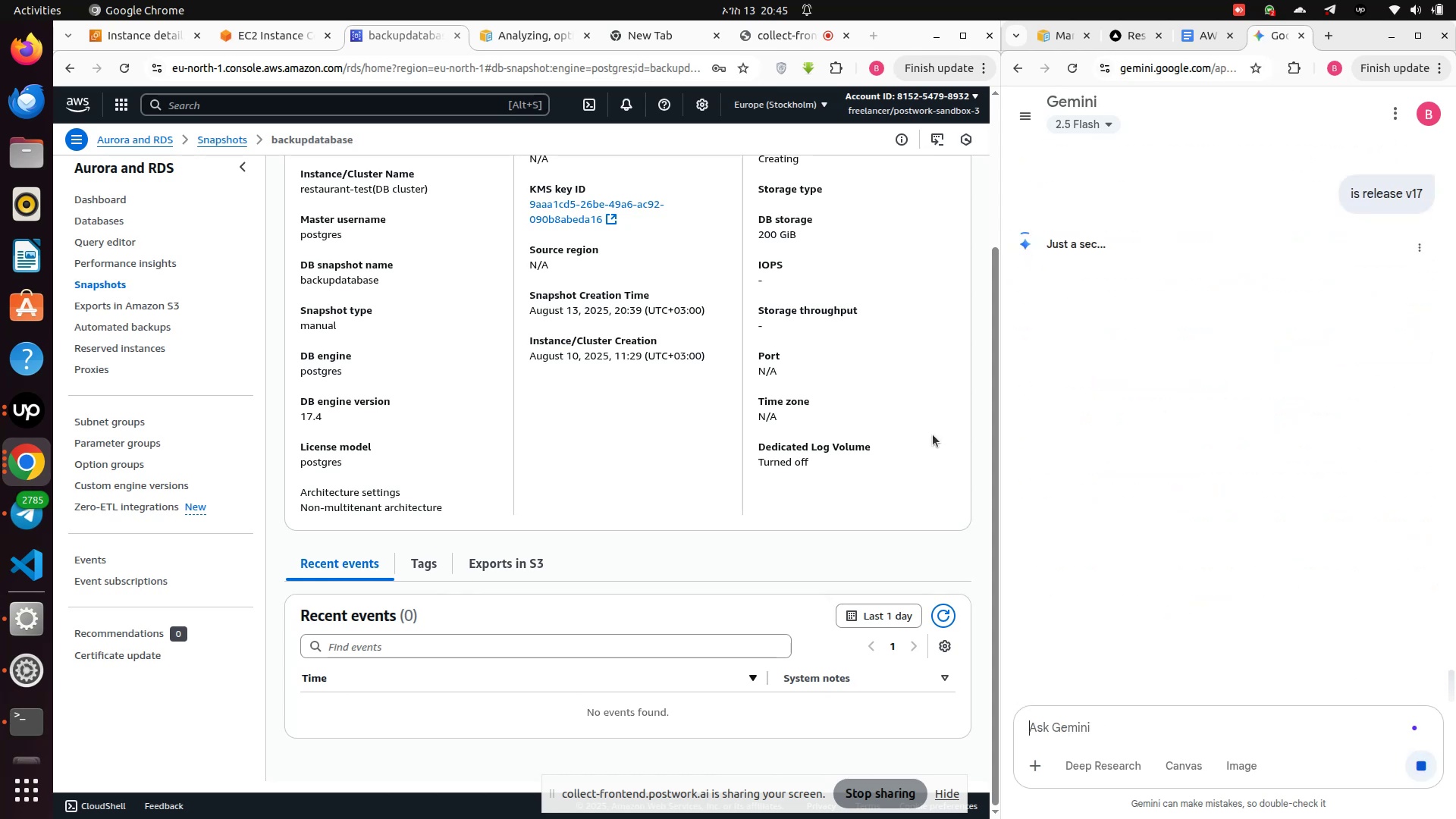 
scroll: coordinate [594, 486], scroll_direction: up, amount: 5.0
 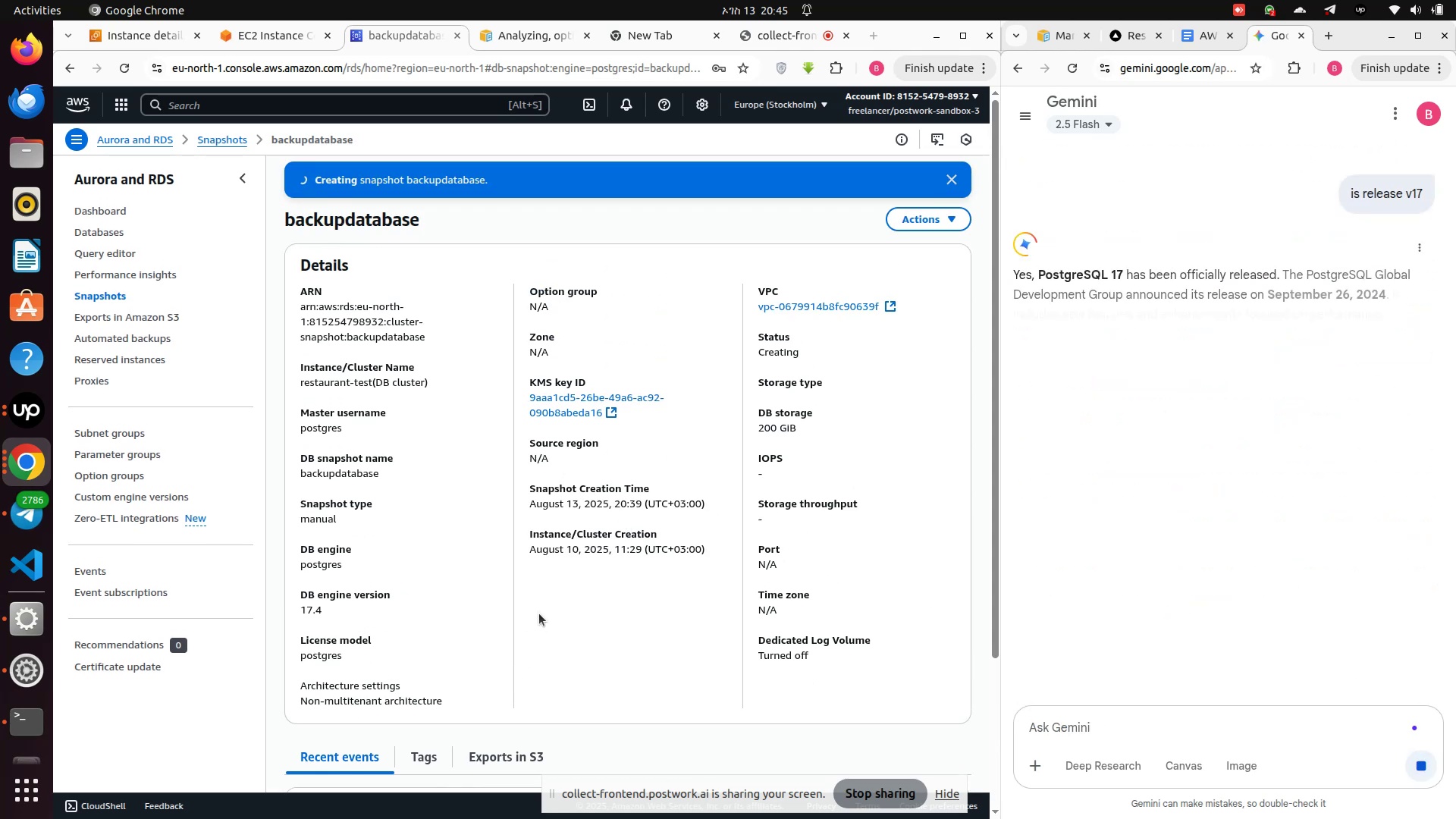 
wait(5.96)
 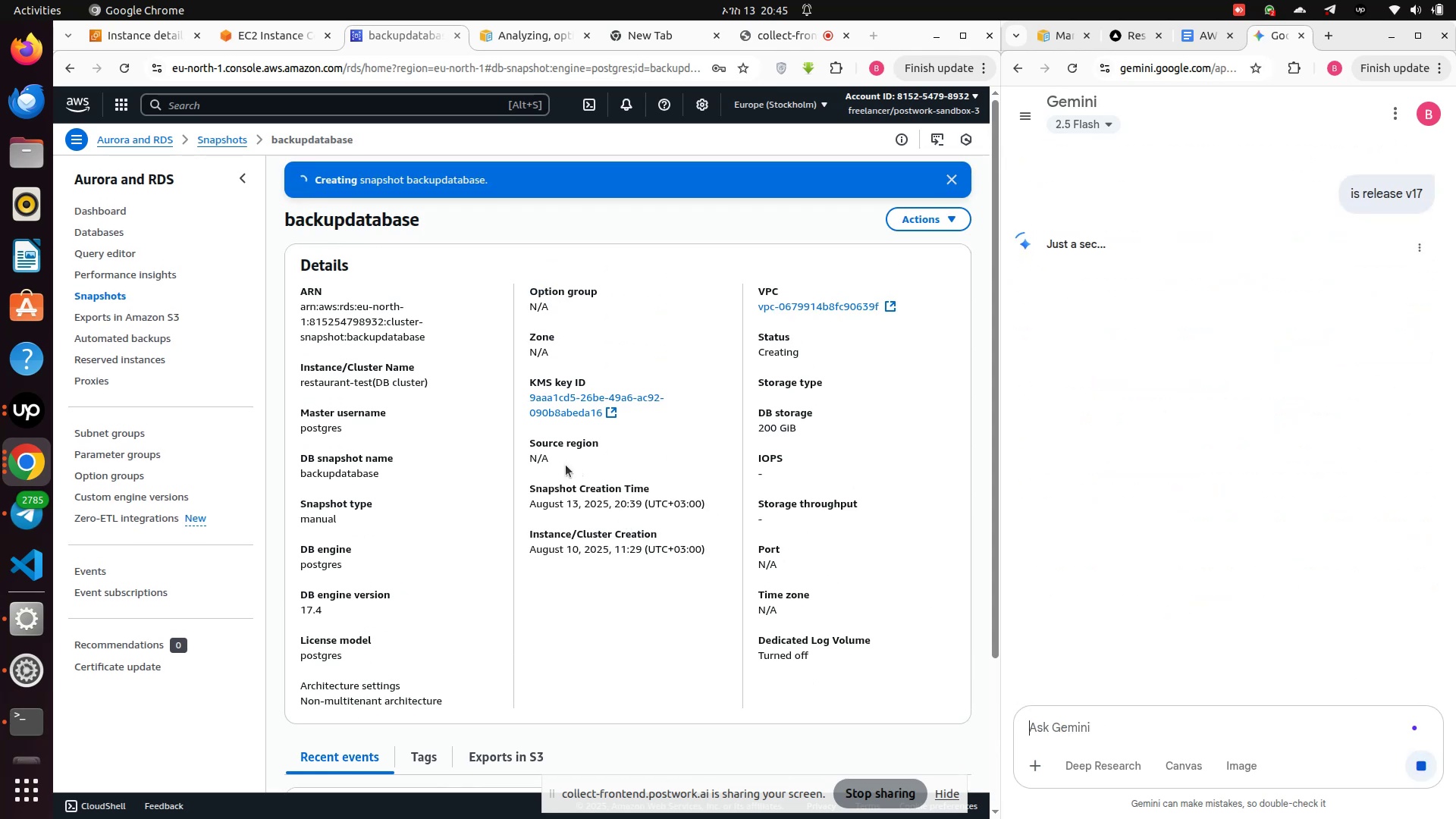 
scroll: coordinate [1275, 562], scroll_direction: down, amount: 9.0
 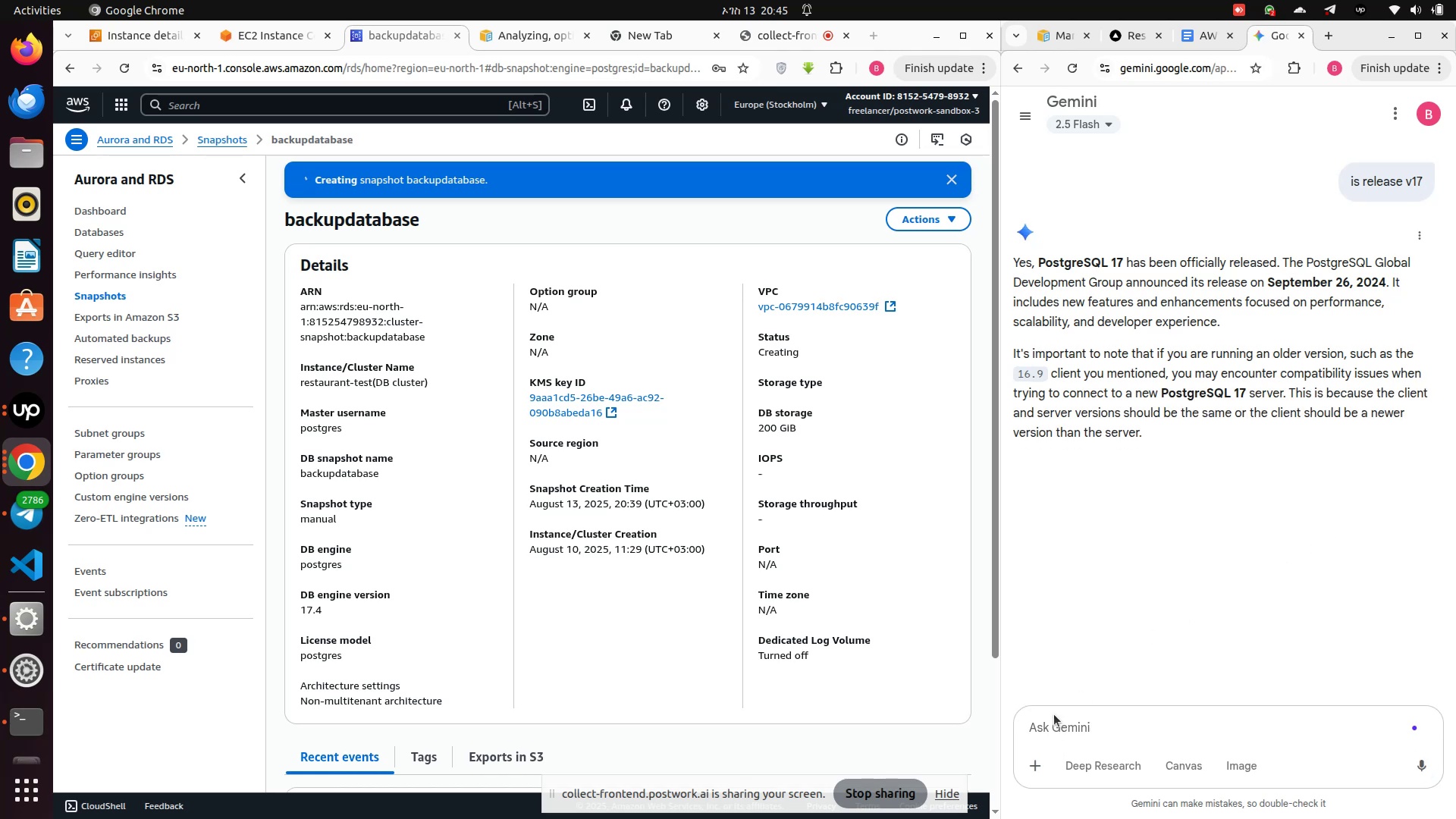 
type(postq)
key(Backspace)
type(sql-client-17)
 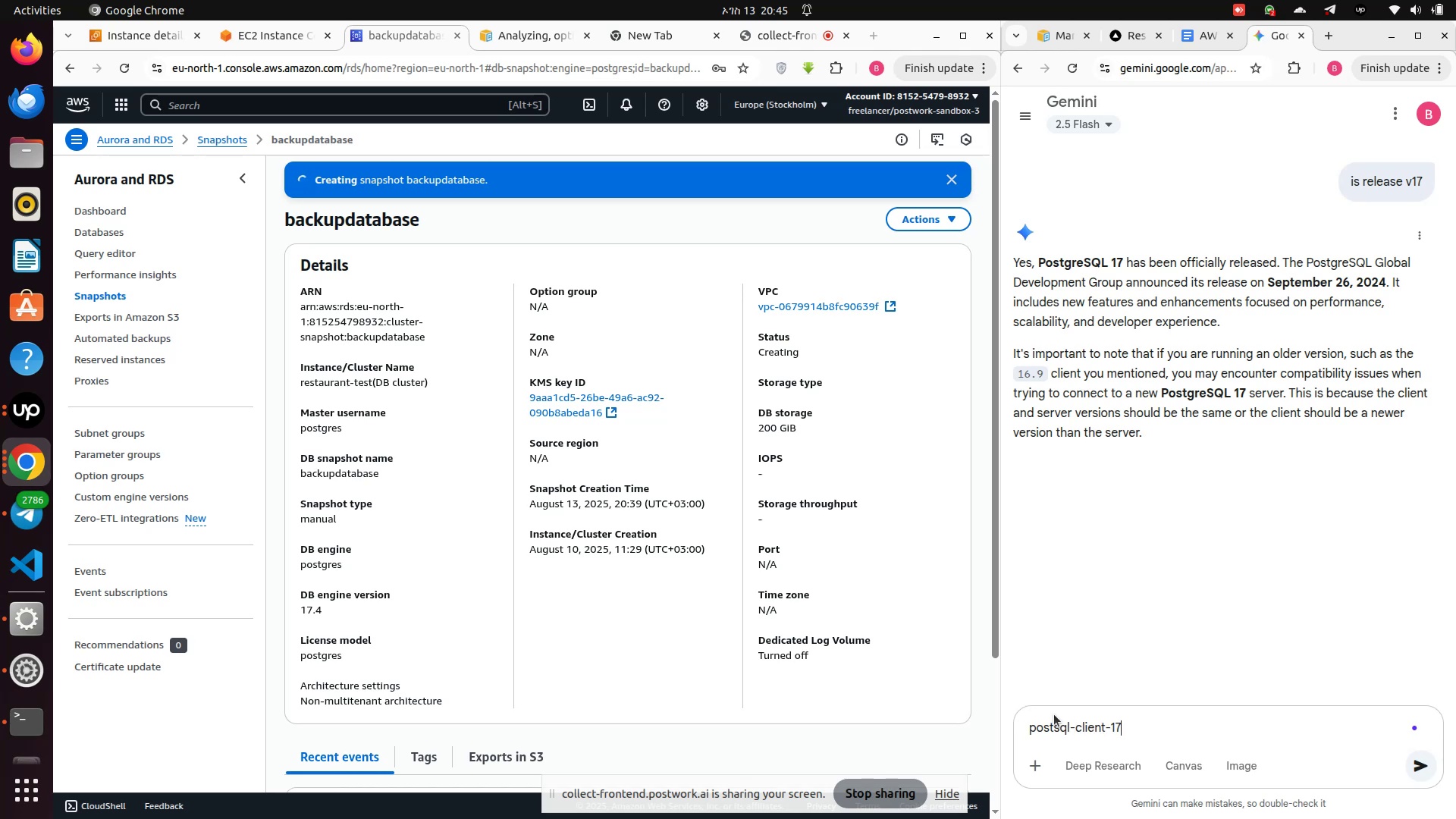 
key(Enter)
 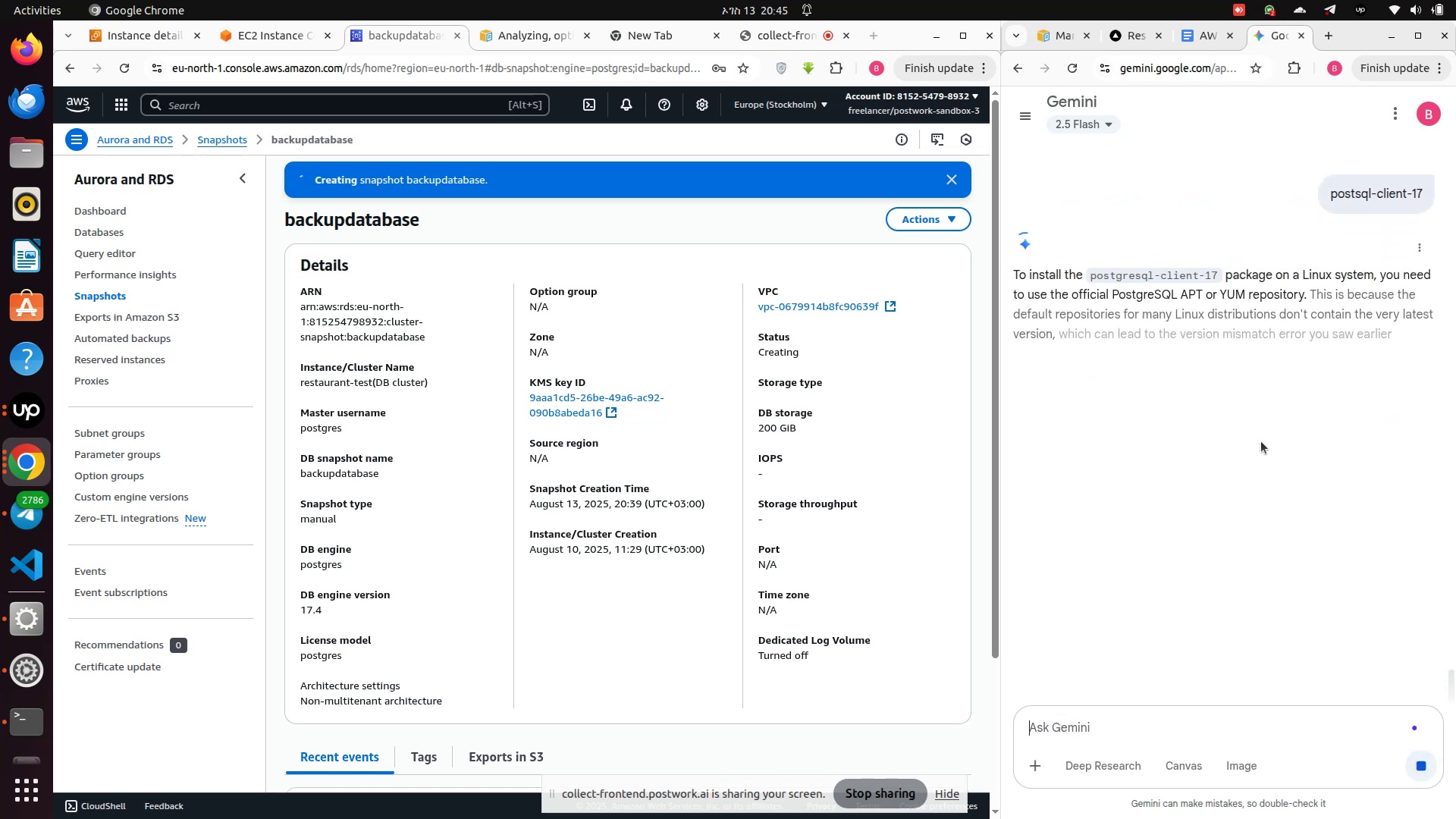 
wait(5.5)
 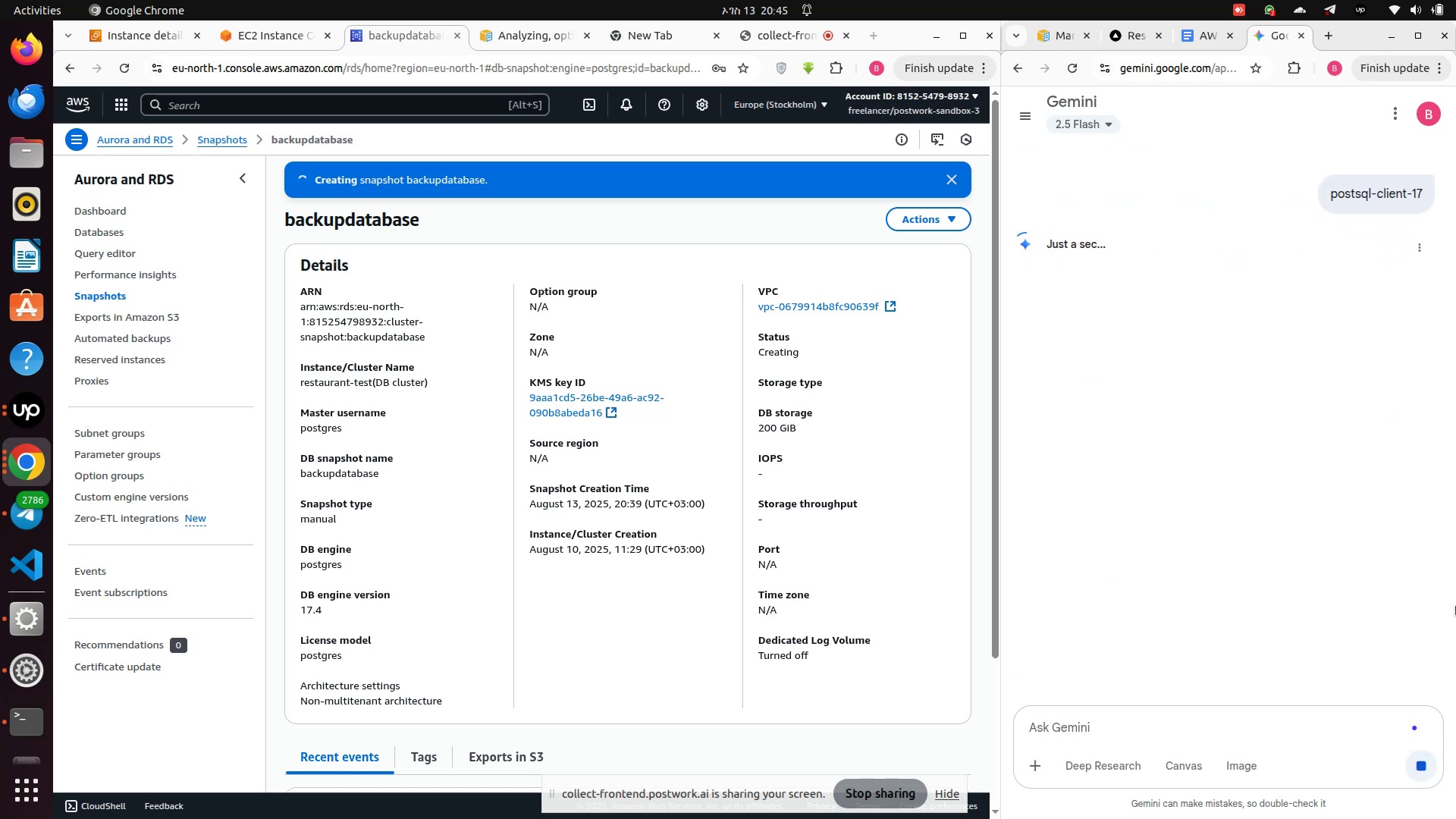 
scroll: coordinate [1261, 441], scroll_direction: down, amount: 2.0
 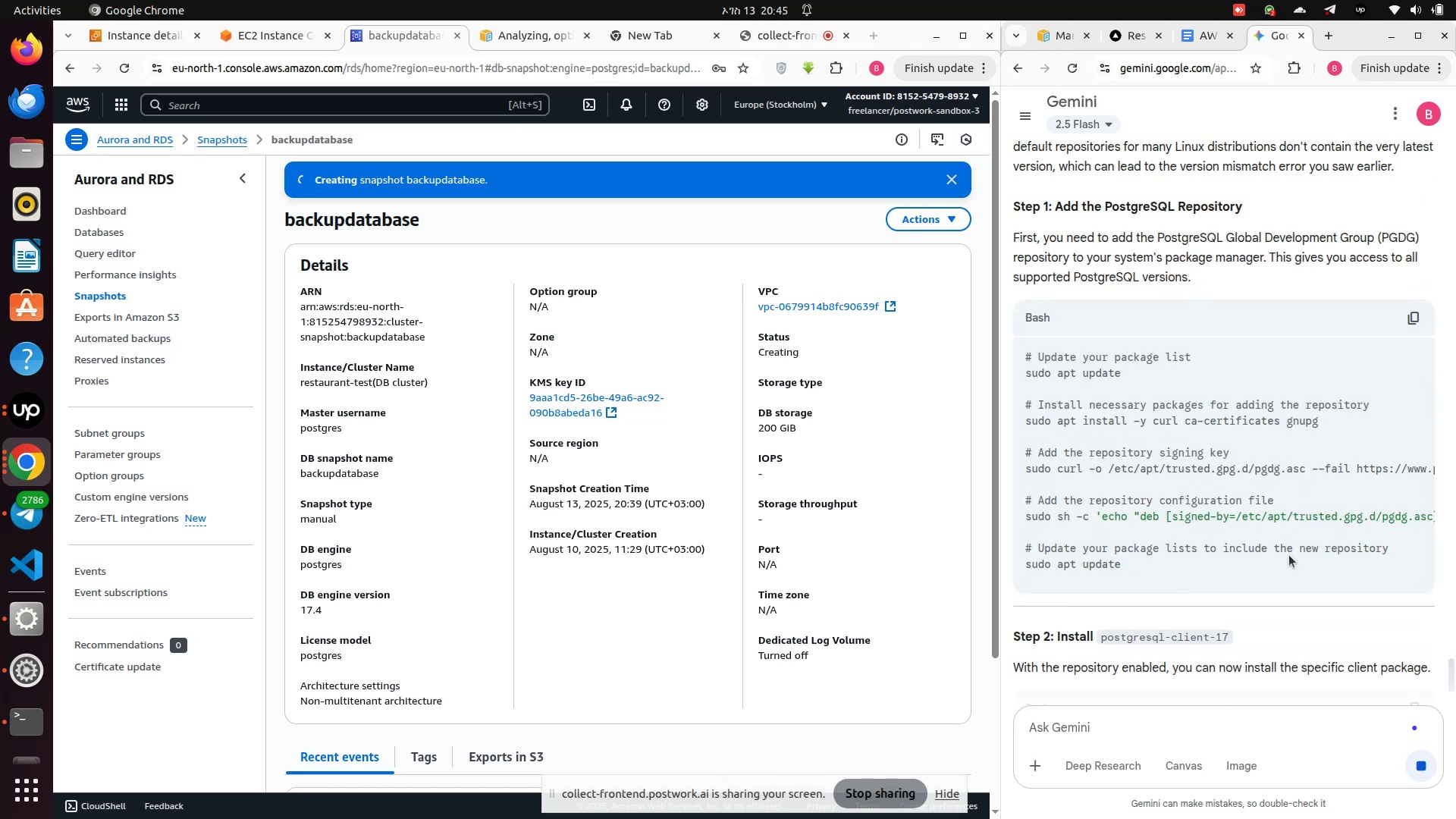 
wait(8.52)
 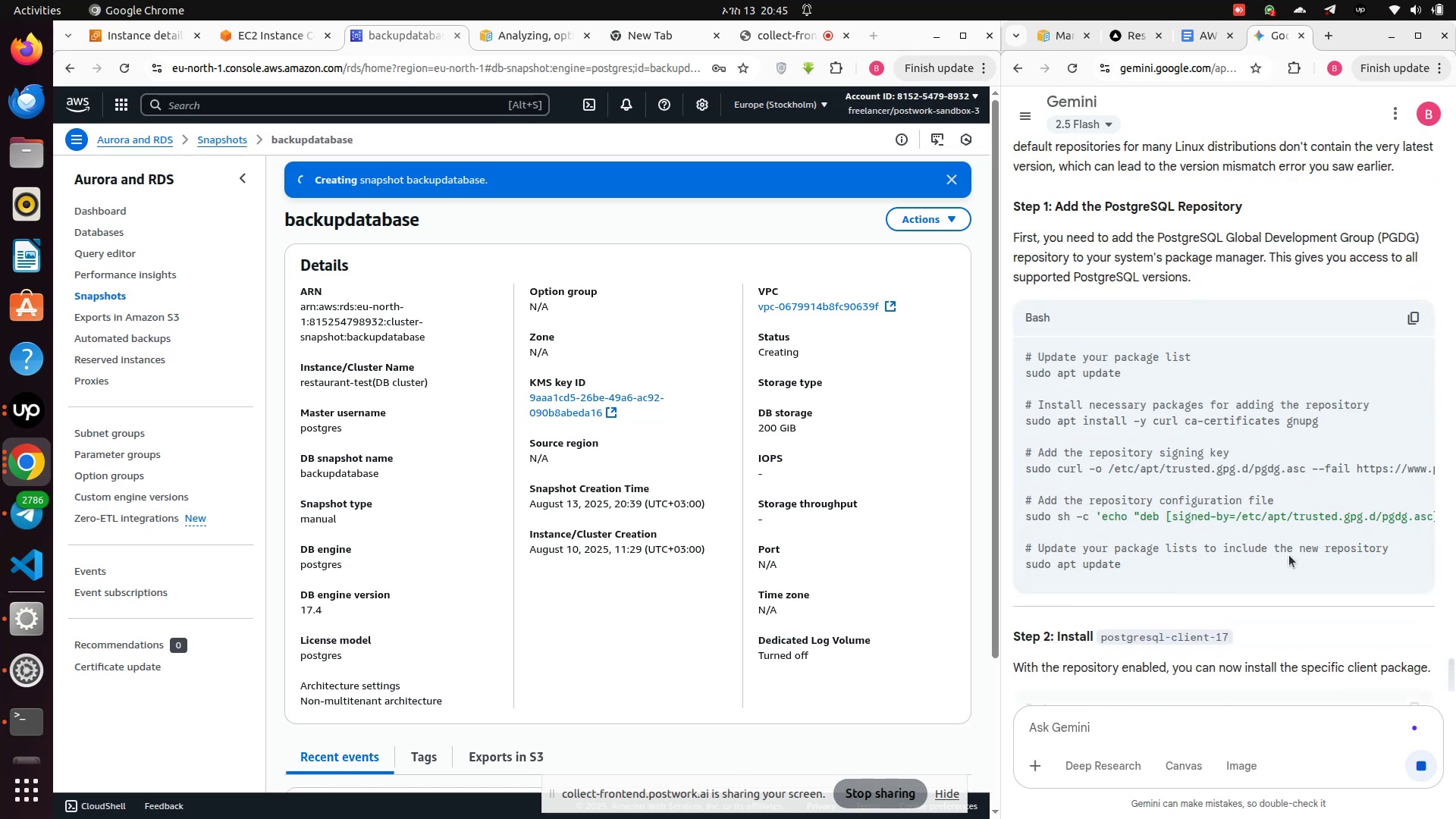 
scroll: coordinate [1092, 588], scroll_direction: down, amount: 1.0
 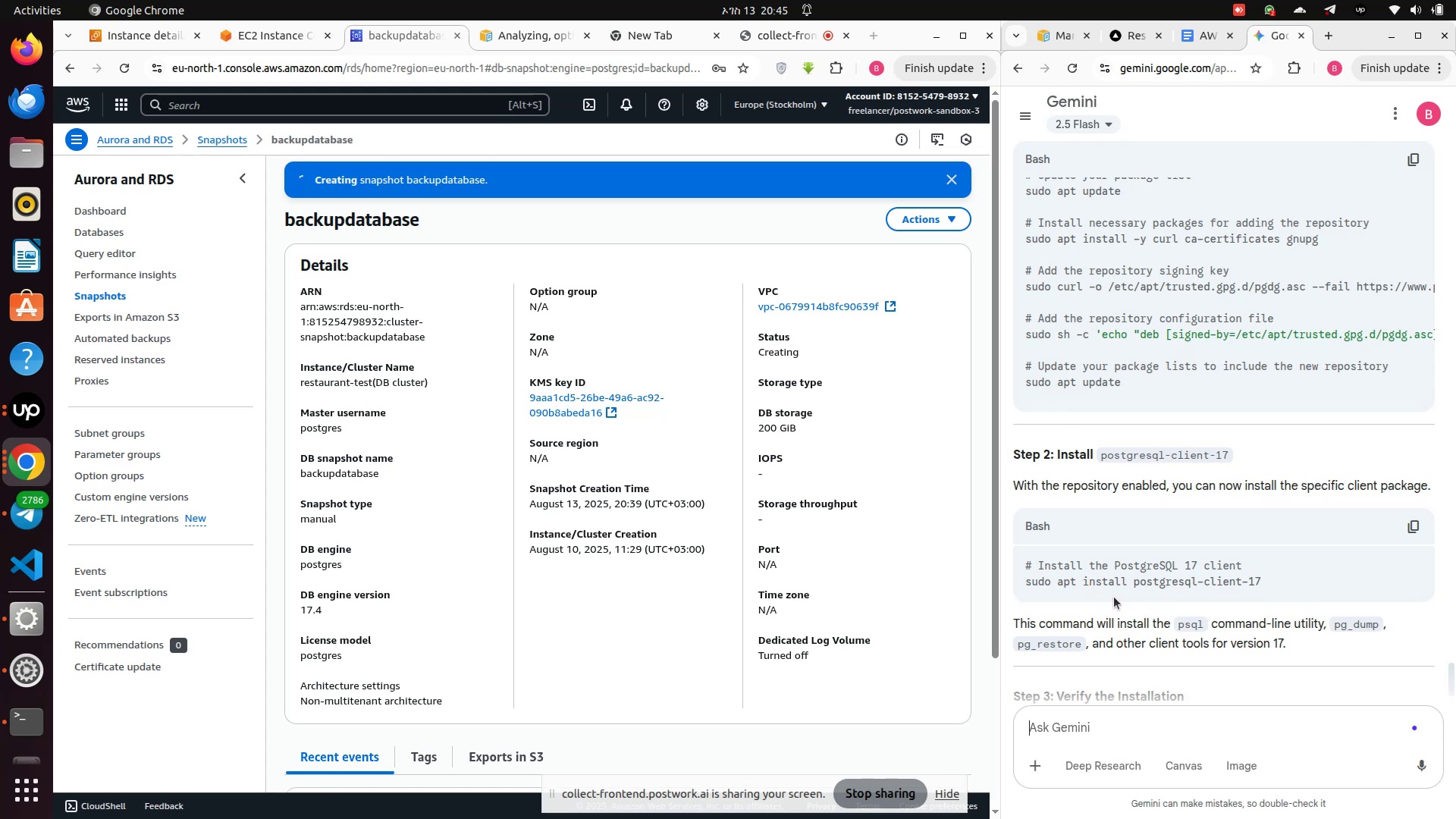 
scroll: coordinate [1114, 597], scroll_direction: up, amount: 2.0
 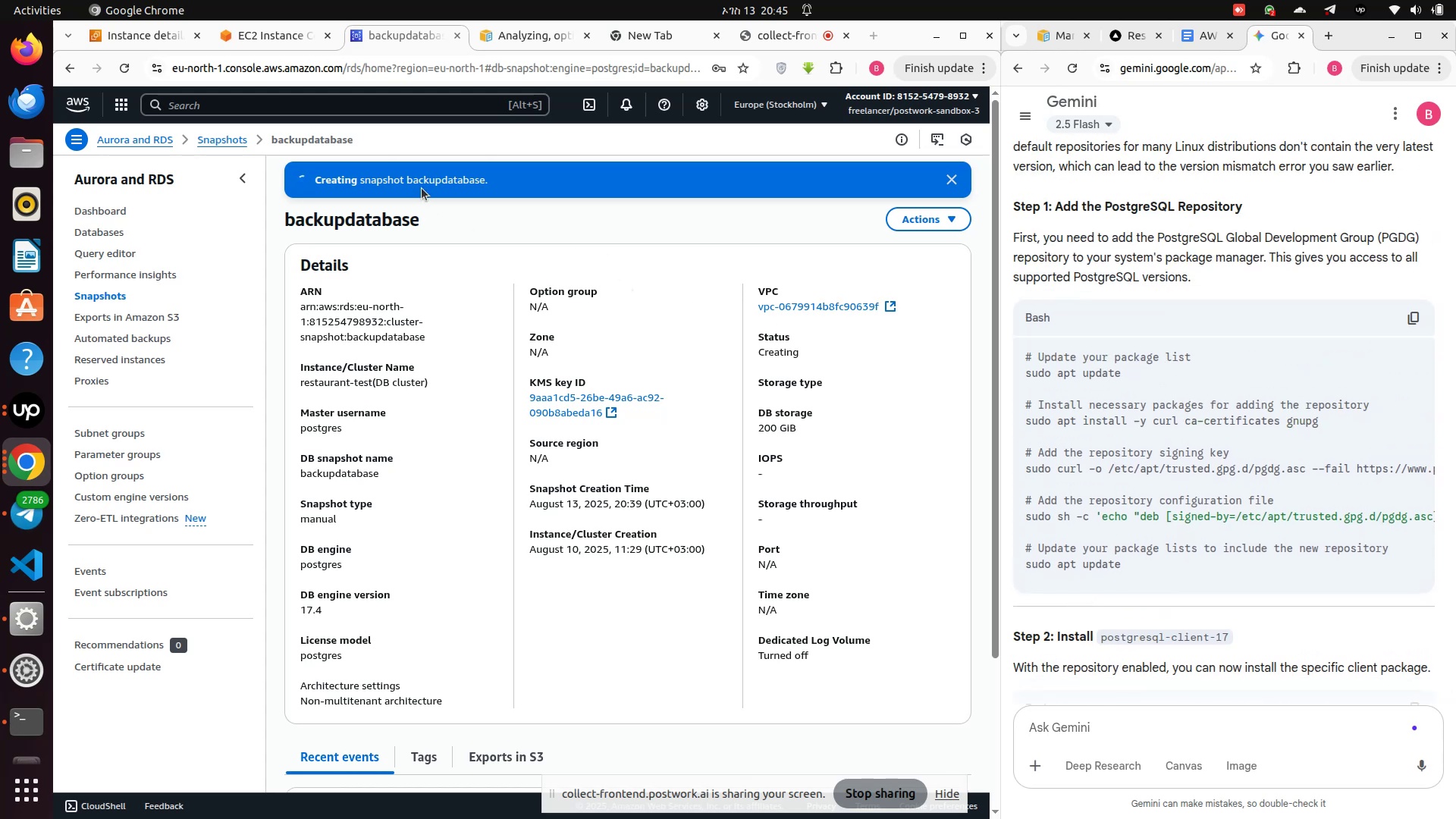 
left_click([251, 41])
 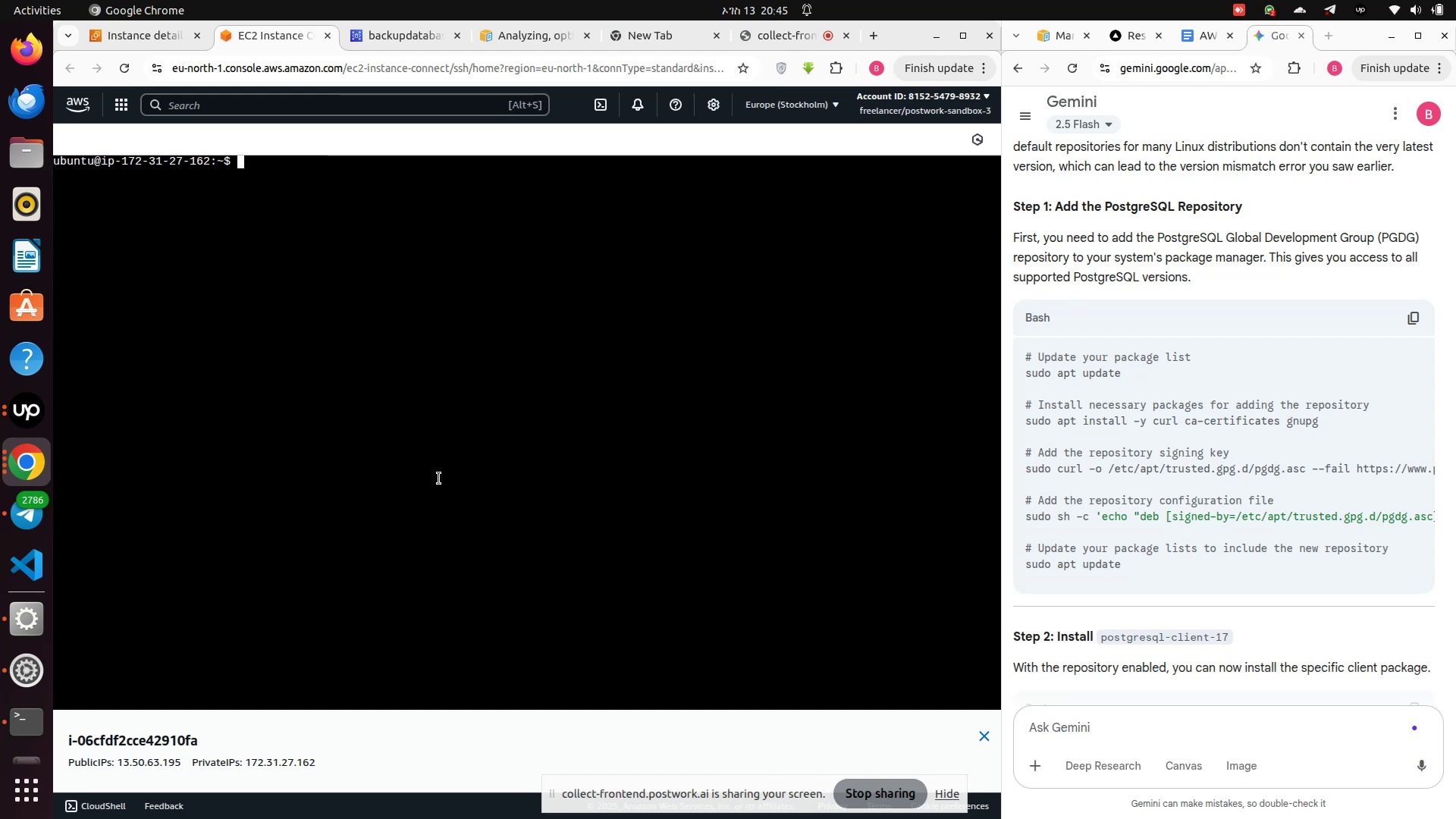 
type(sudo apt update)
 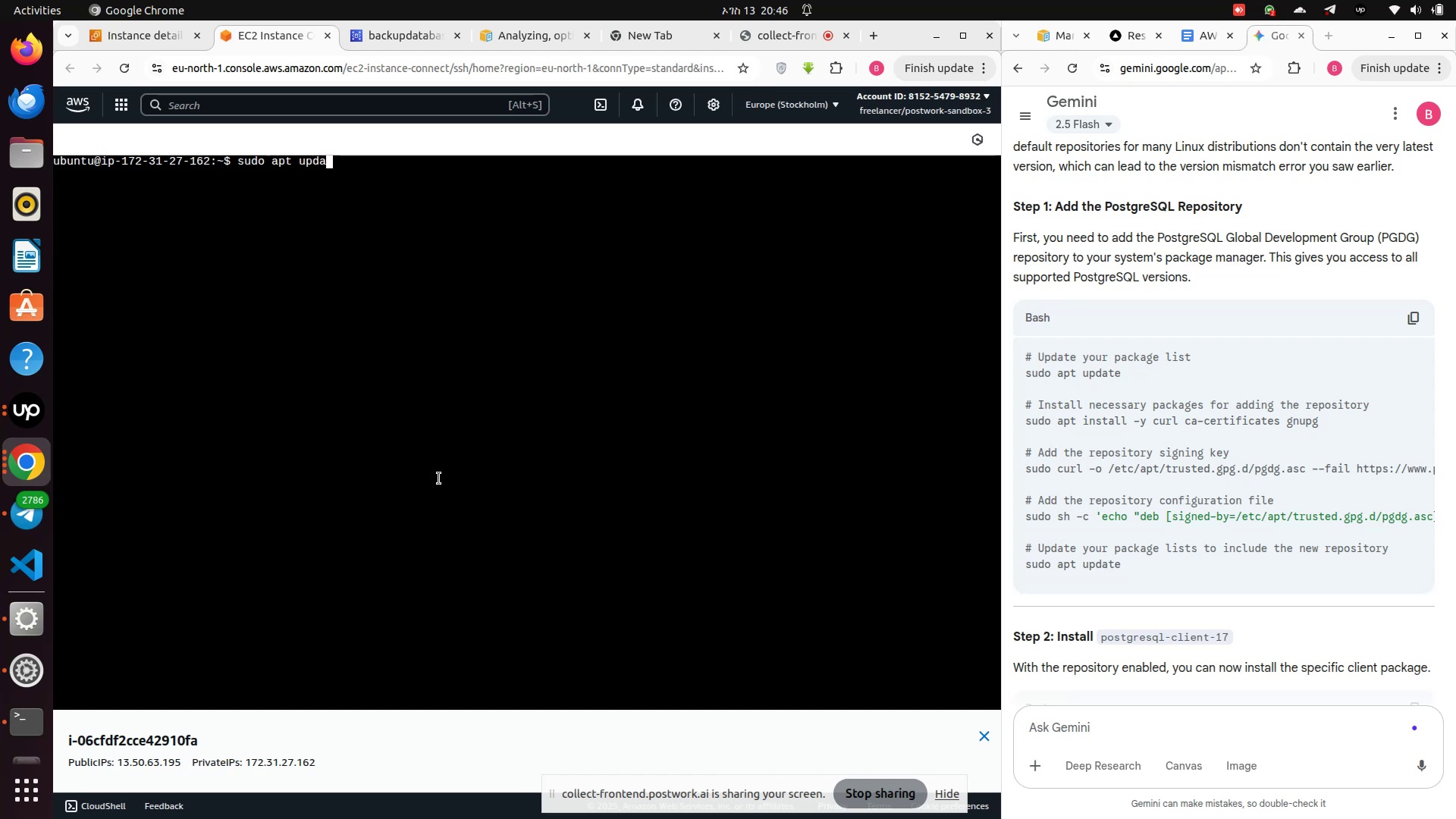 
key(Enter)
 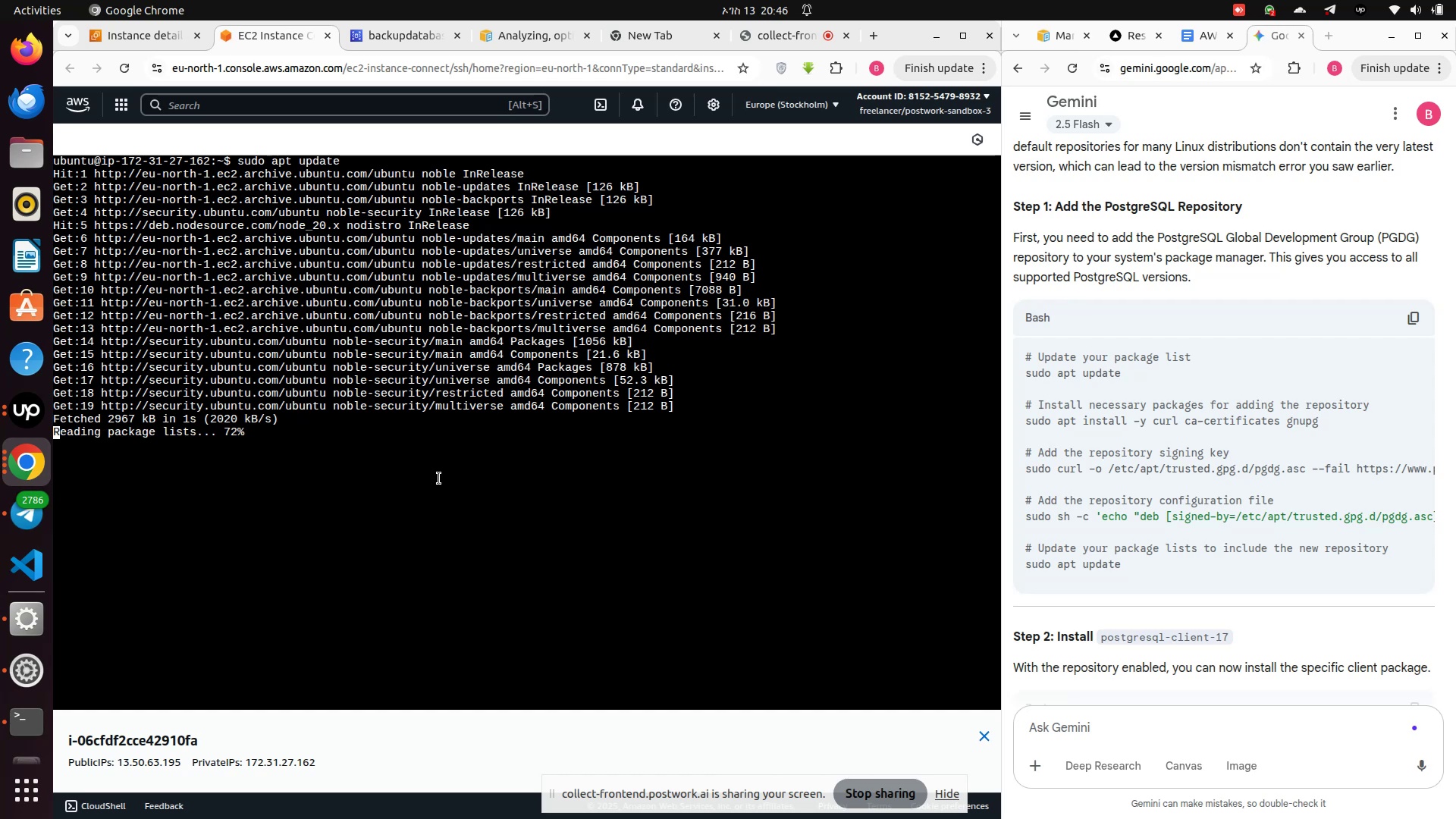 
wait(7.99)
 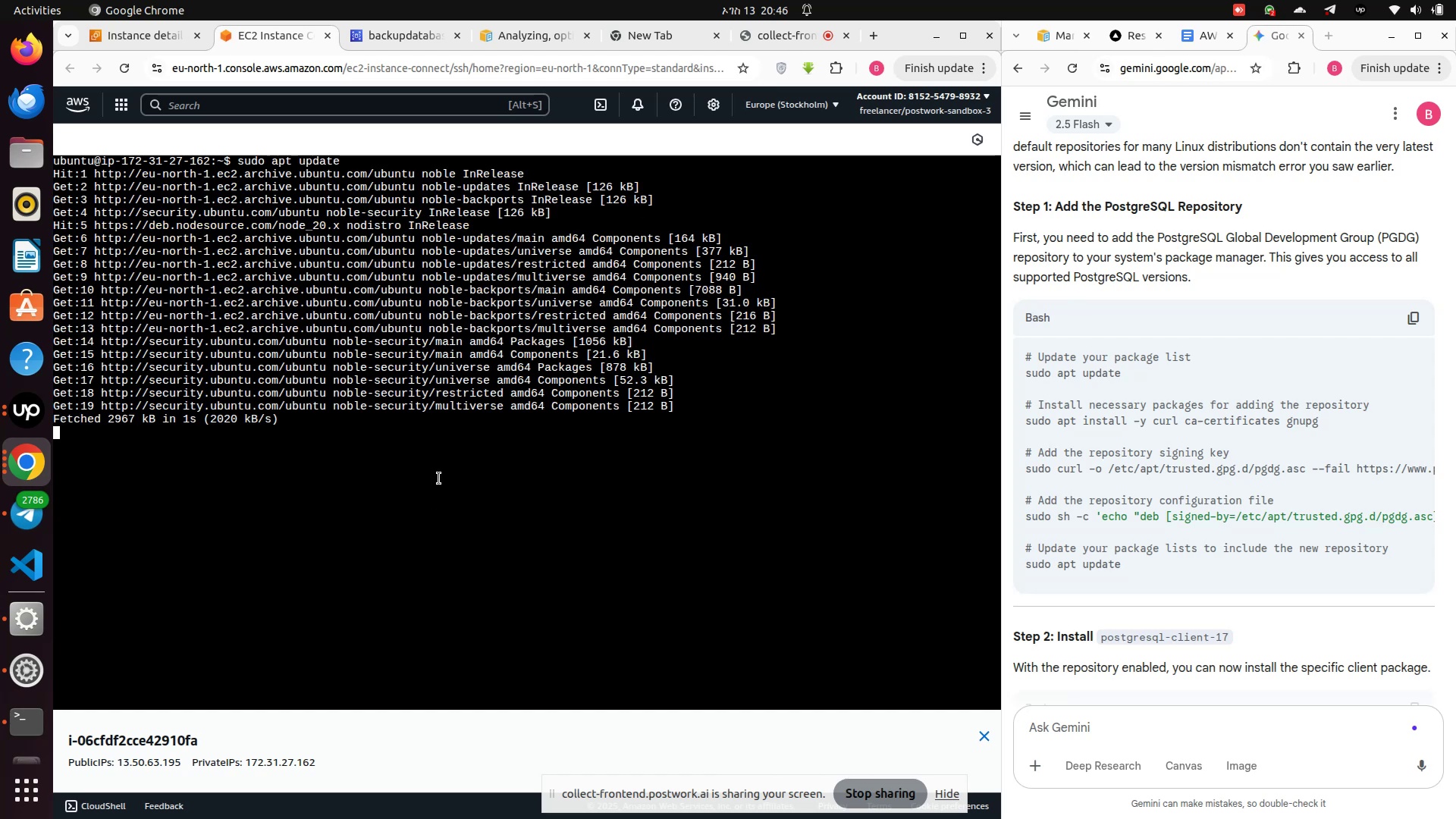 
type(sudo apt install -y curl ca-certificates gnupg)
 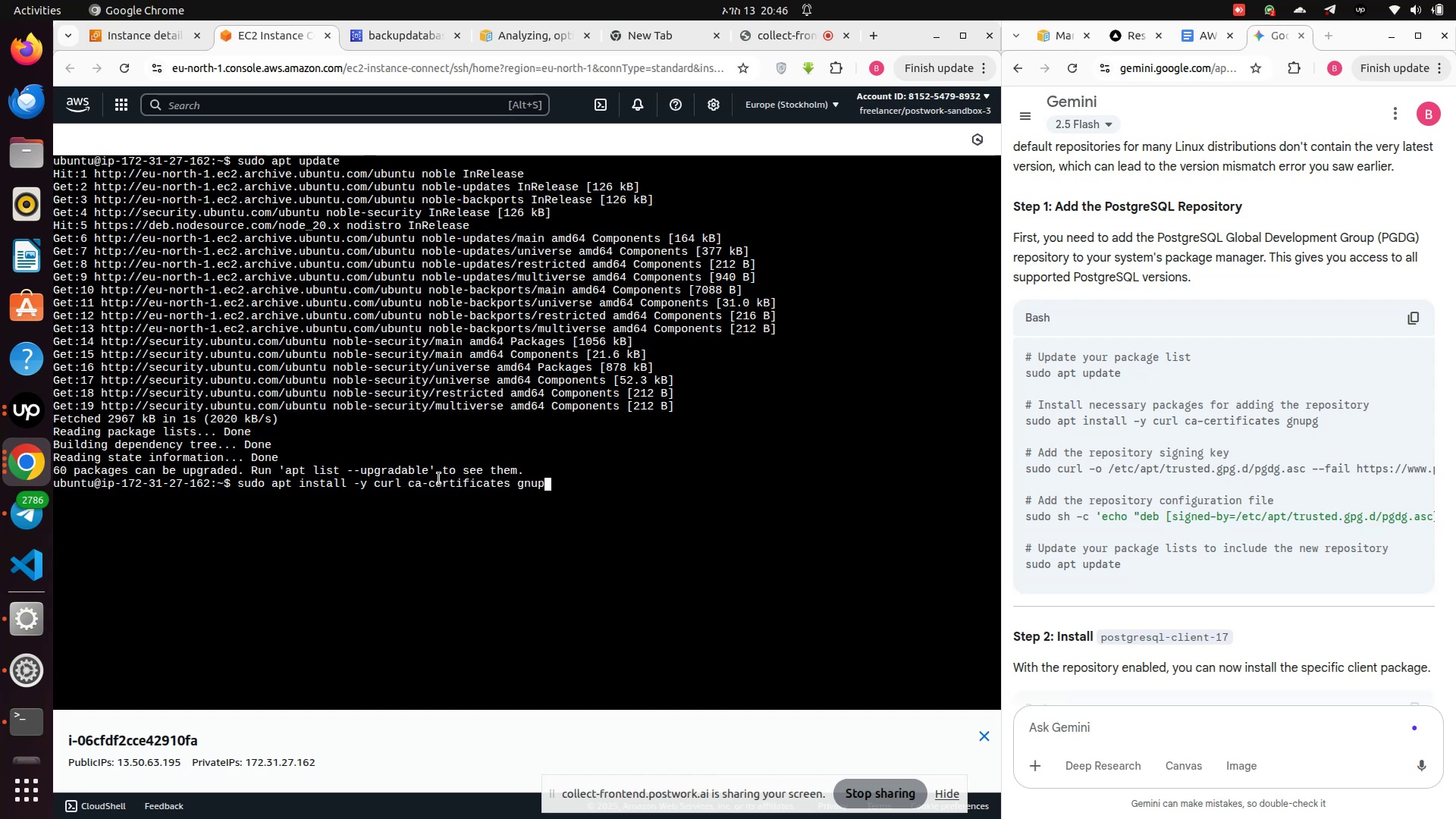 
key(Enter)
 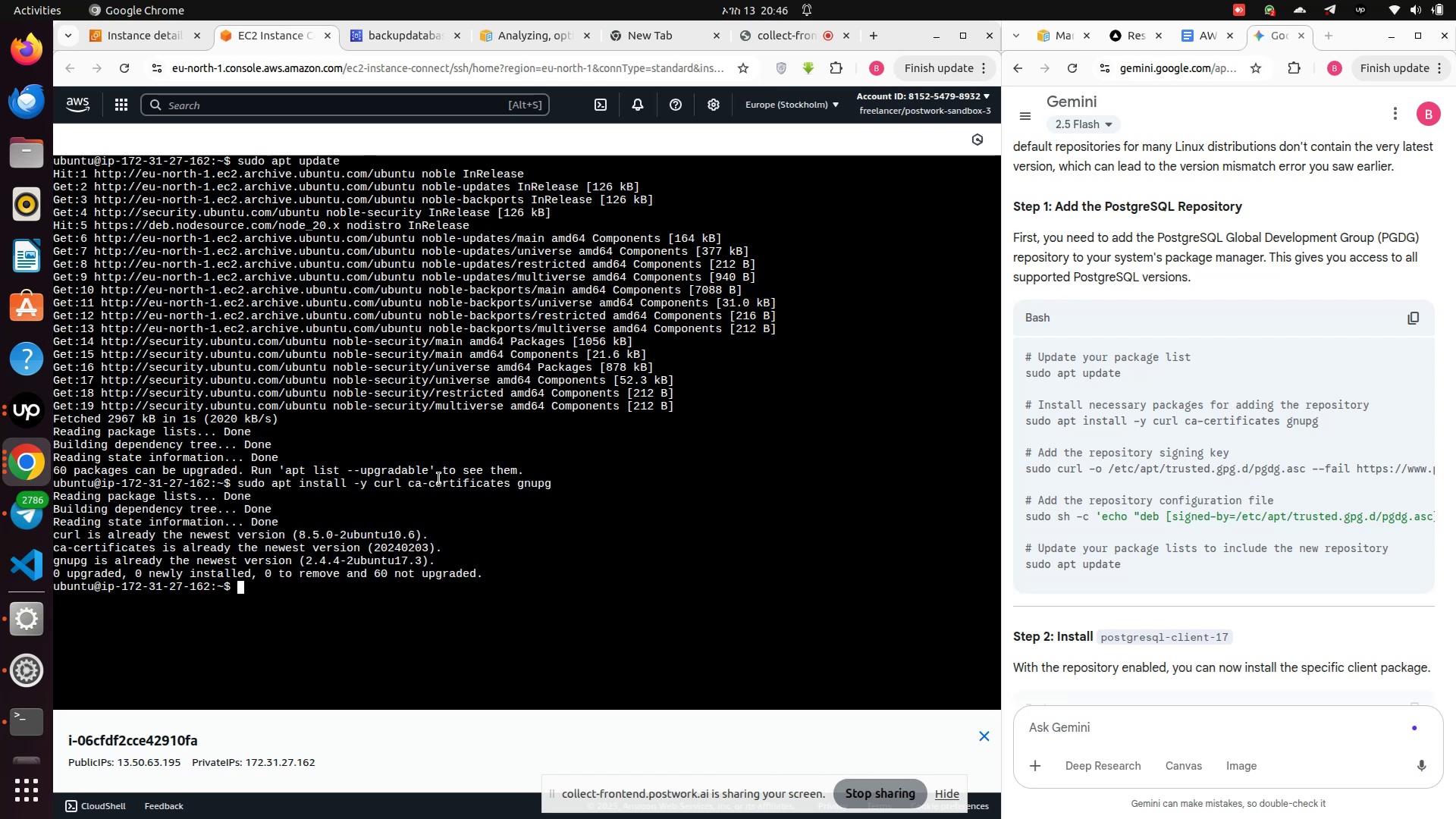 
key(ArrowUp)
 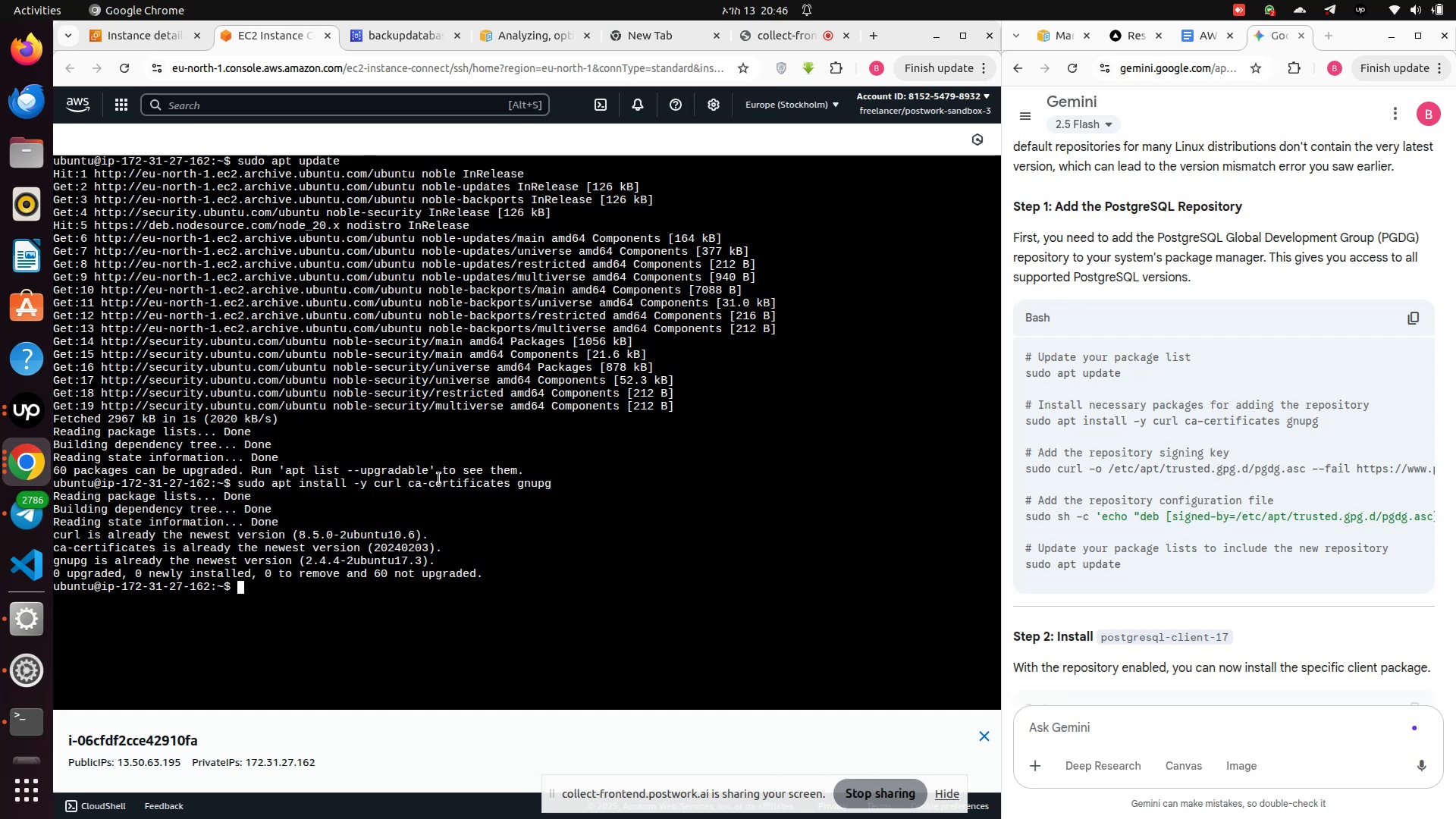 
key(ArrowUp)
 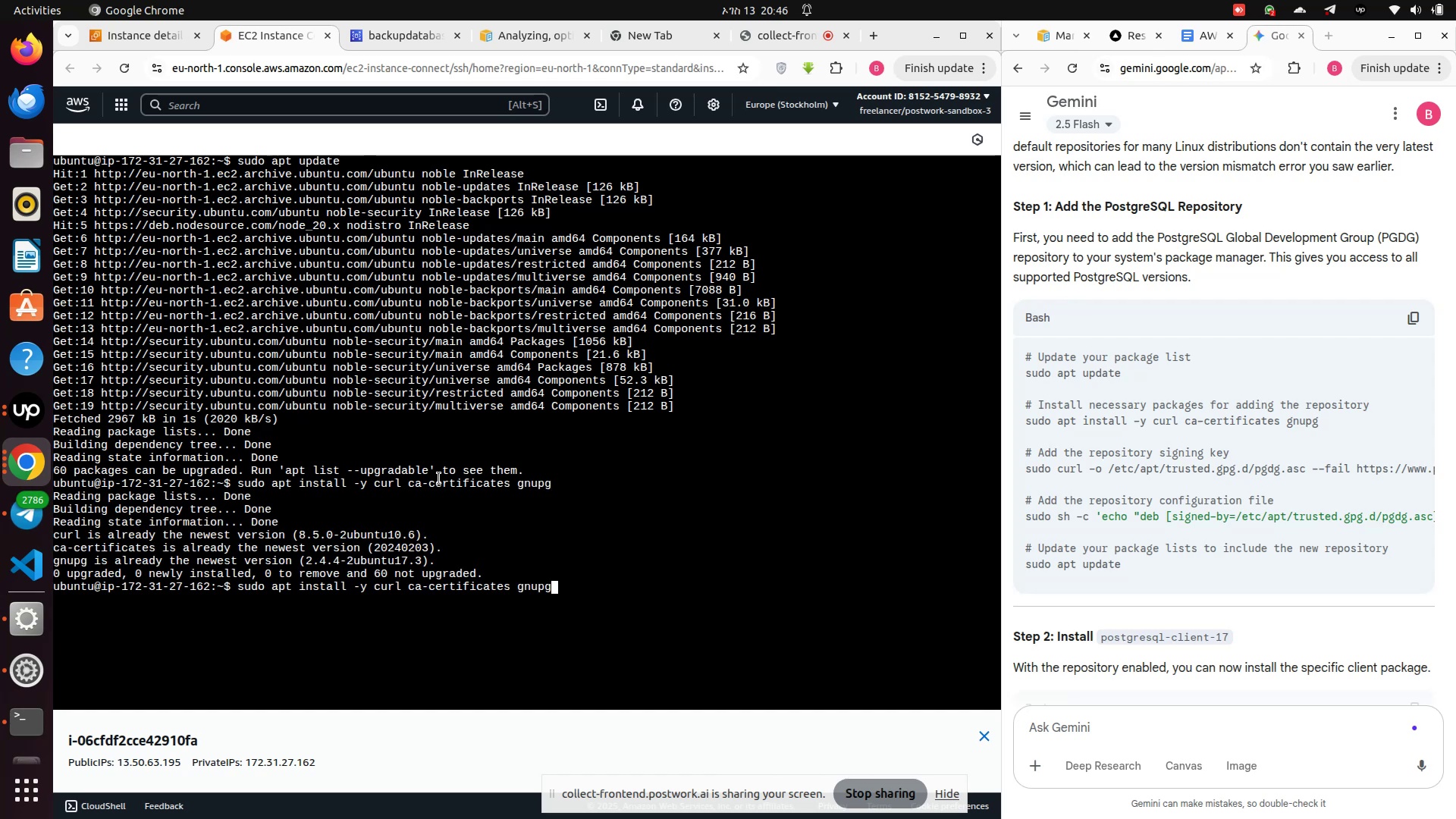 
key(ArrowUp)
 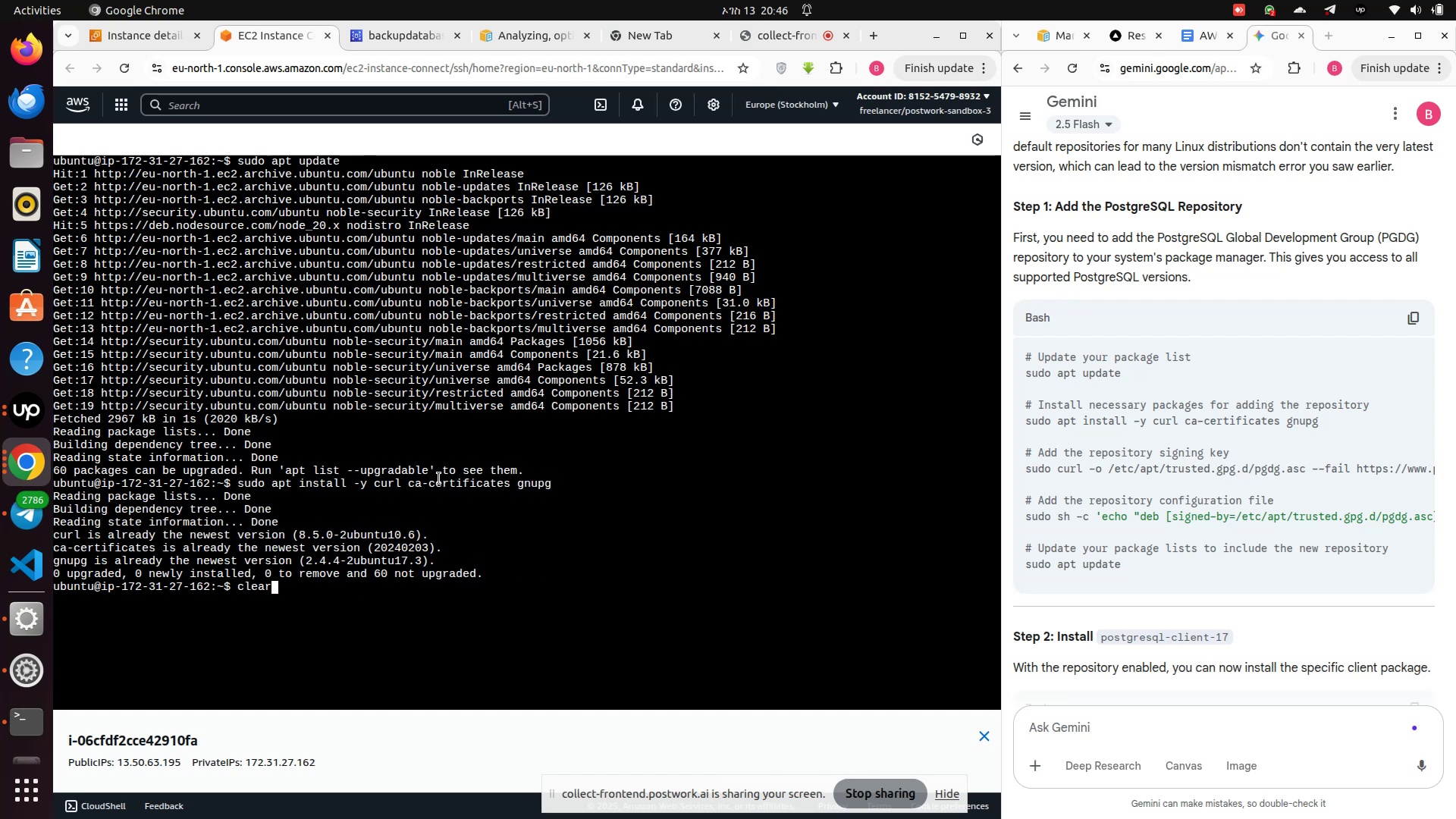 
key(ArrowUp)
 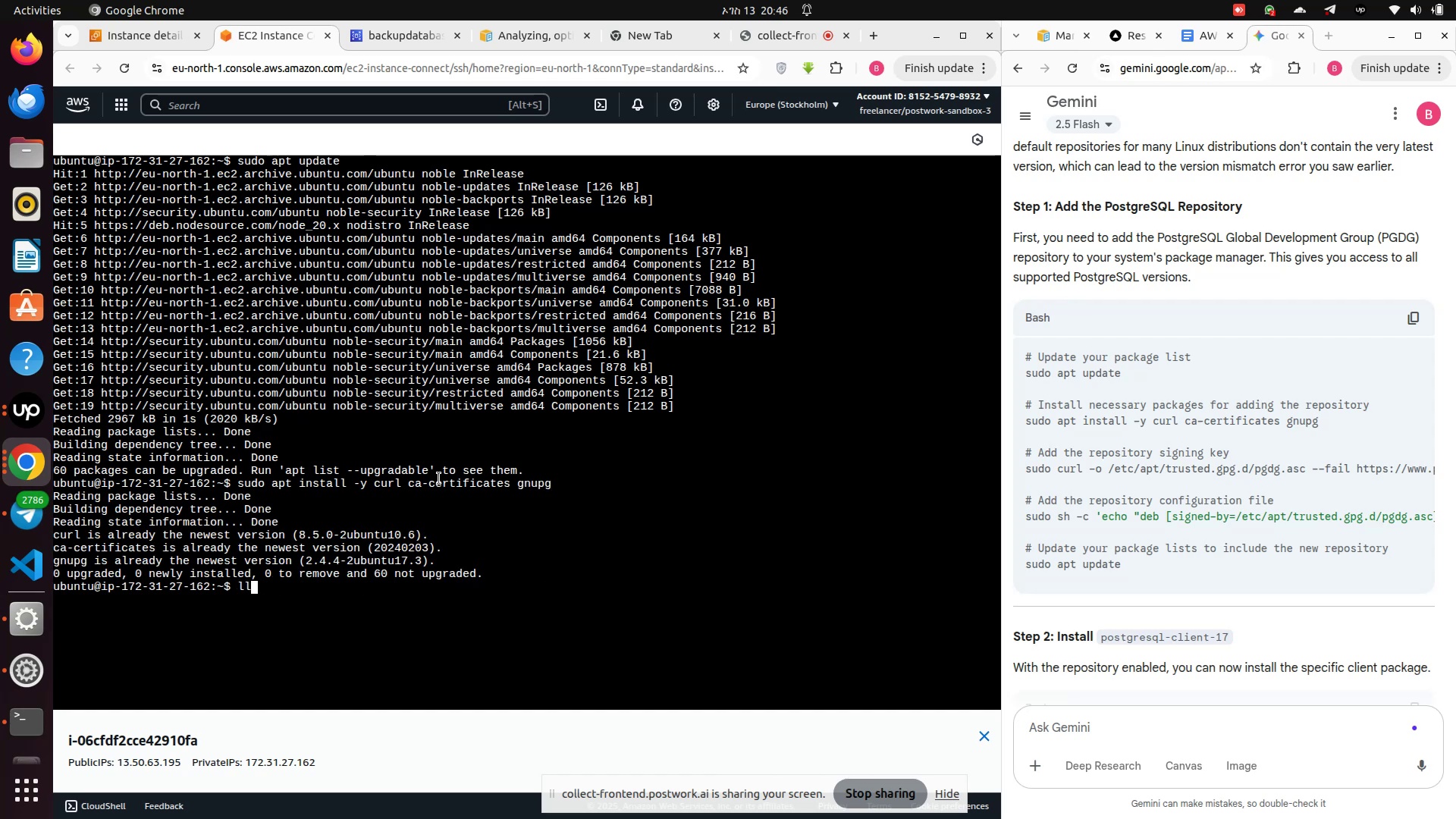 
key(ArrowUp)
 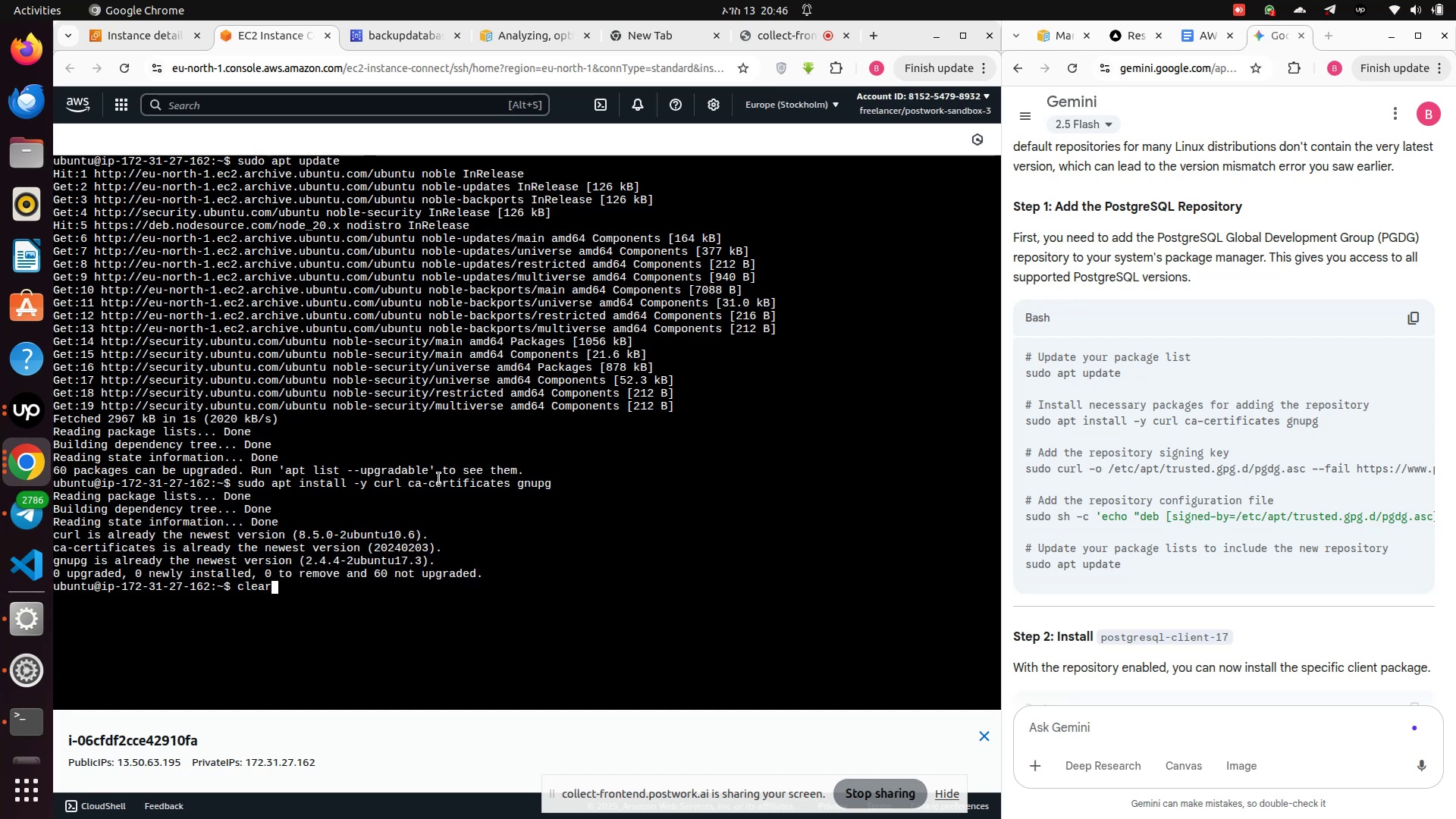 
key(ArrowUp)
 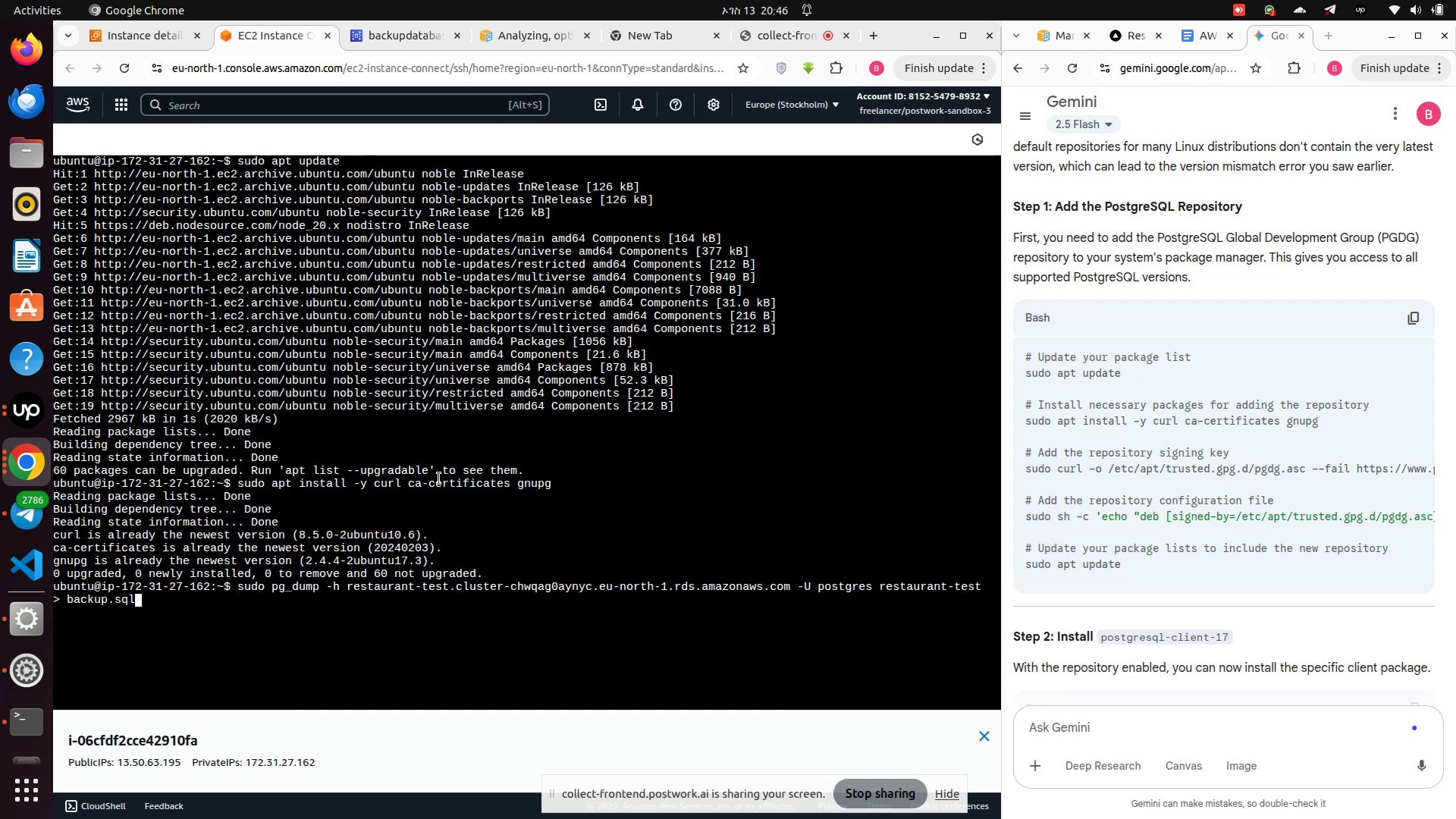 
key(ArrowUp)
 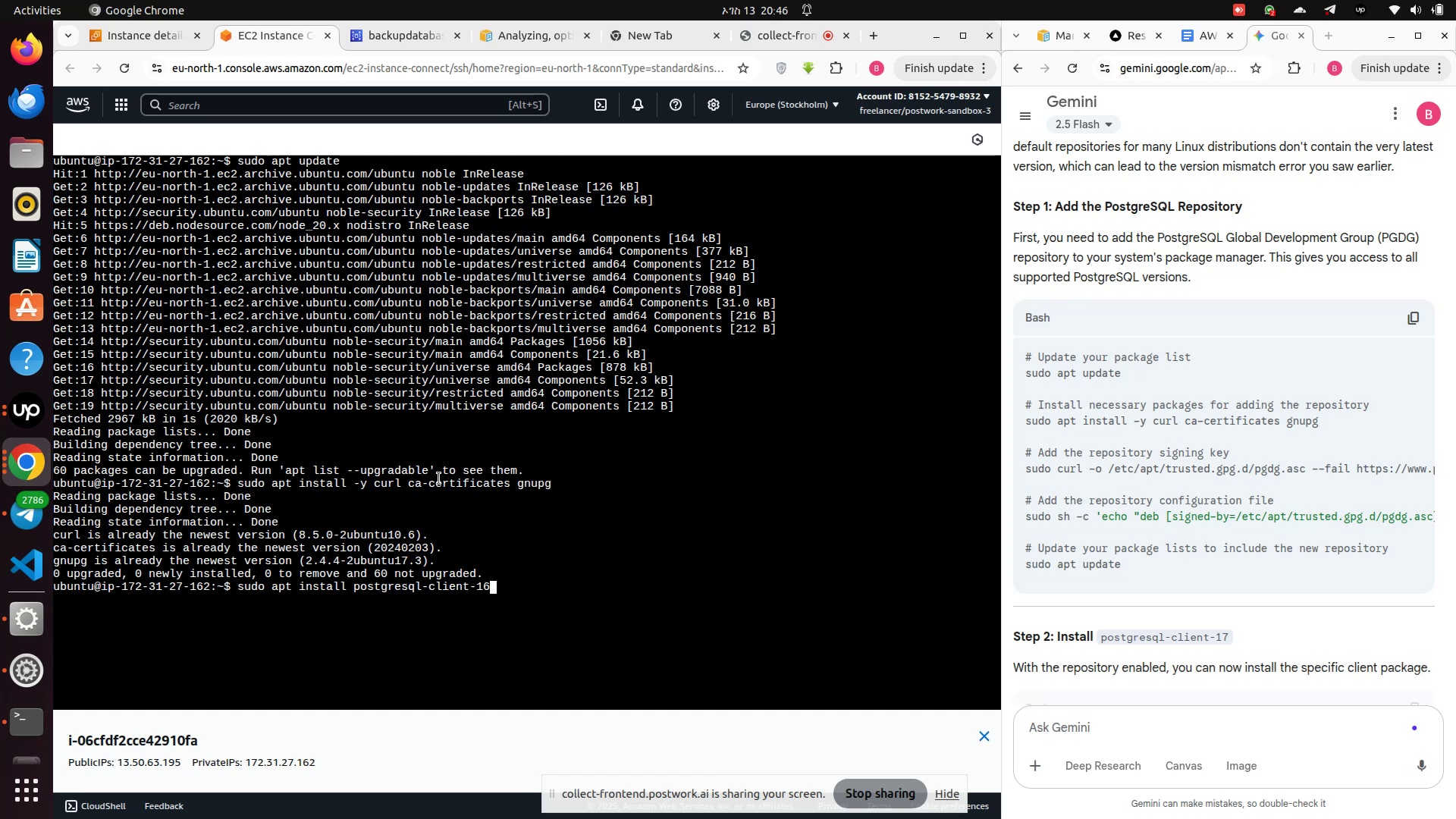 
key(ArrowUp)
 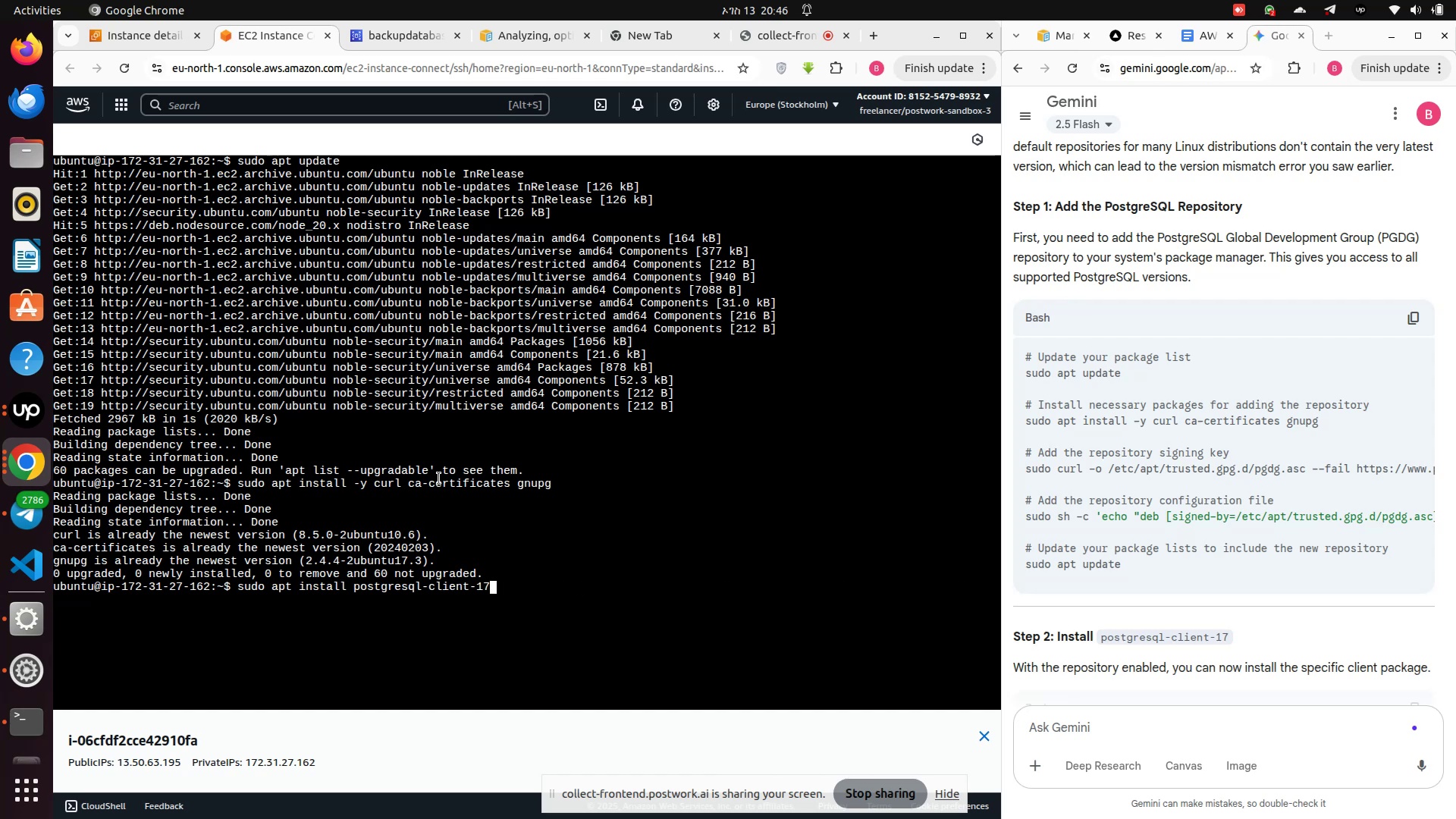 
key(ArrowUp)
 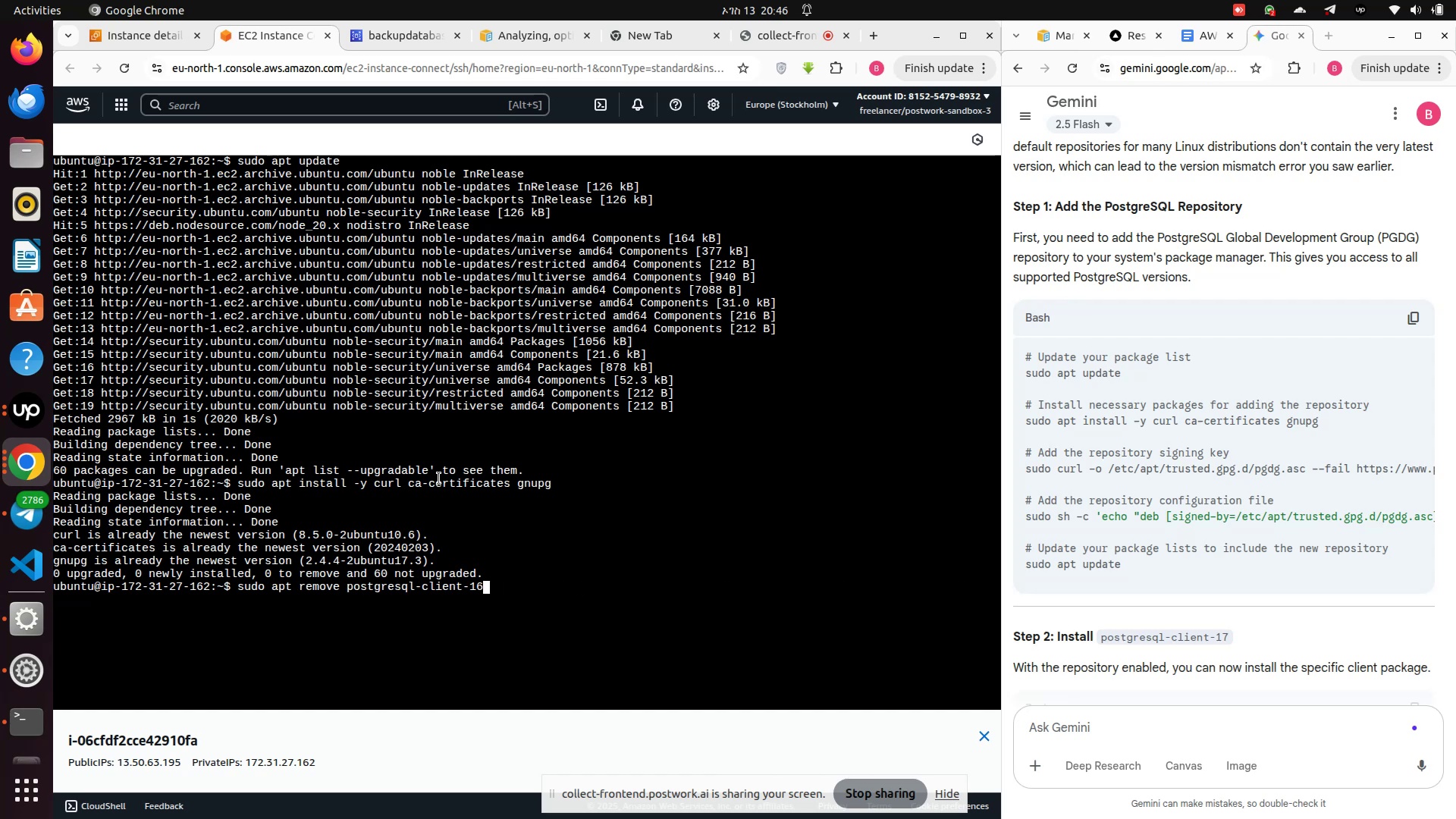 
key(Enter)
 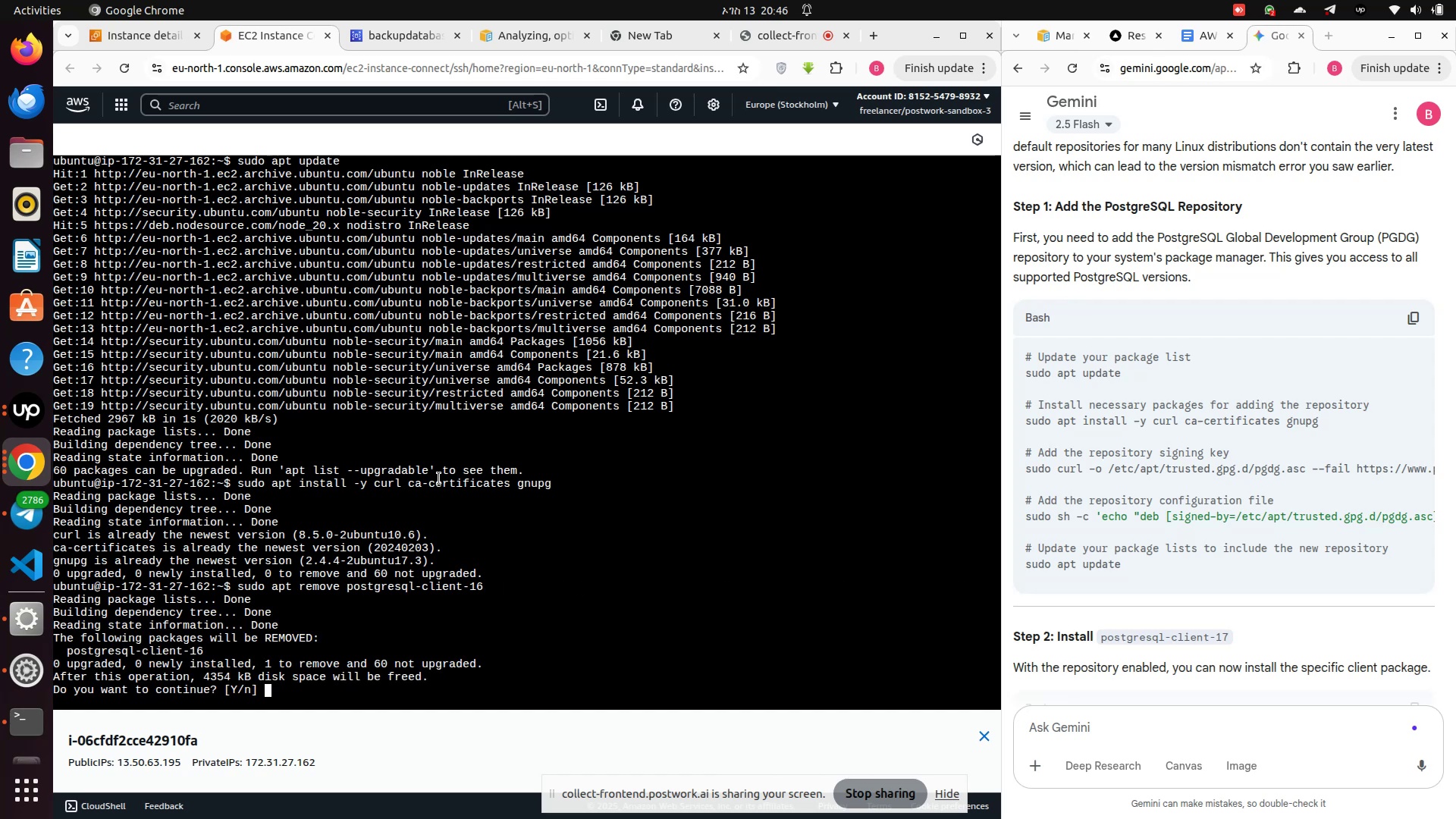 
key(Y)
 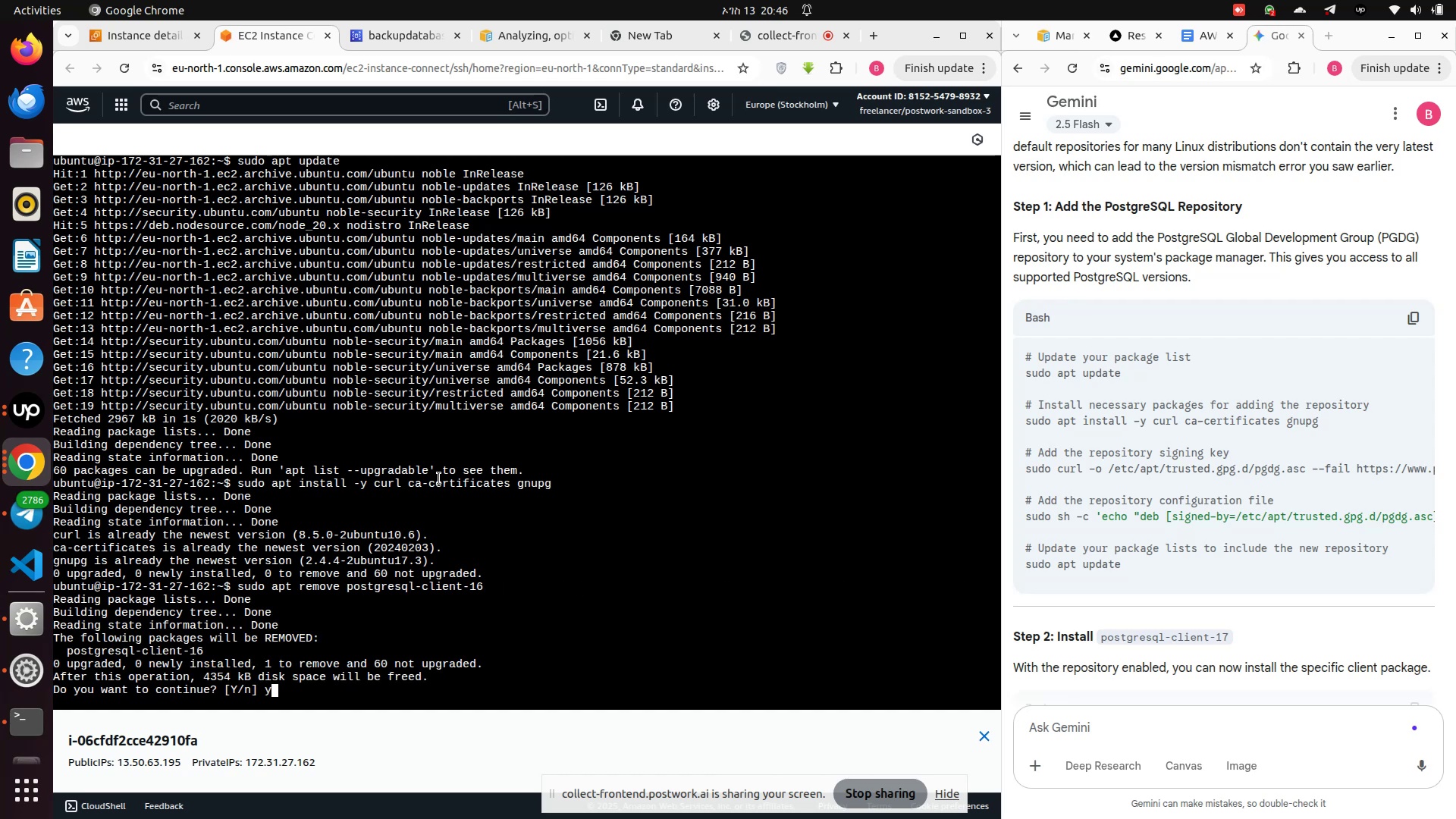 
key(Enter)
 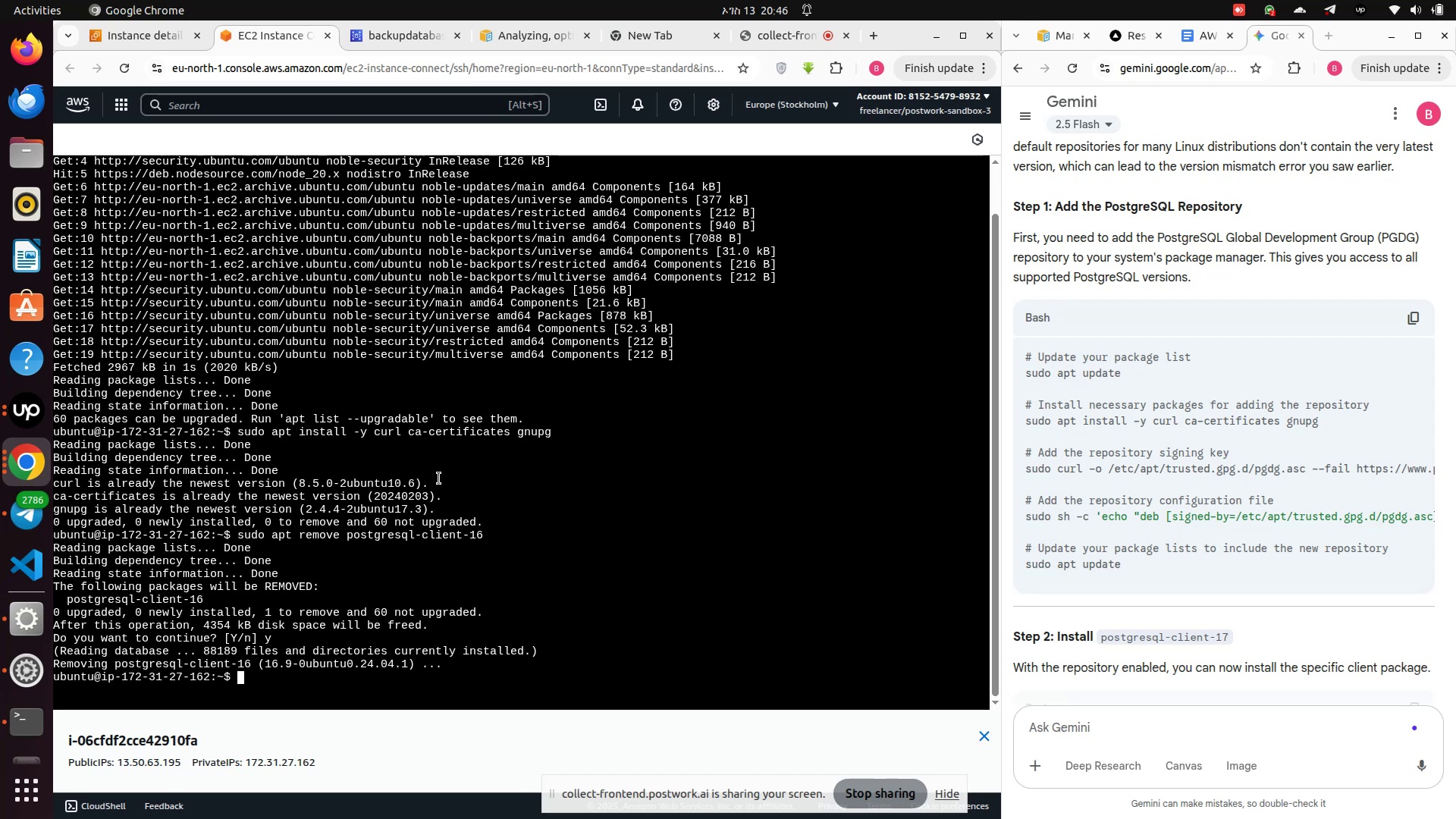 
wait(7.11)
 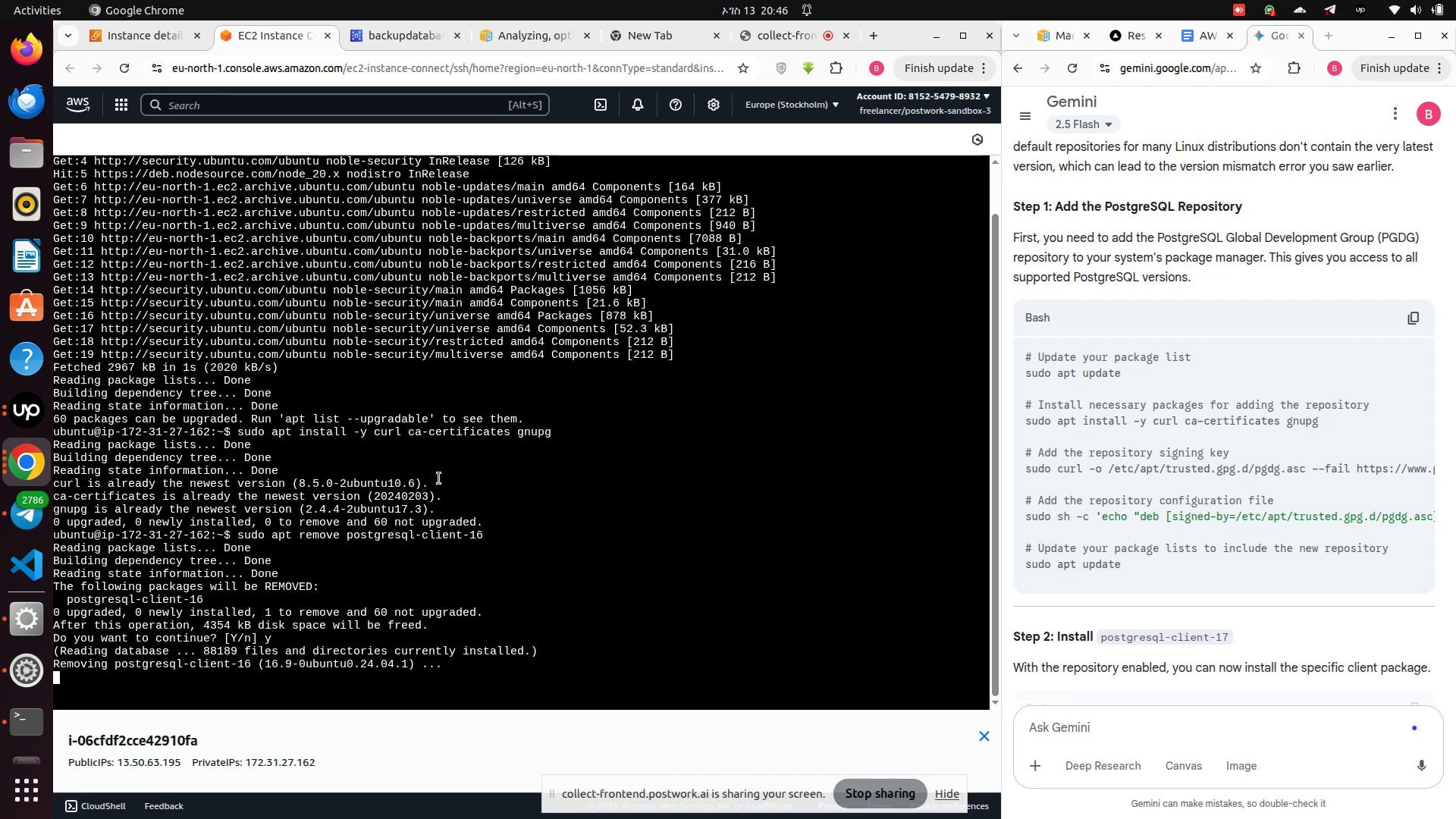 
type(clear)
 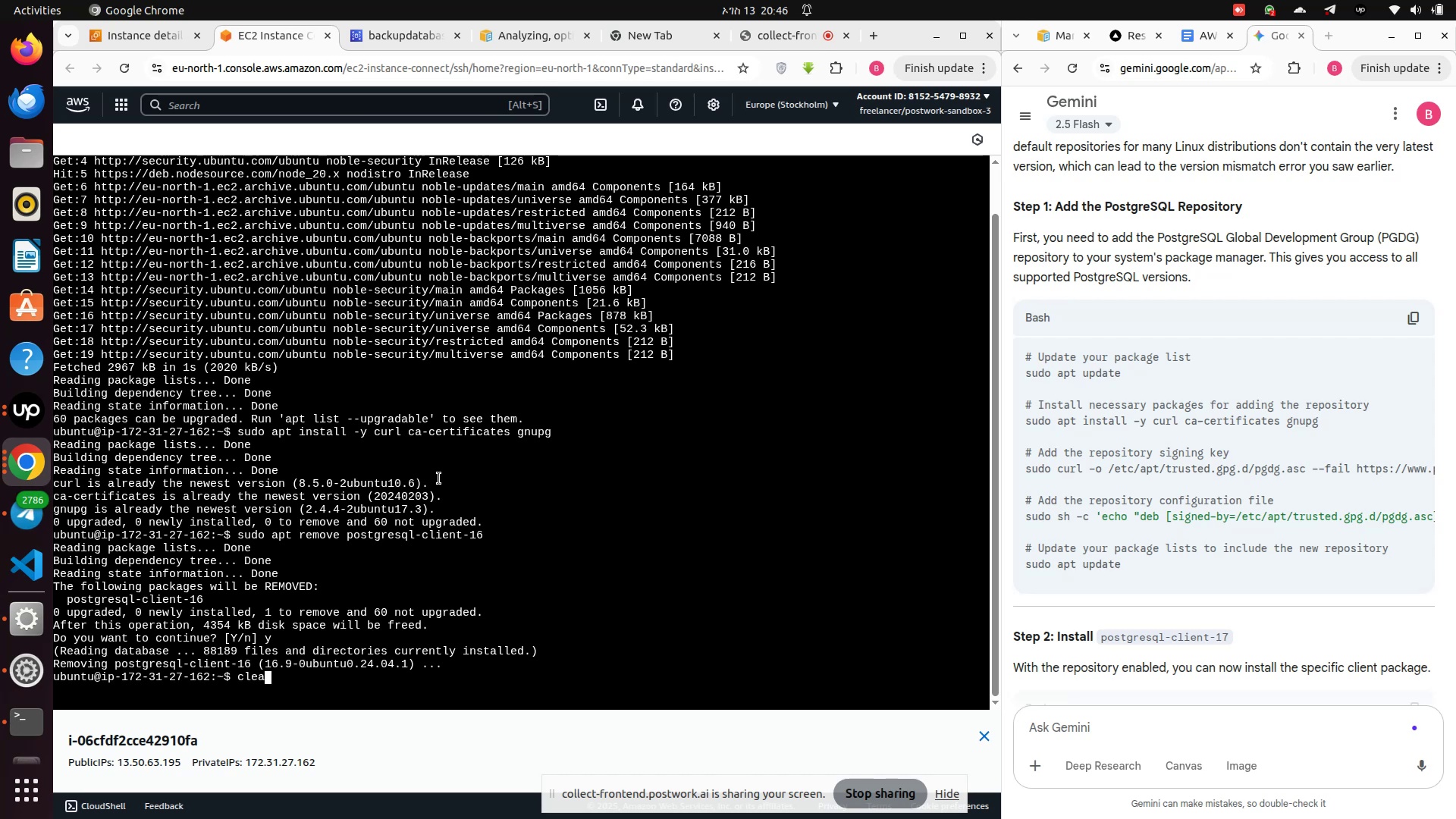 
key(Enter)
 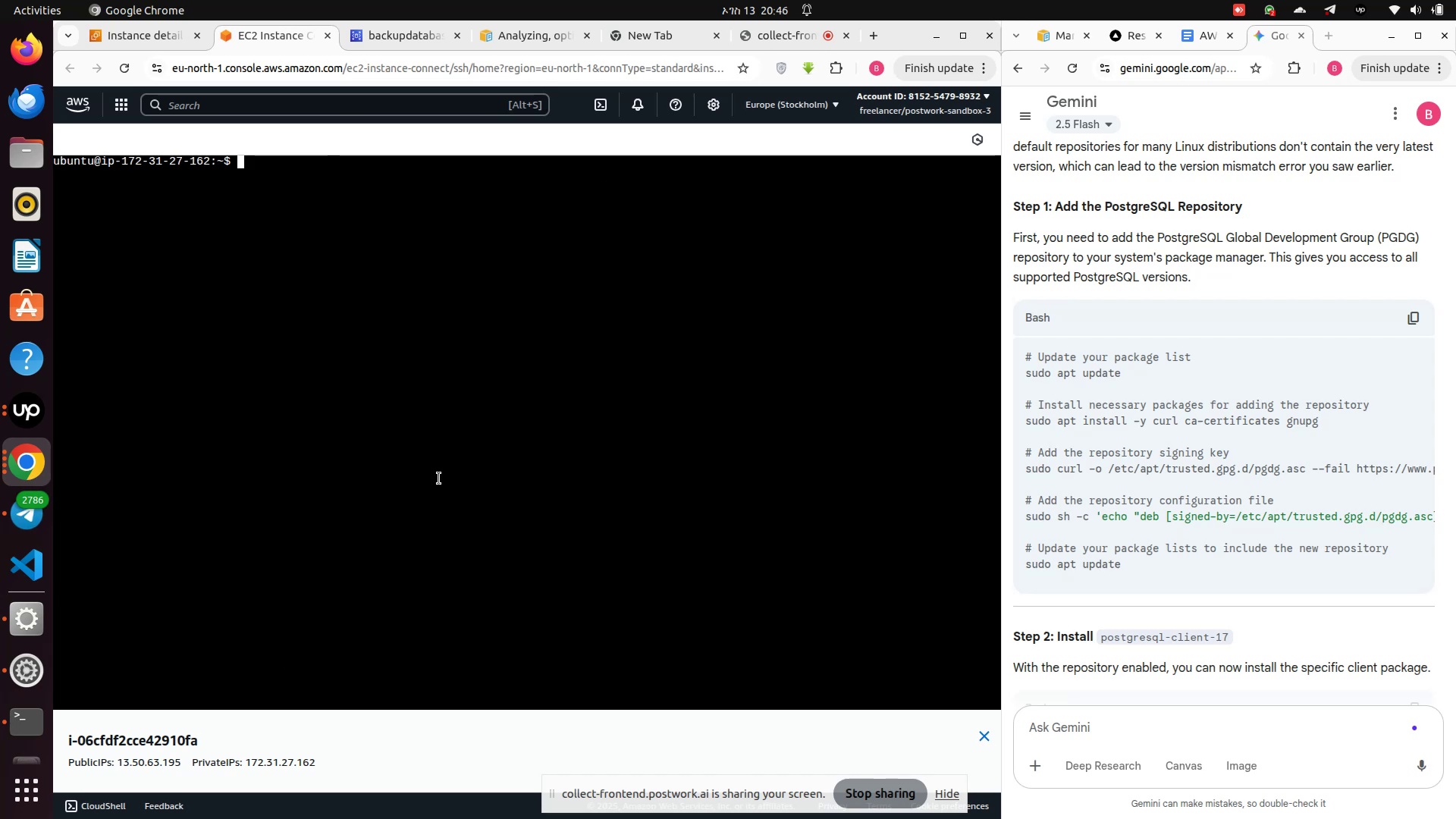 
type(sudo apt intall -y curl ca-certifia)
key(Backspace)
type(cates gnupg)
 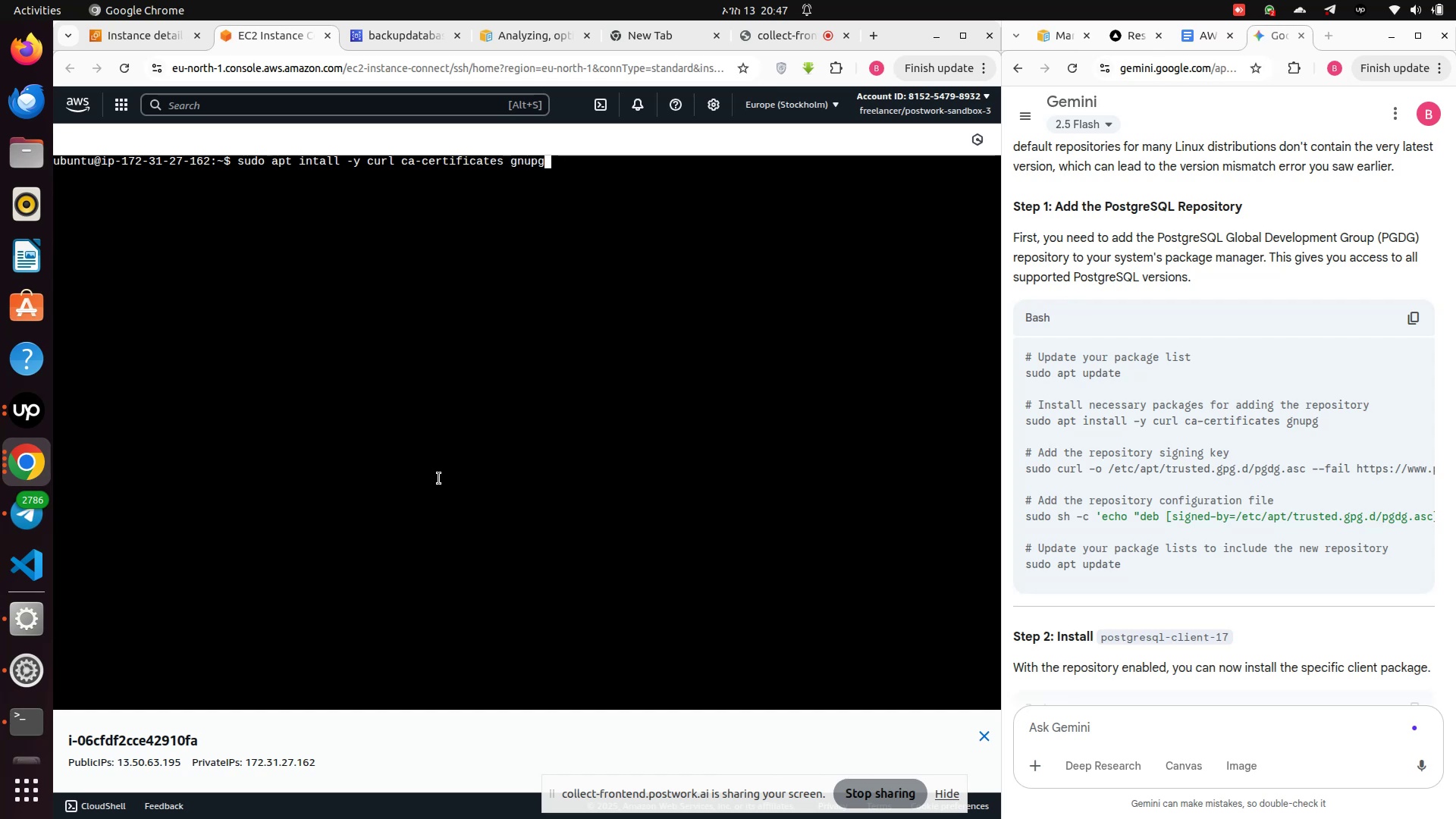 
key(Enter)
 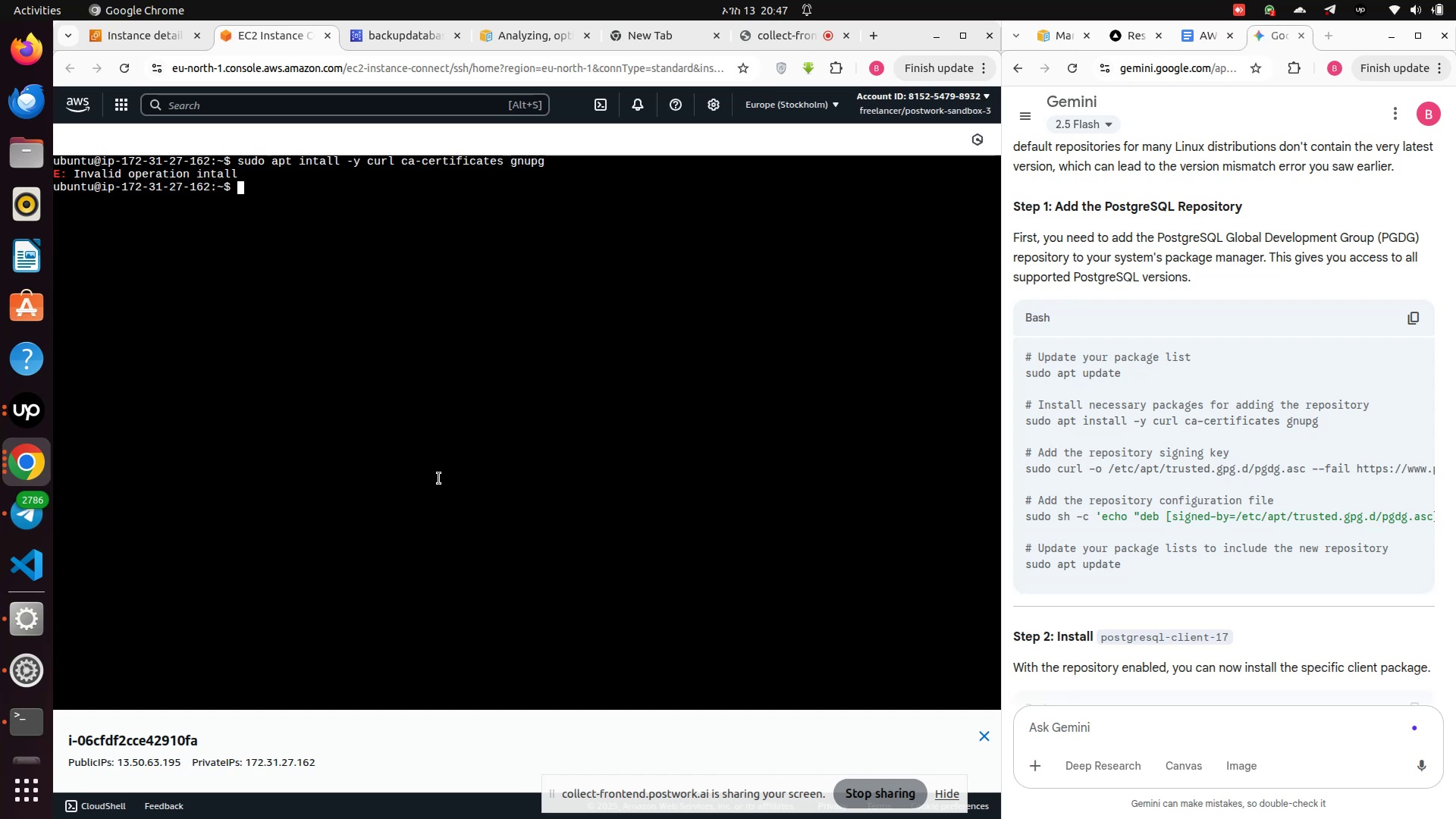 
key(ArrowUp)
 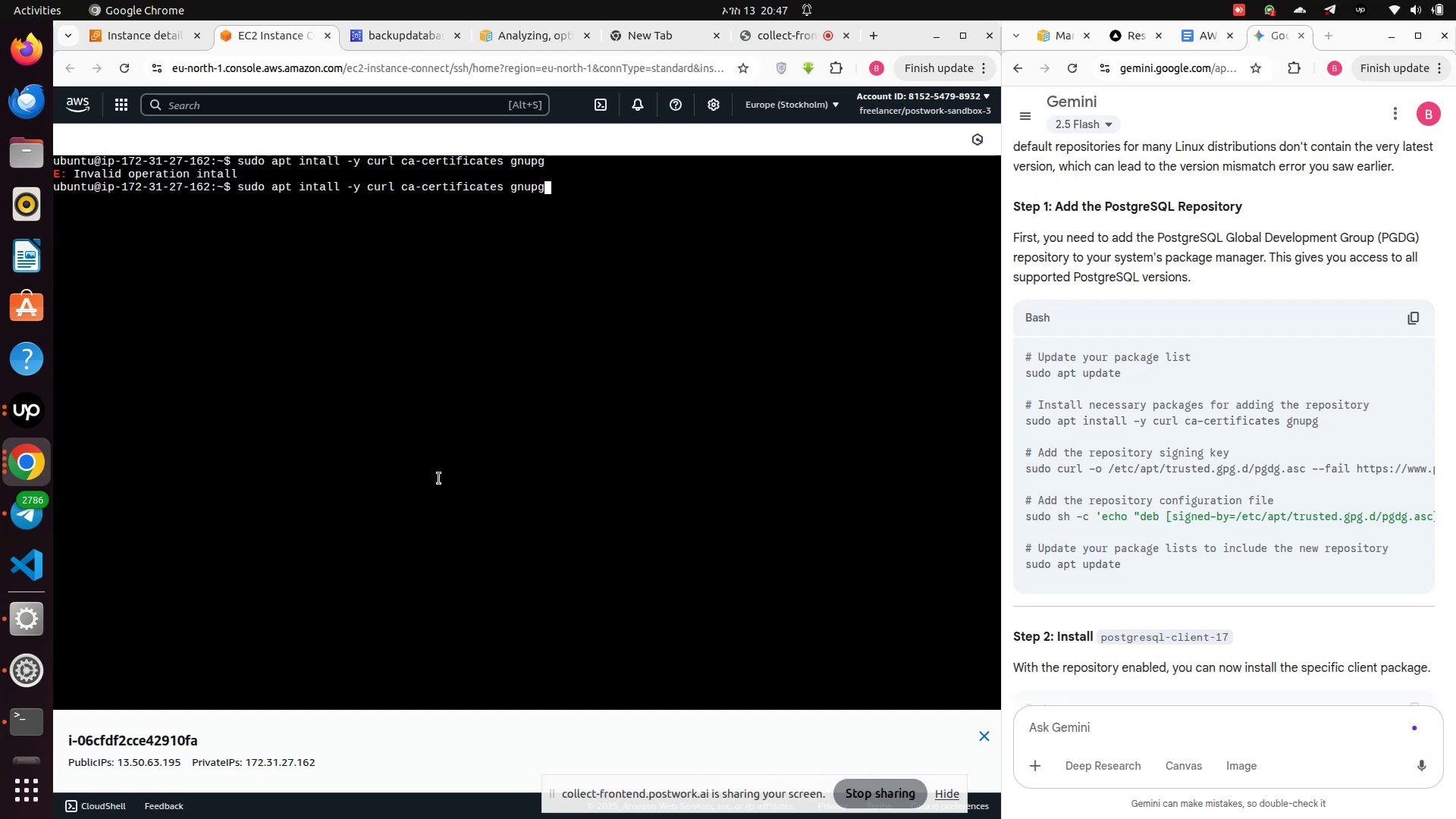 
hold_key(key=ArrowLeft, duration=1.42)
 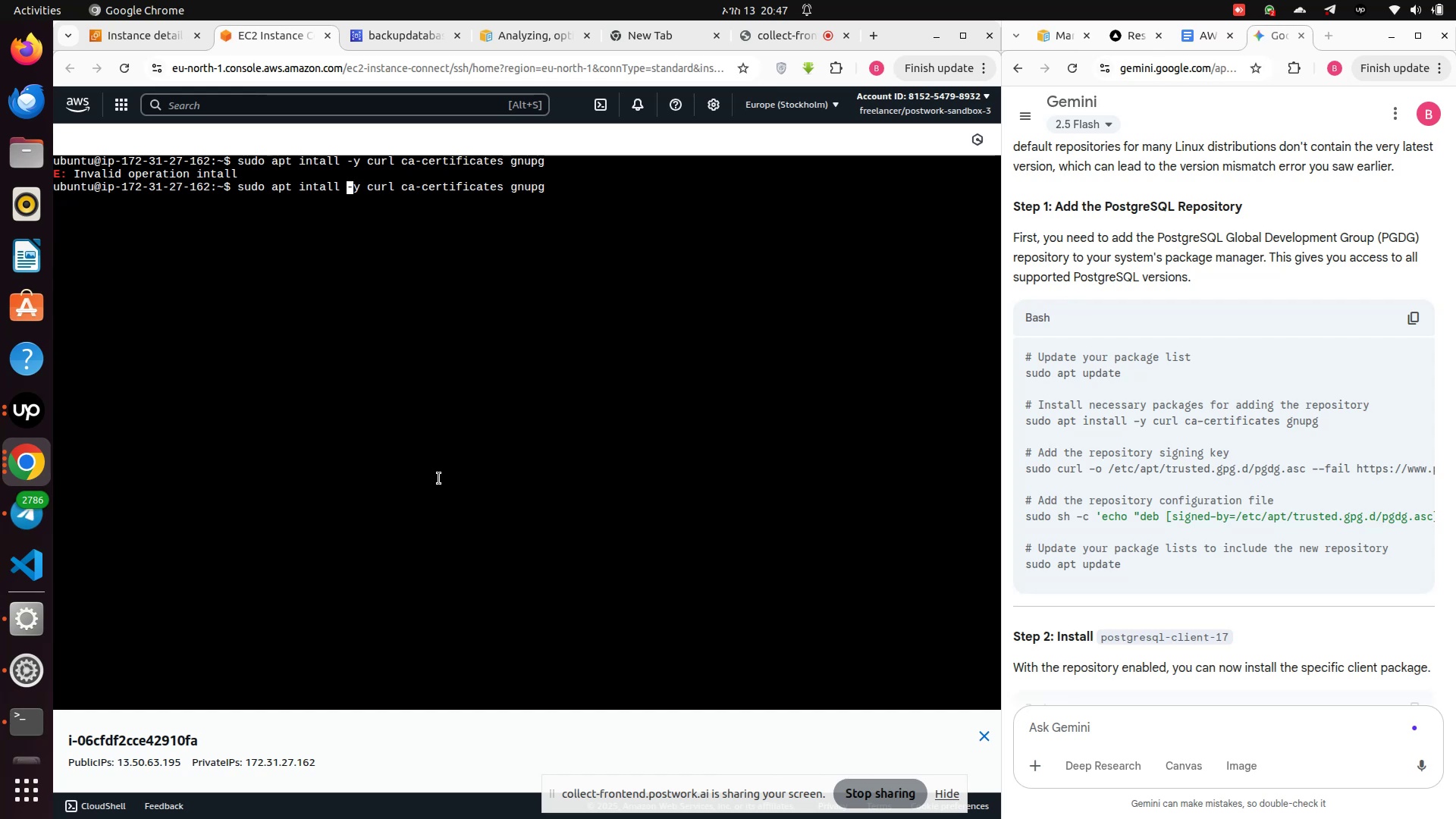 
key(ArrowLeft)
 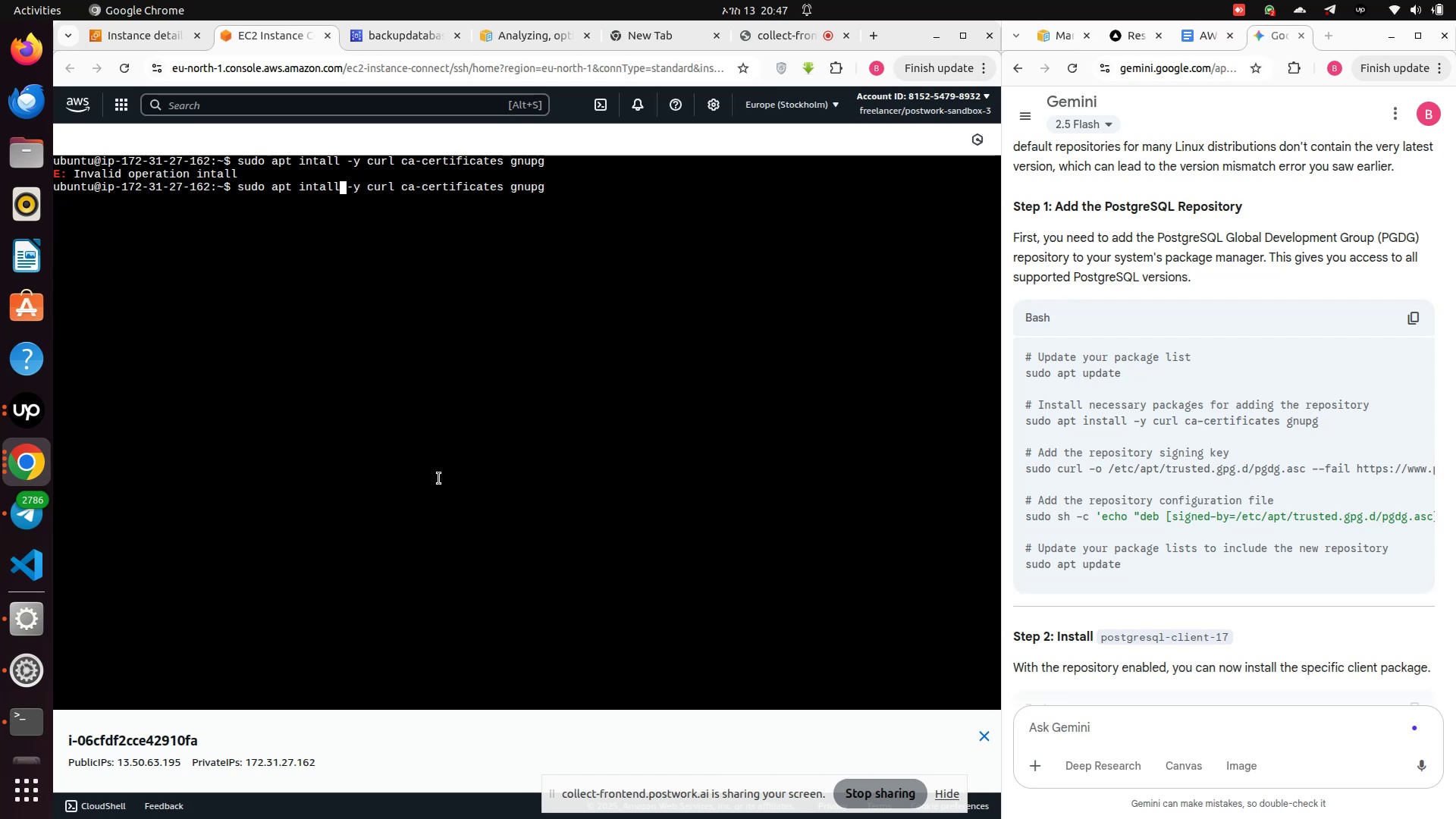 
key(Backspace)
key(Backspace)
key(Backspace)
key(Backspace)
key(Backspace)
key(Backspace)
type(install)
 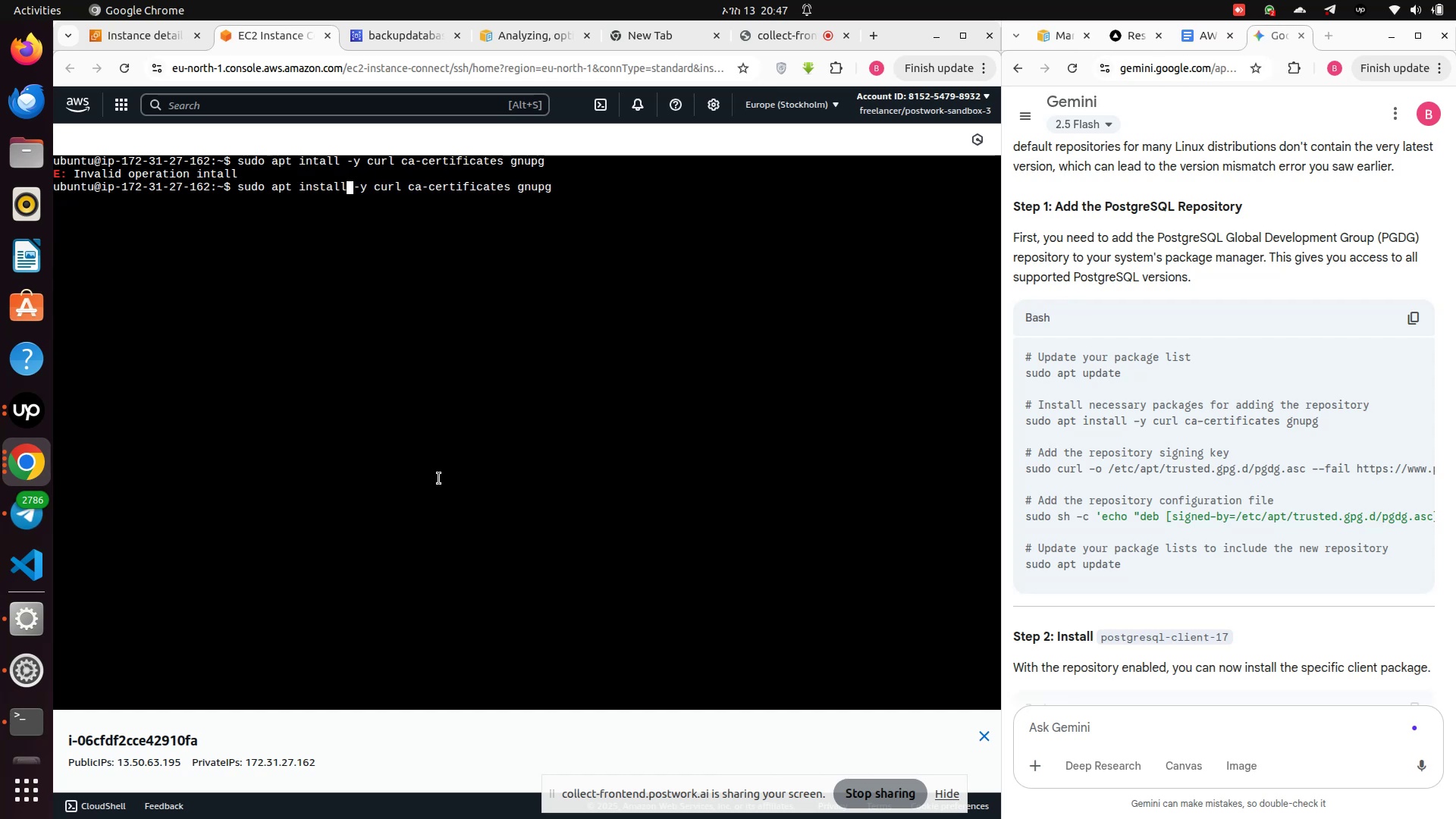 
key(Enter)
 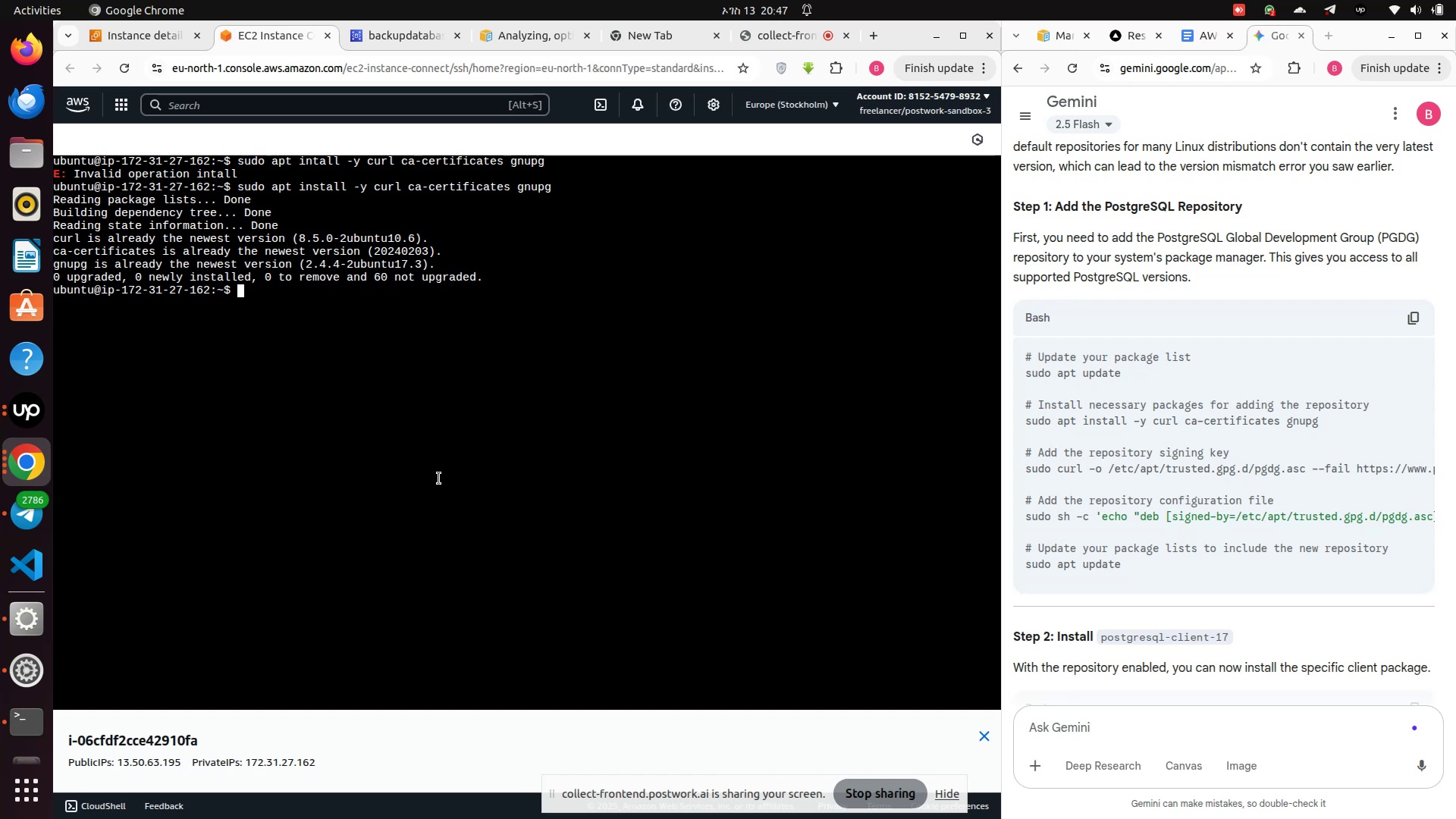 
wait(10.06)
 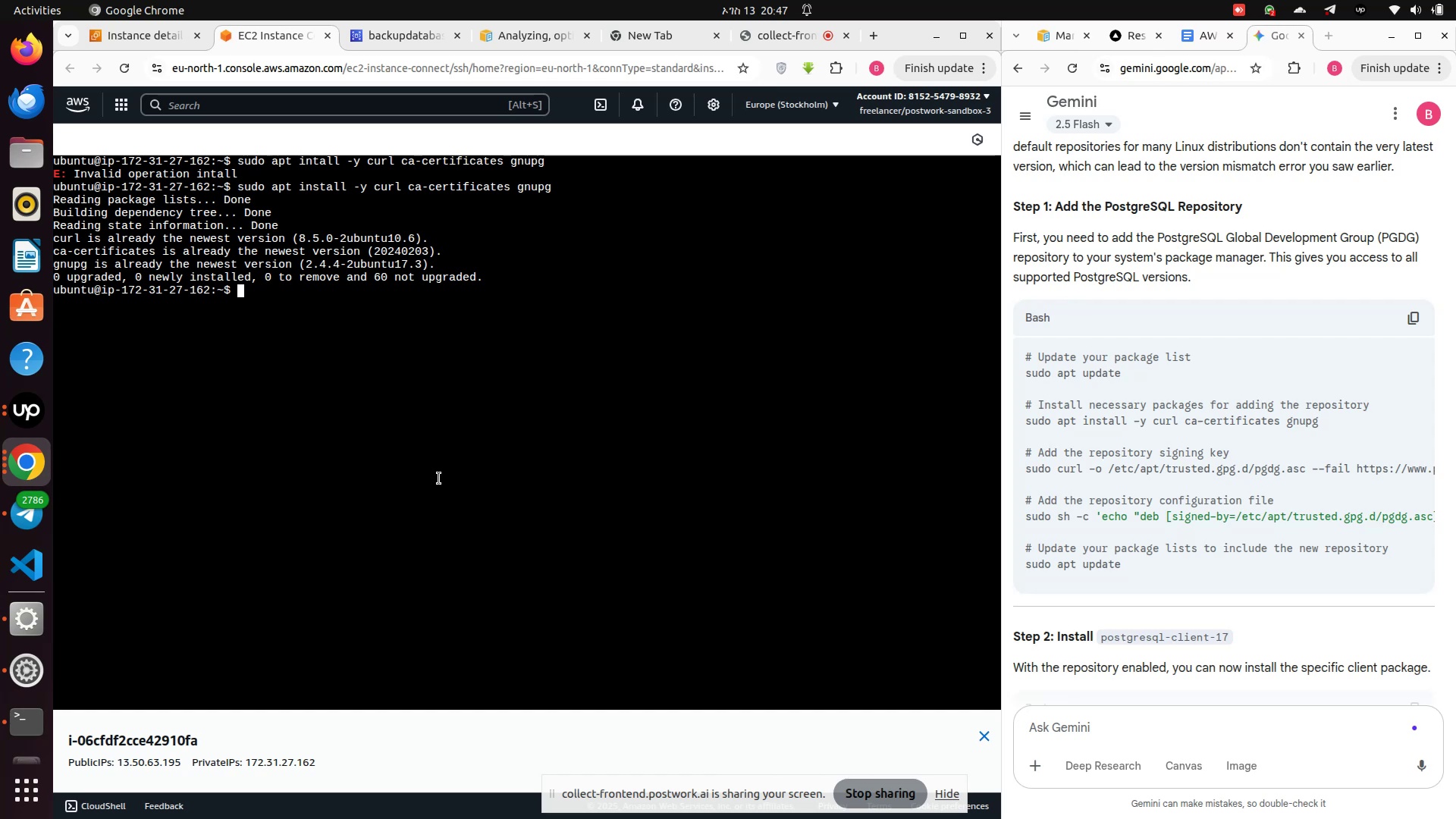 
type(sudo curl -o /etc/apt/trusted.gpg.d/pgdg.asc --fail )
 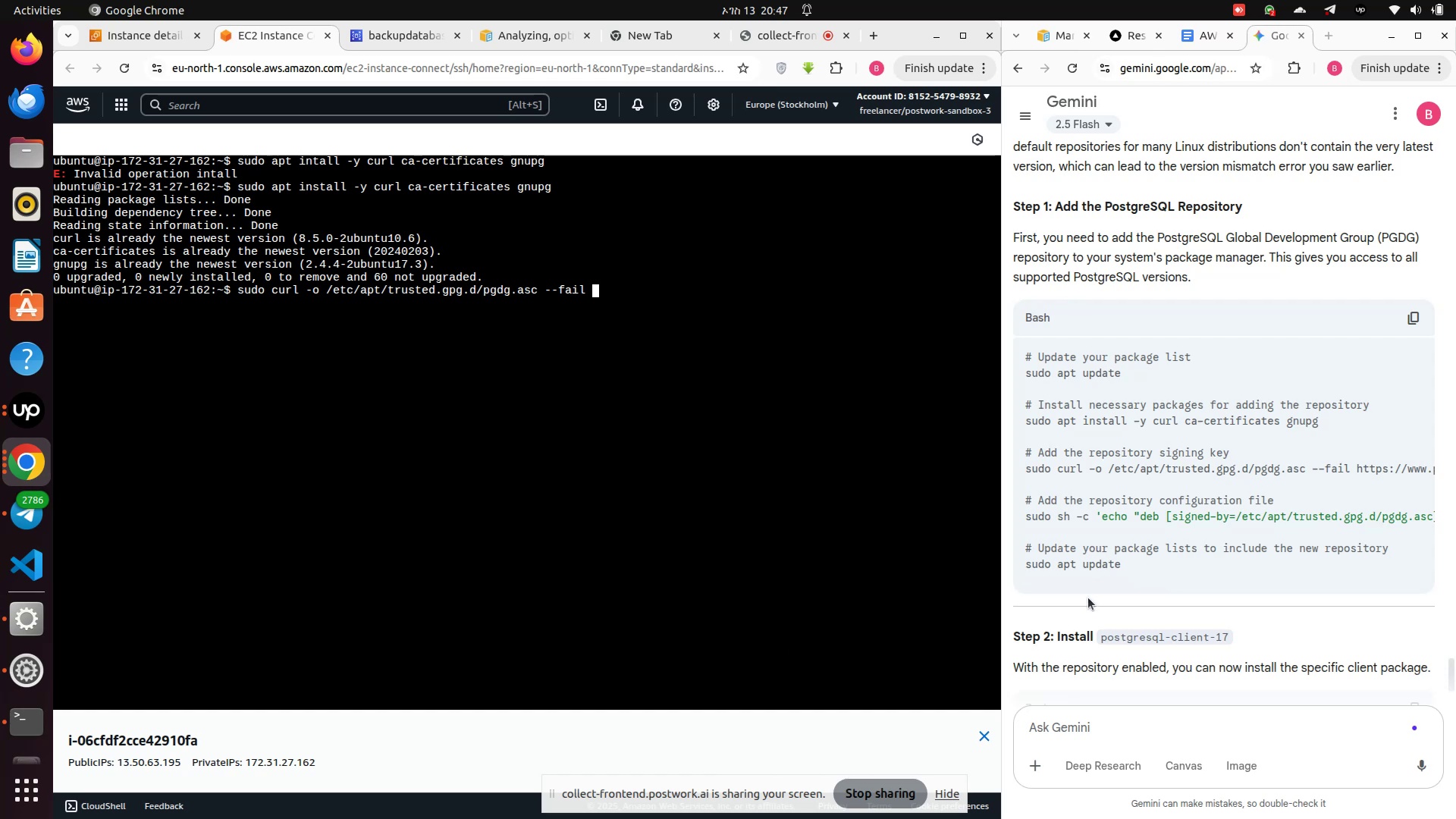 
left_click_drag(start_coordinate=[1089, 592], to_coordinate=[1188, 601])
 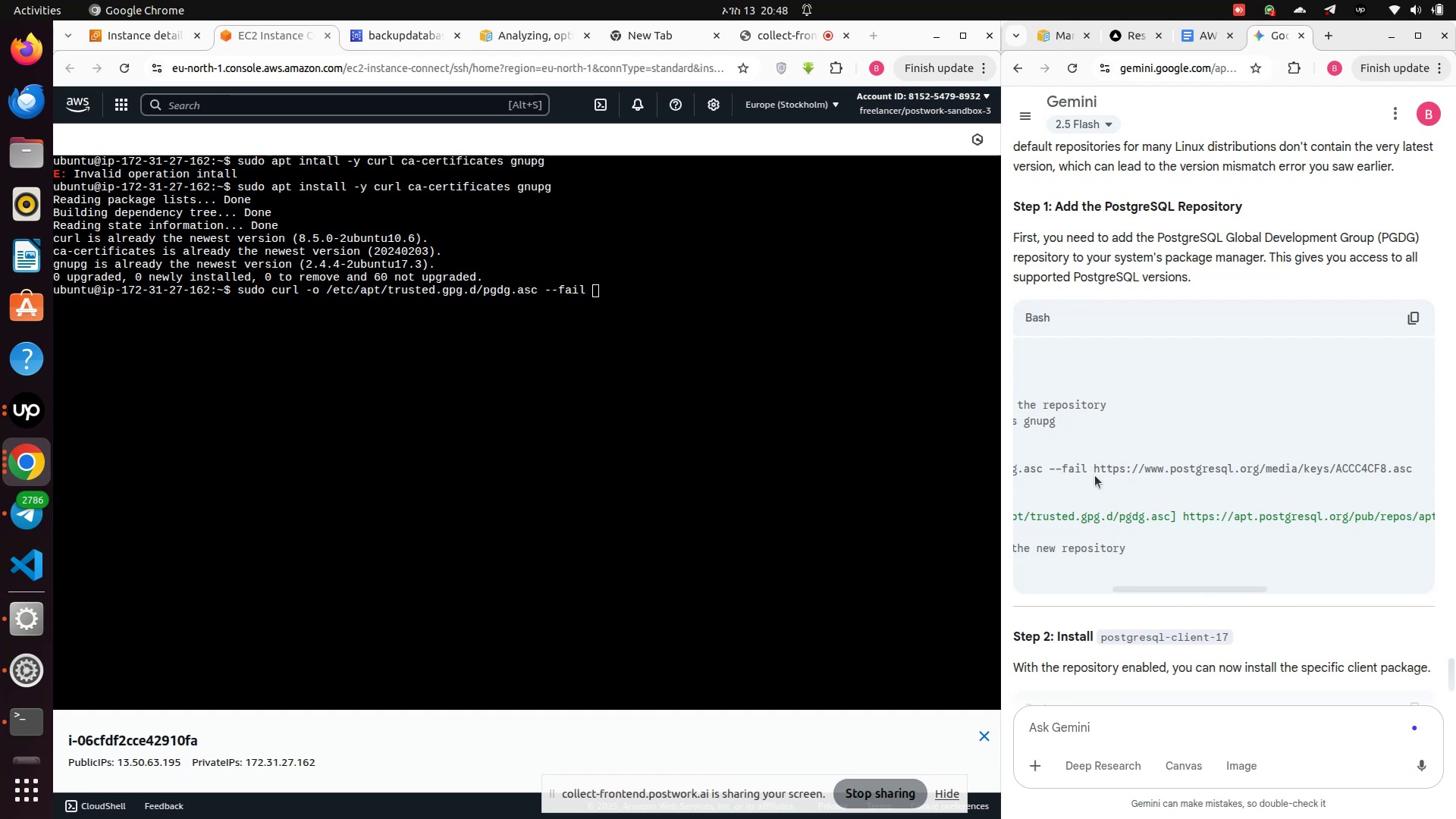 
left_click_drag(start_coordinate=[1095, 475], to_coordinate=[1410, 478])
 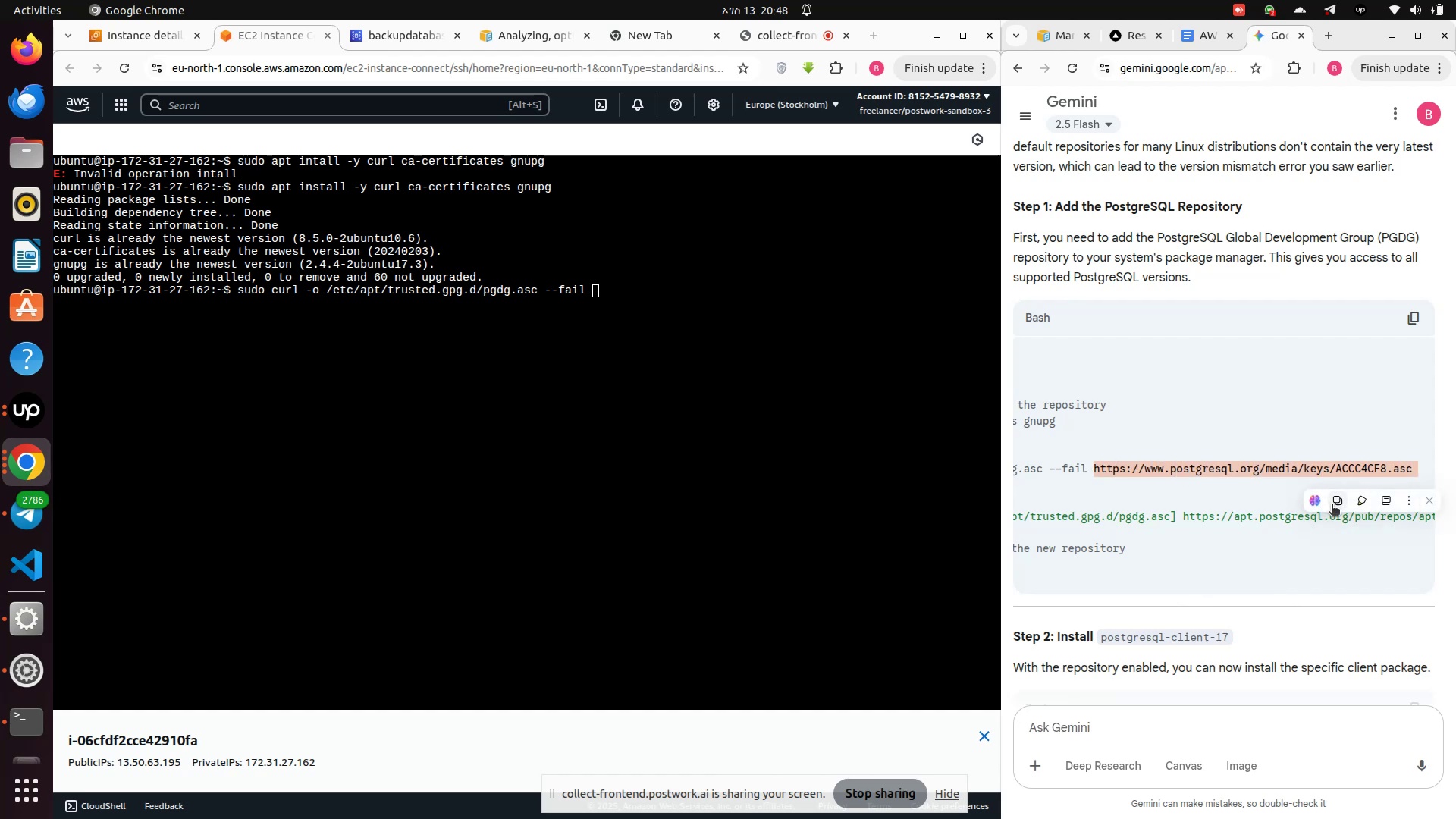 
left_click([1338, 503])
 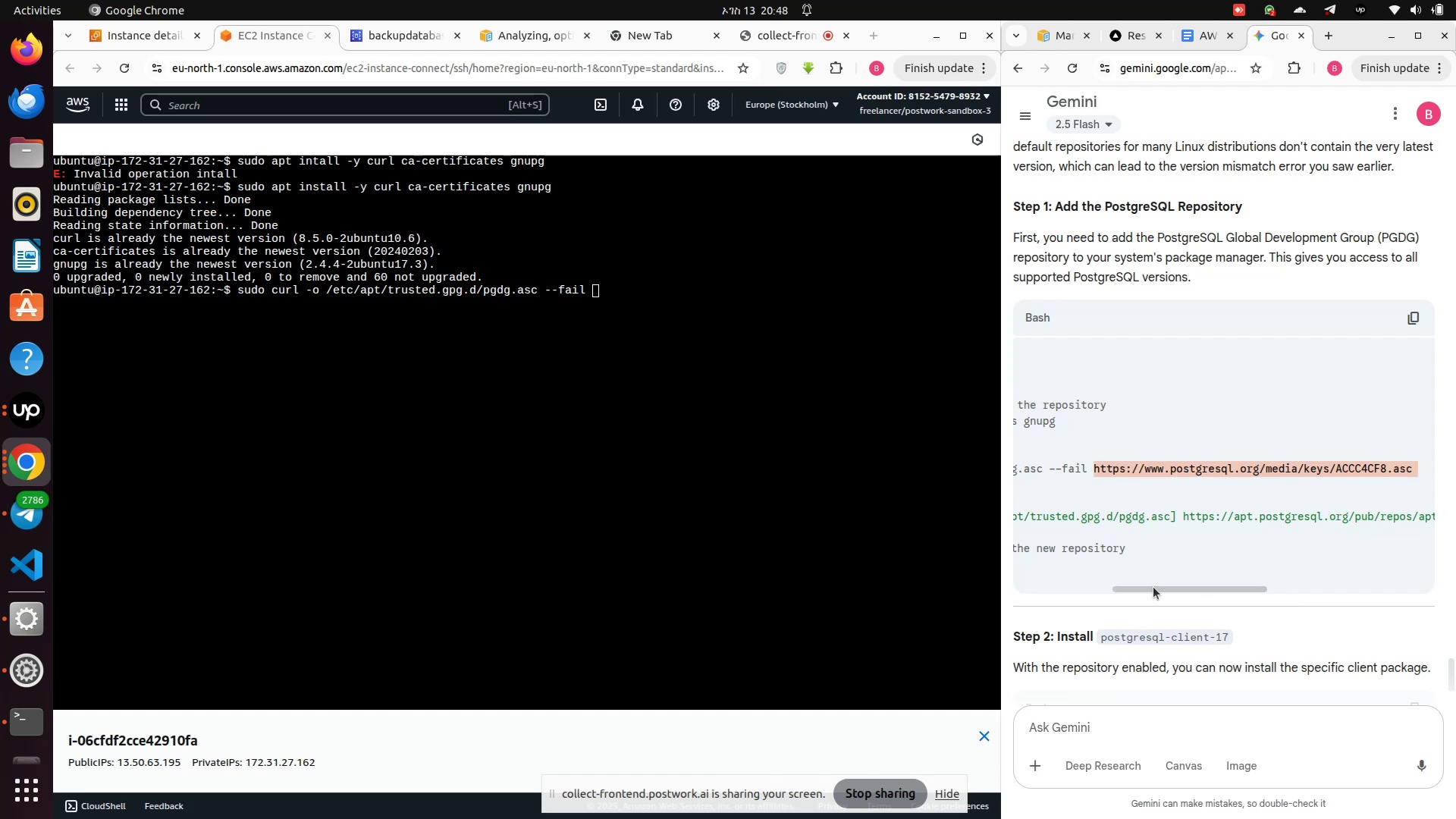 
left_click_drag(start_coordinate=[1153, 587], to_coordinate=[1021, 620])
 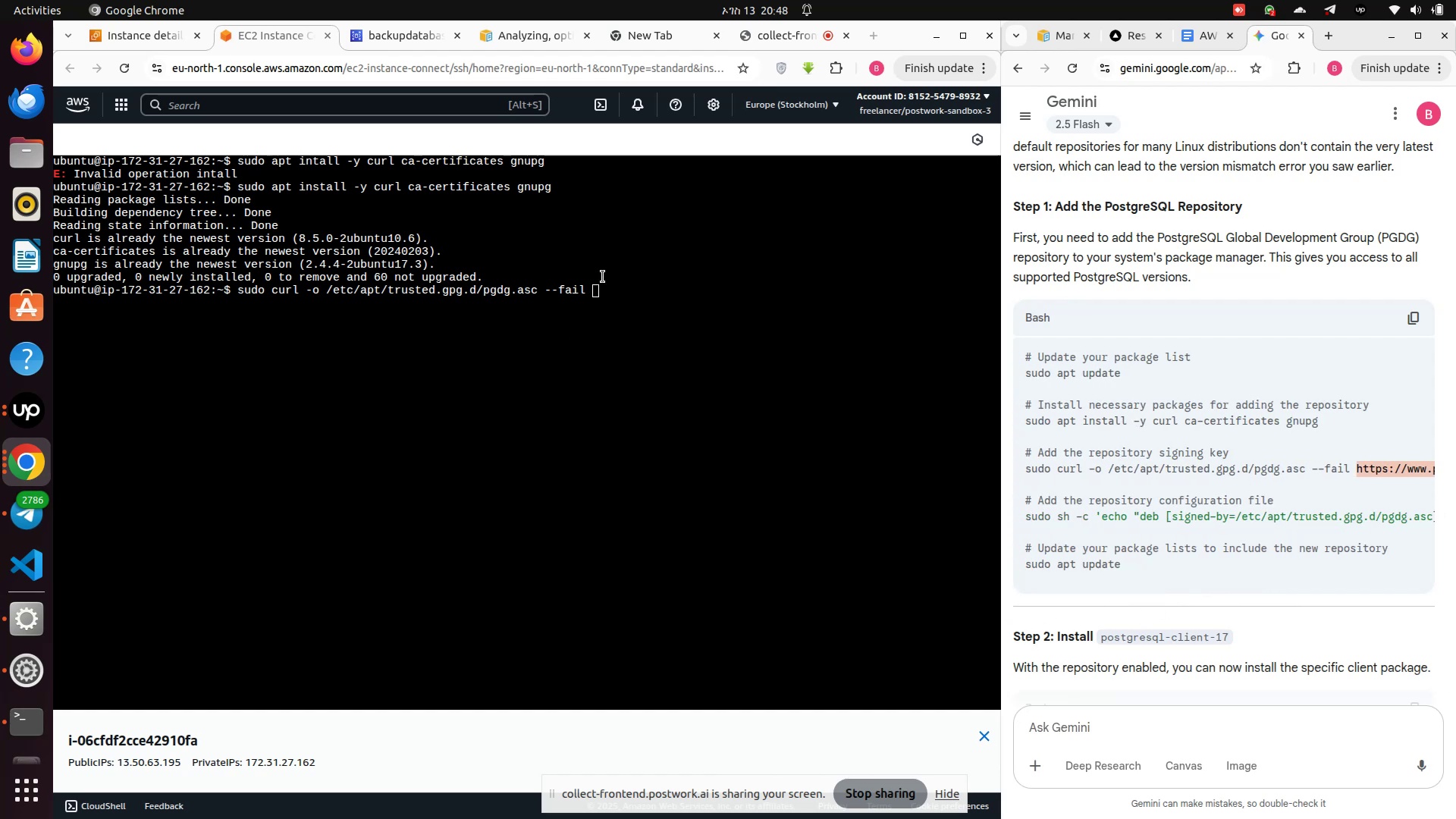 
right_click([604, 285])
 